 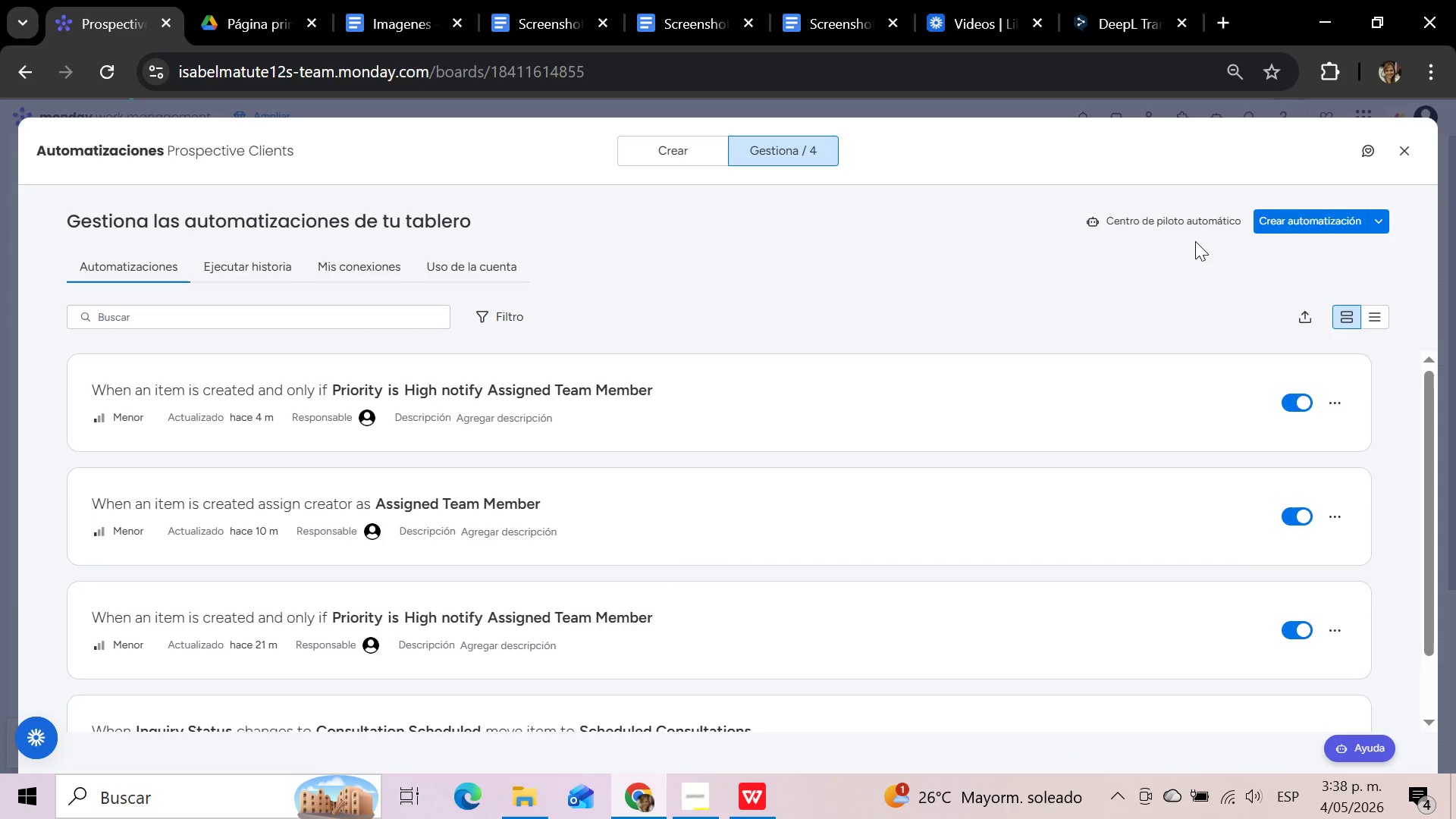 
left_click([792, 299])
 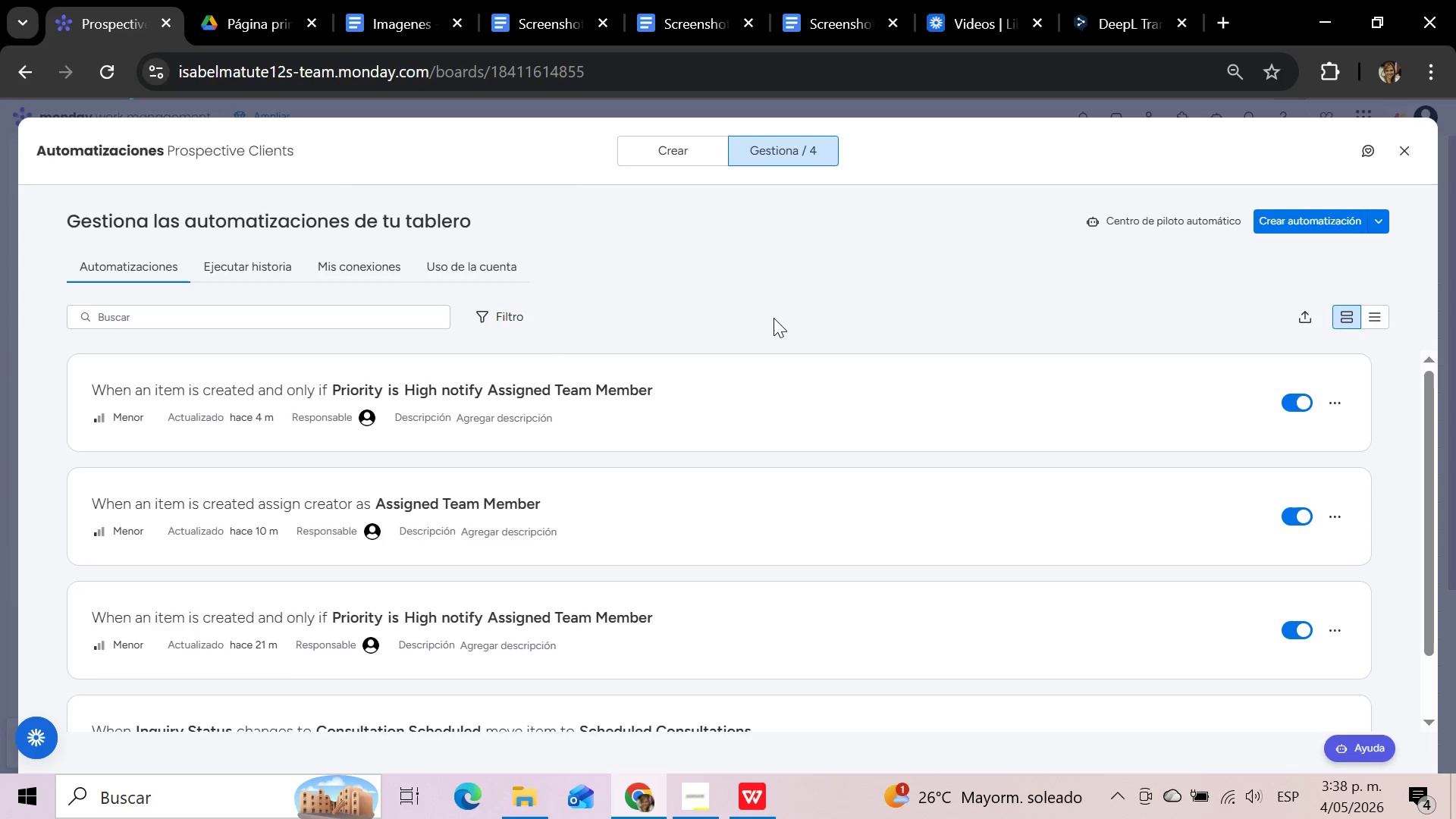 
wait(19.0)
 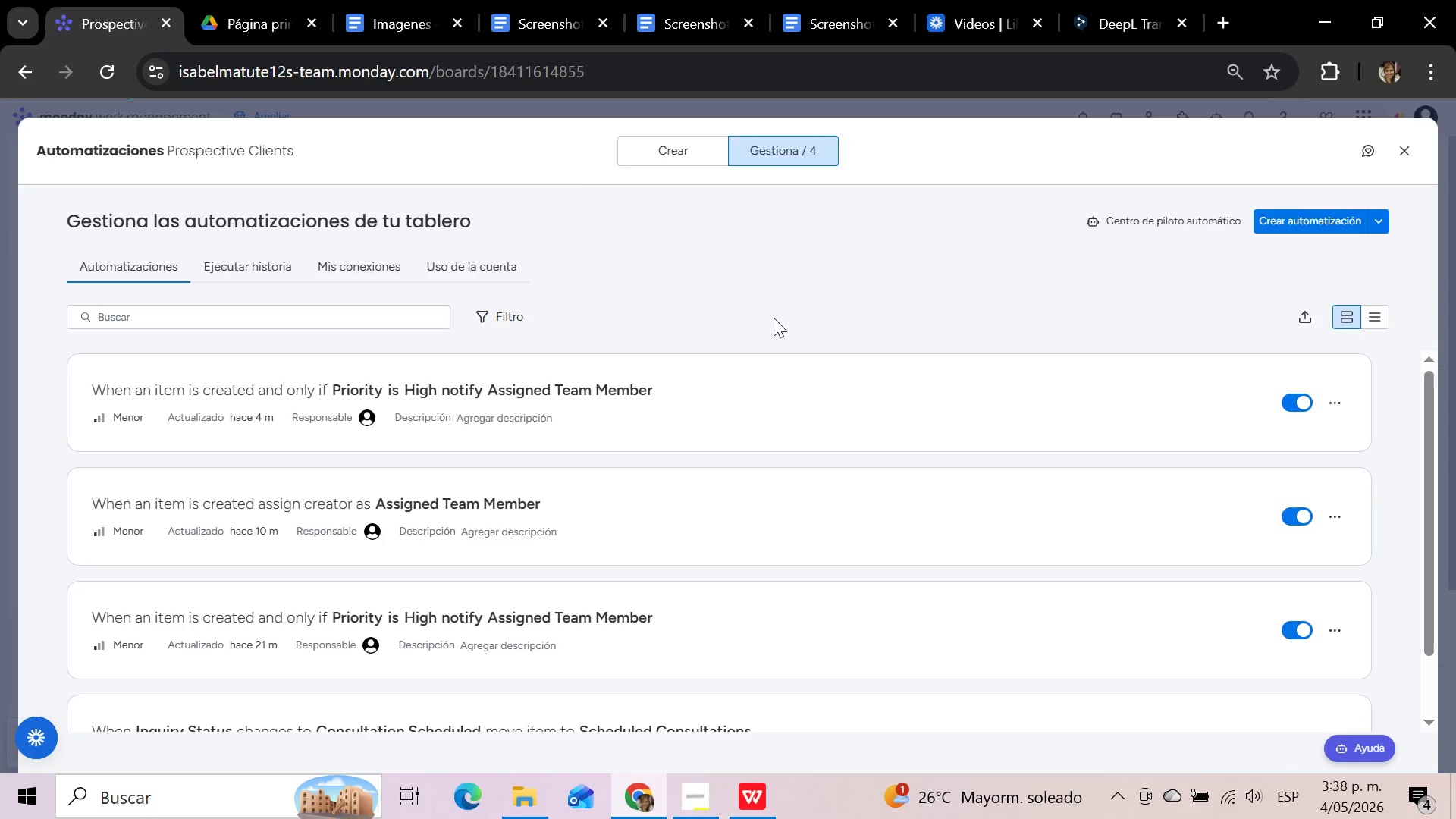 
scroll: coordinate [808, 552], scroll_direction: down, amount: 3.0
 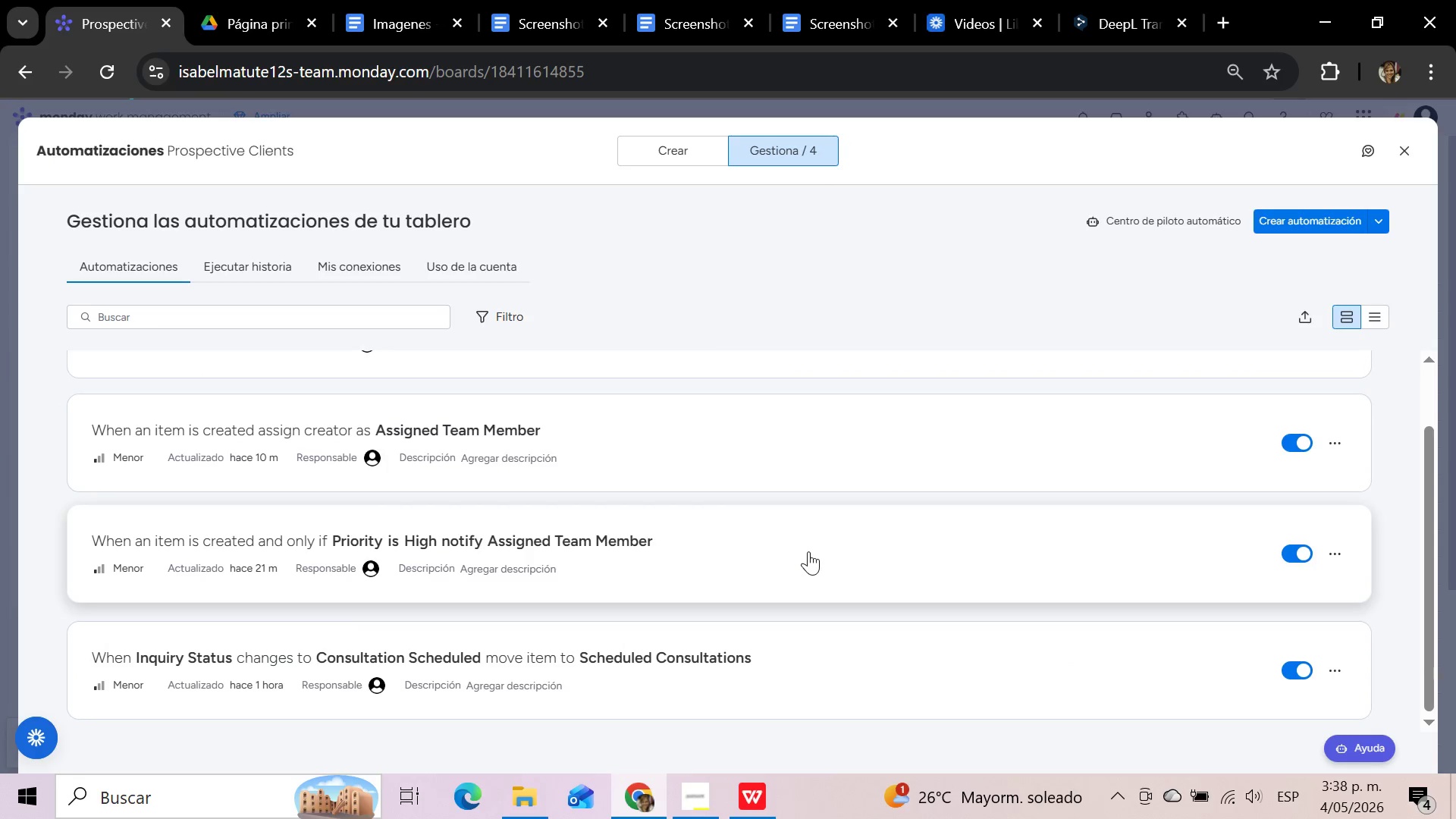 
wait(8.53)
 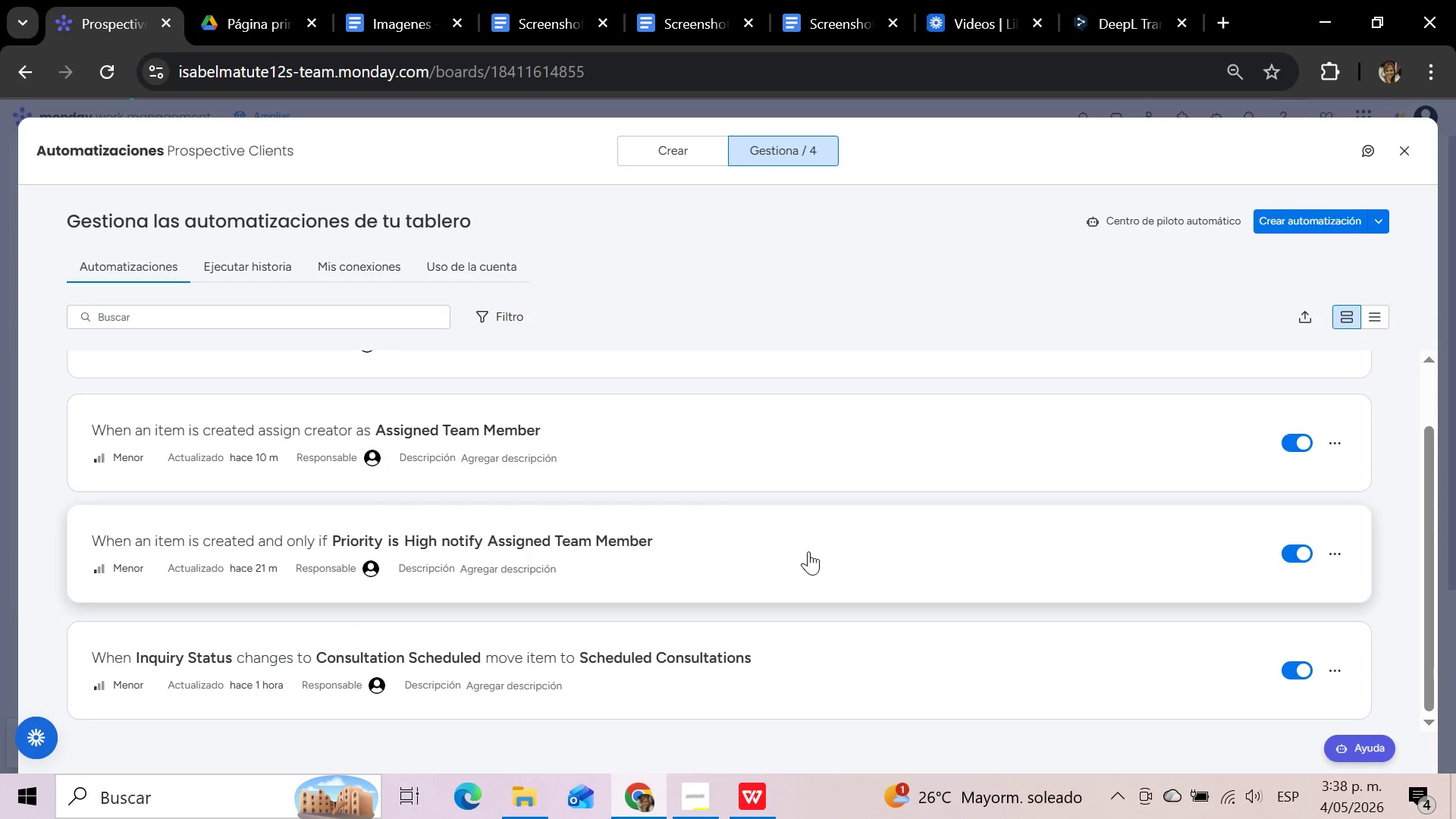 
scroll: coordinate [1345, 548], scroll_direction: up, amount: 1.0
 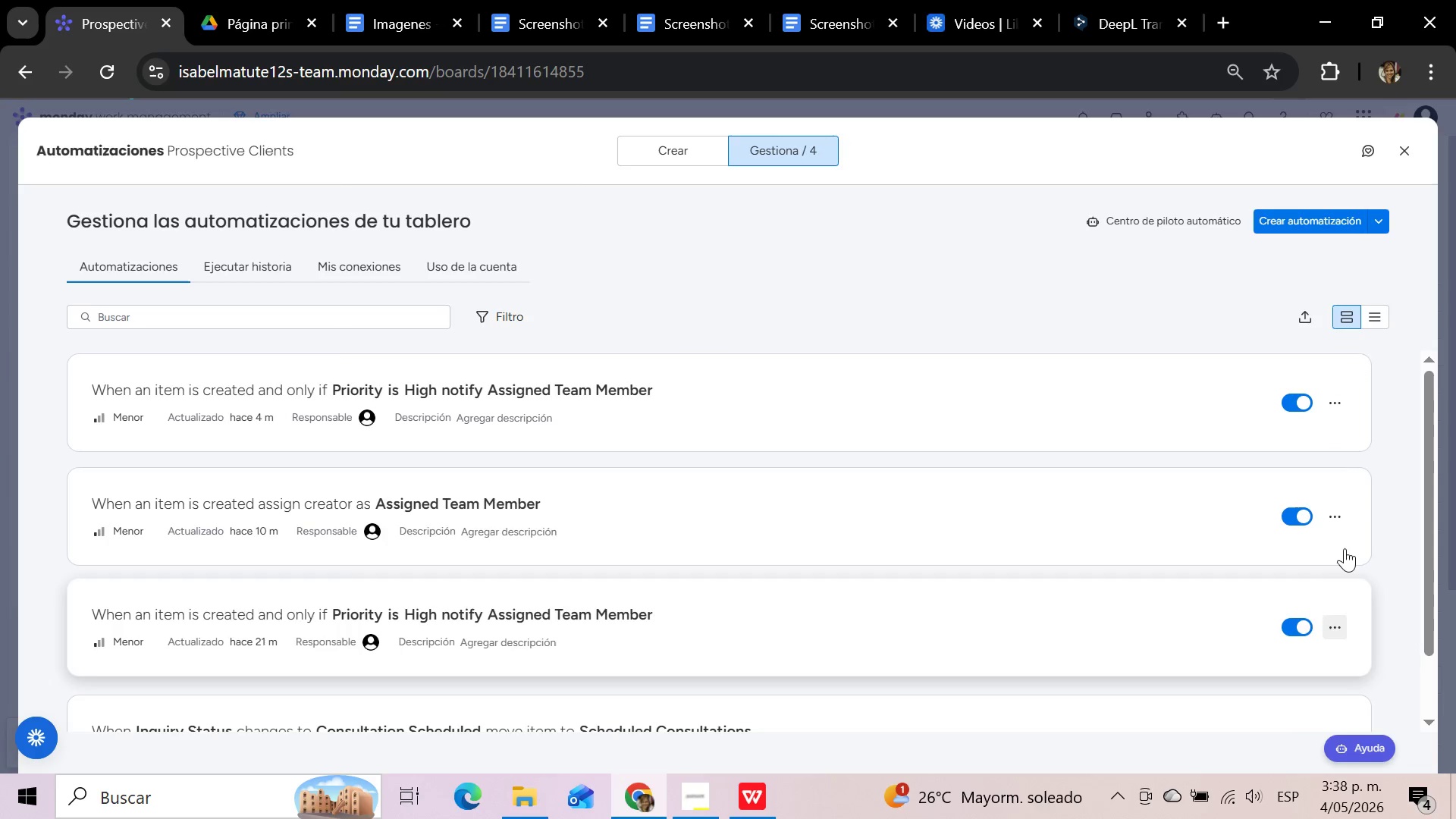 
scroll: coordinate [1345, 548], scroll_direction: down, amount: 1.0
 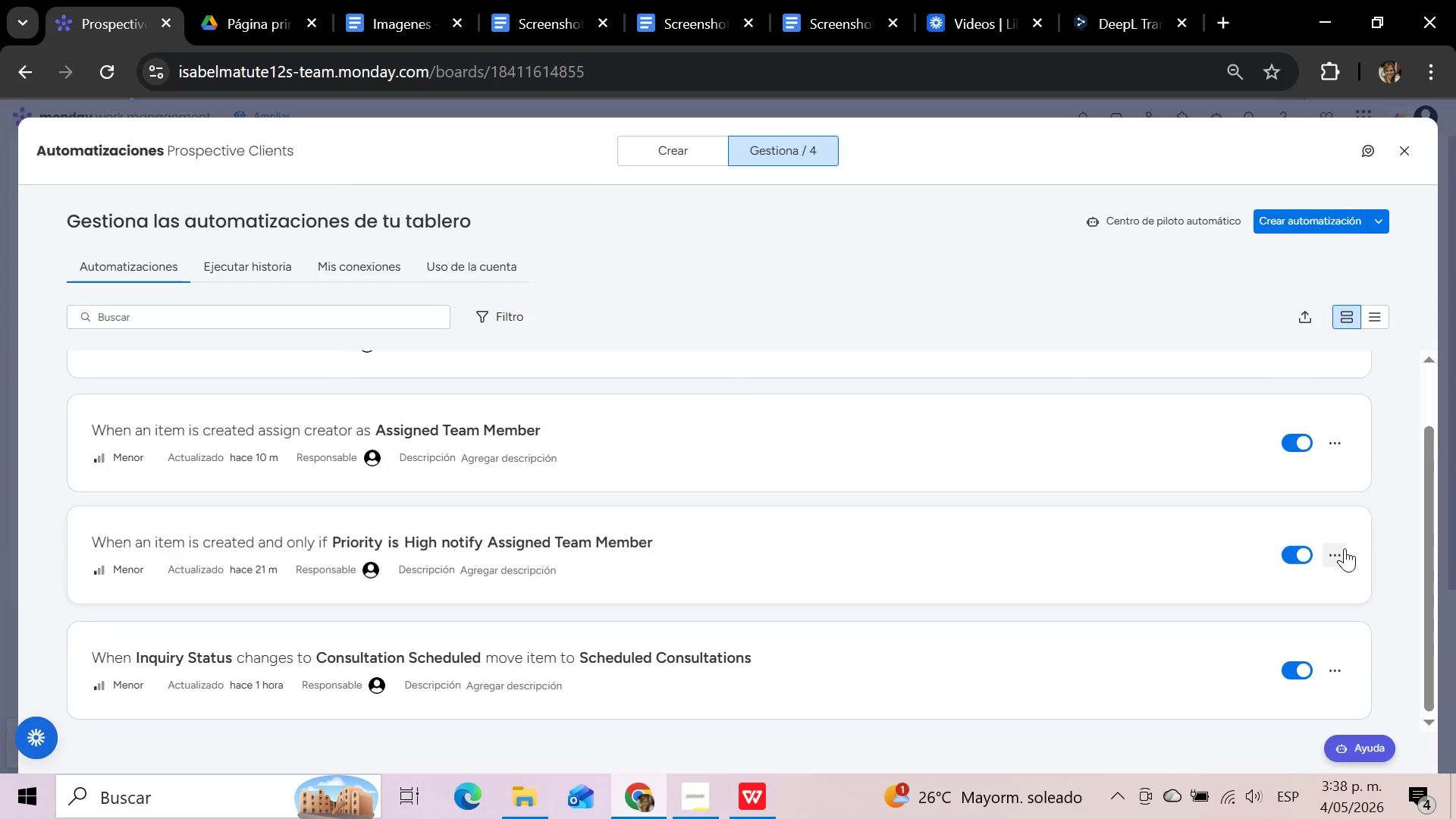 
left_click([1345, 548])
 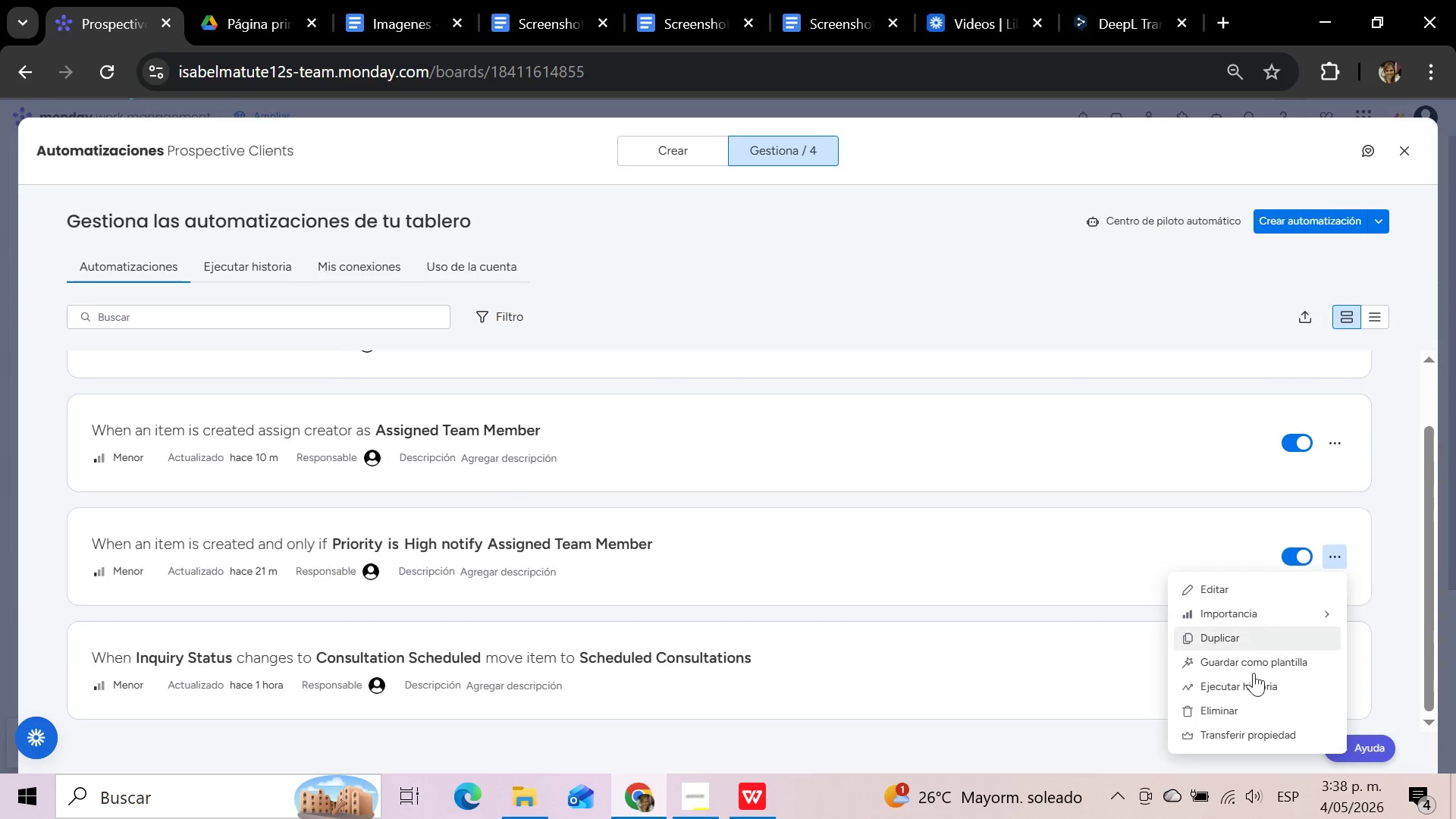 
left_click([1242, 708])
 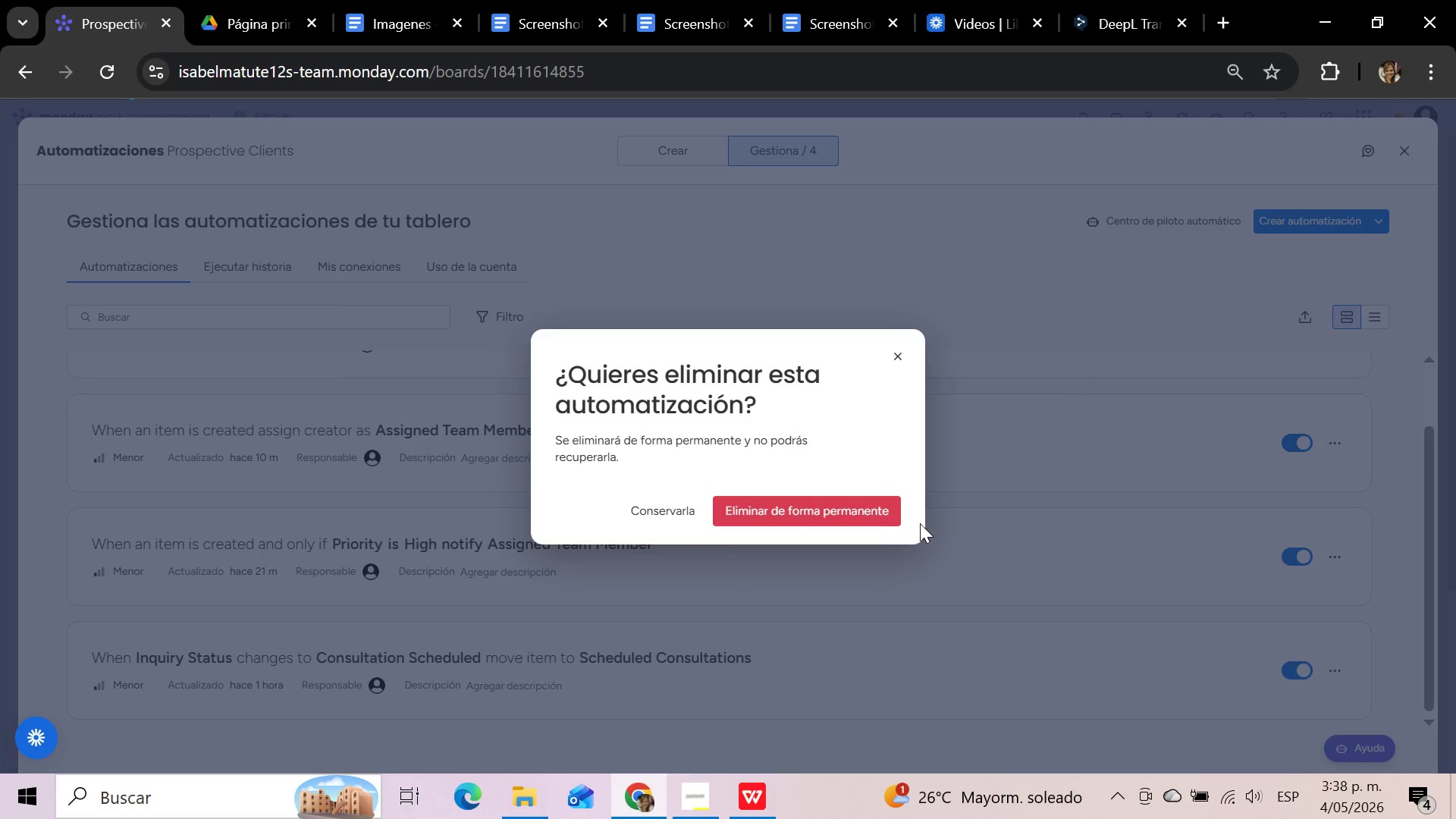 
left_click([803, 505])
 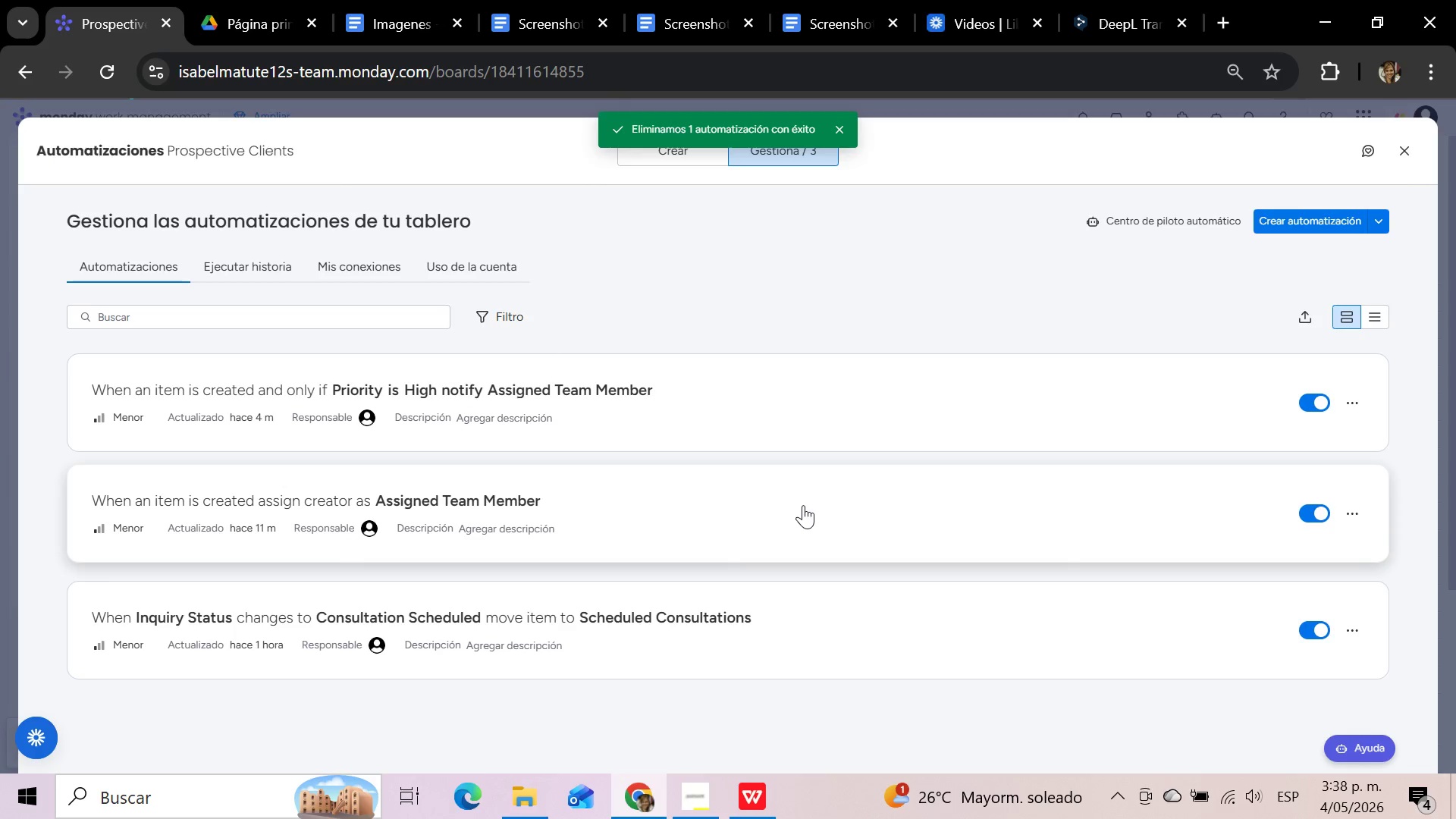 
wait(5.83)
 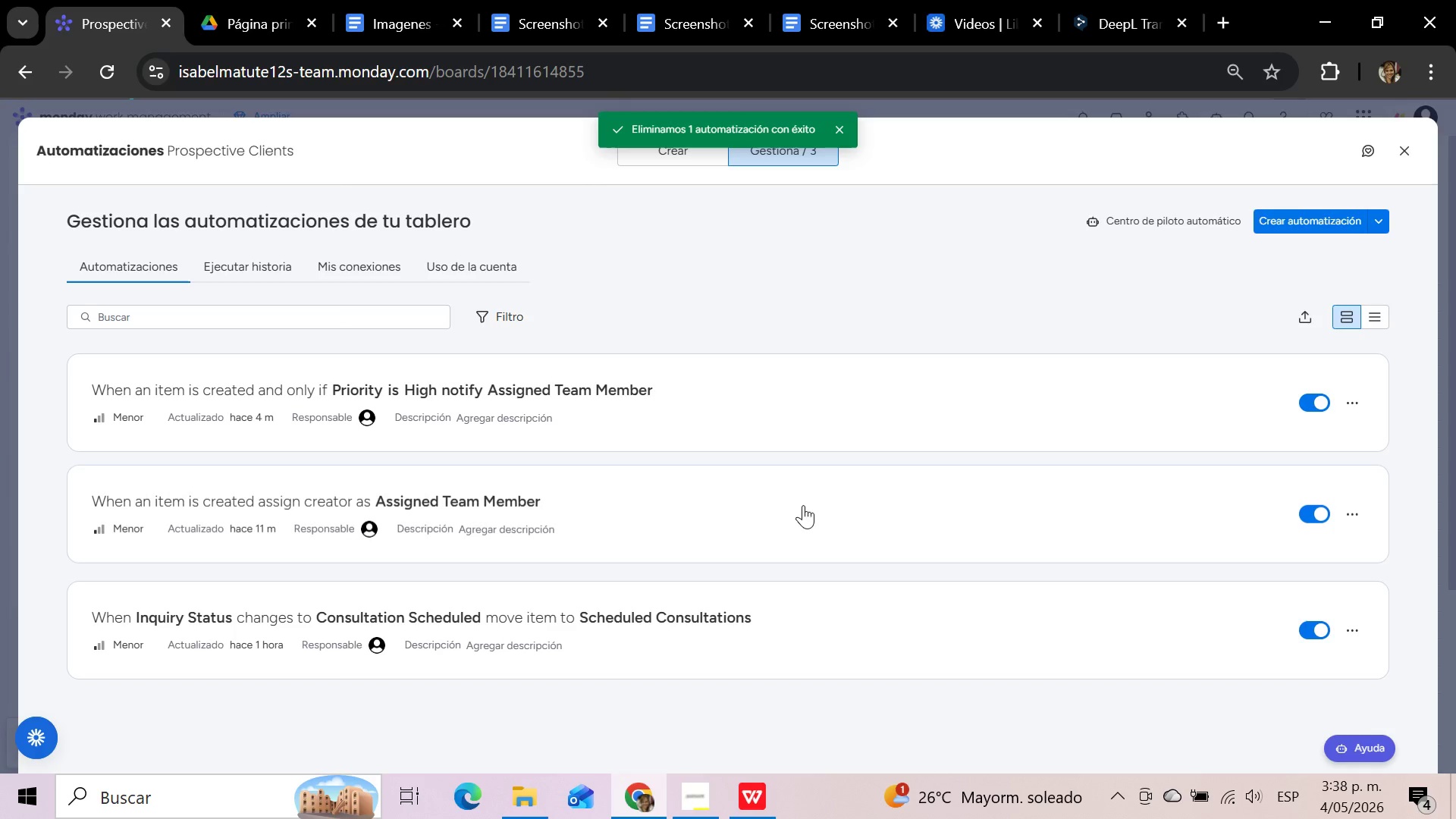 
left_click([1357, 509])
 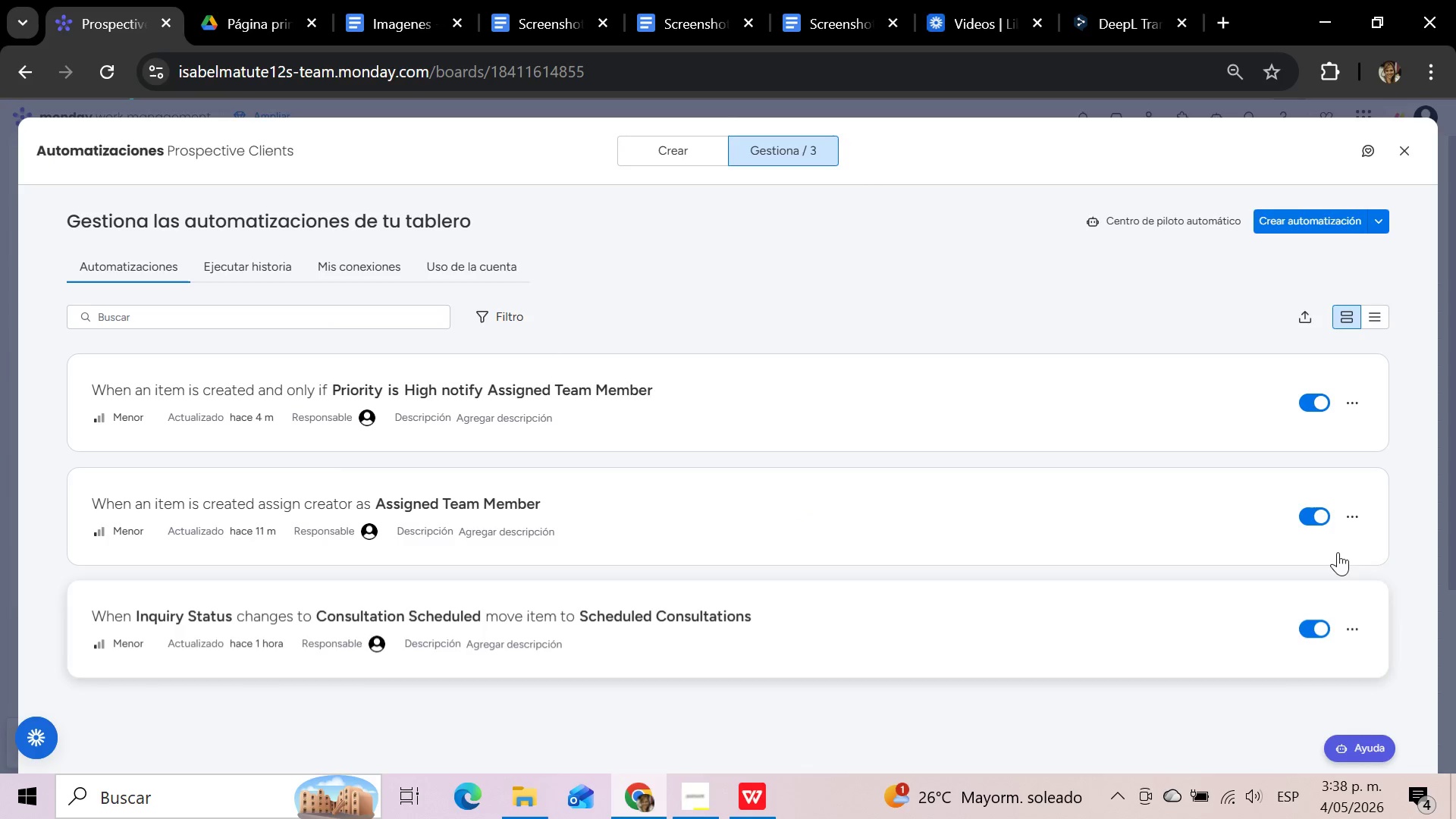 
mouse_move([1373, 604])
 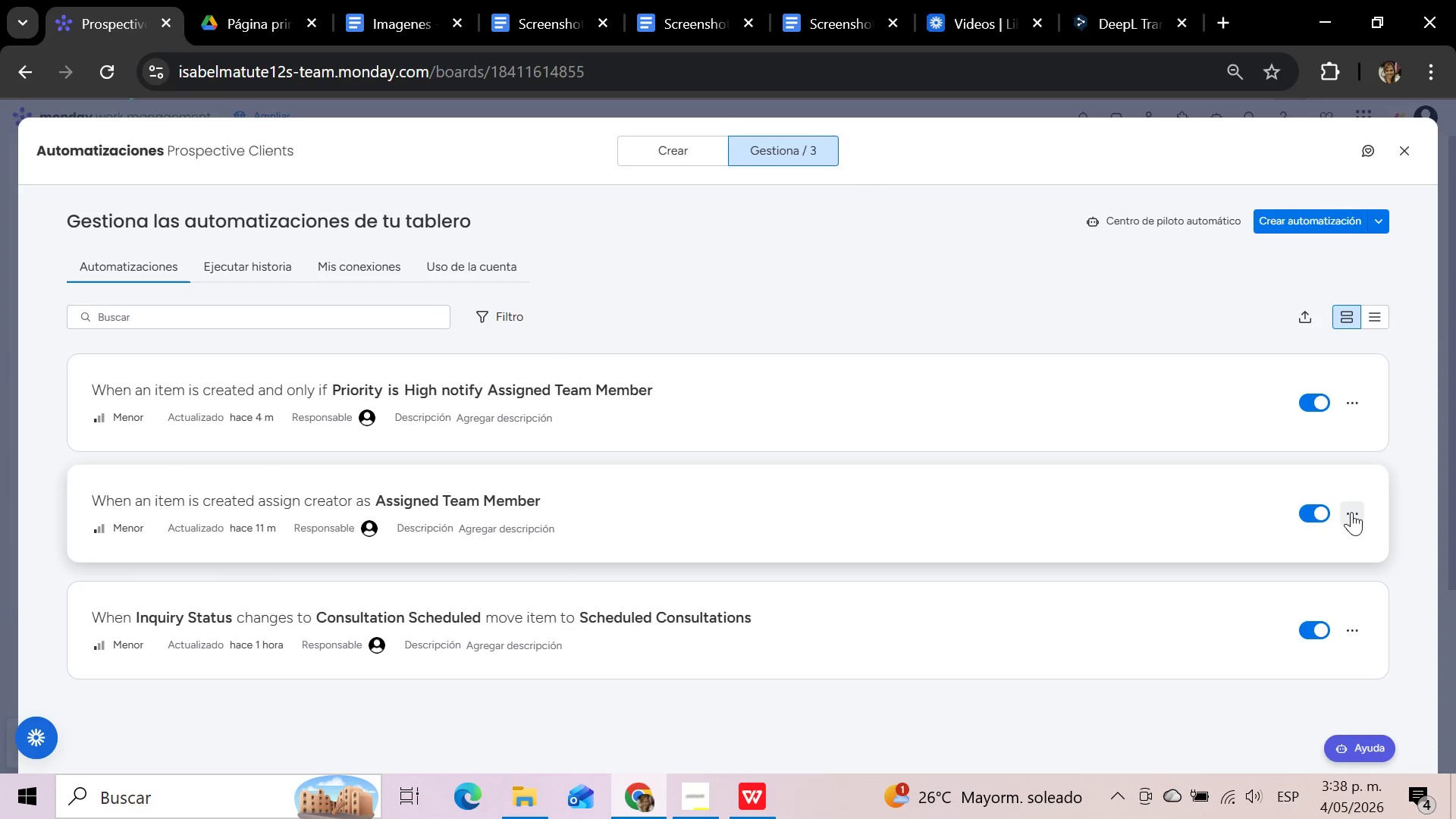 
wait(5.31)
 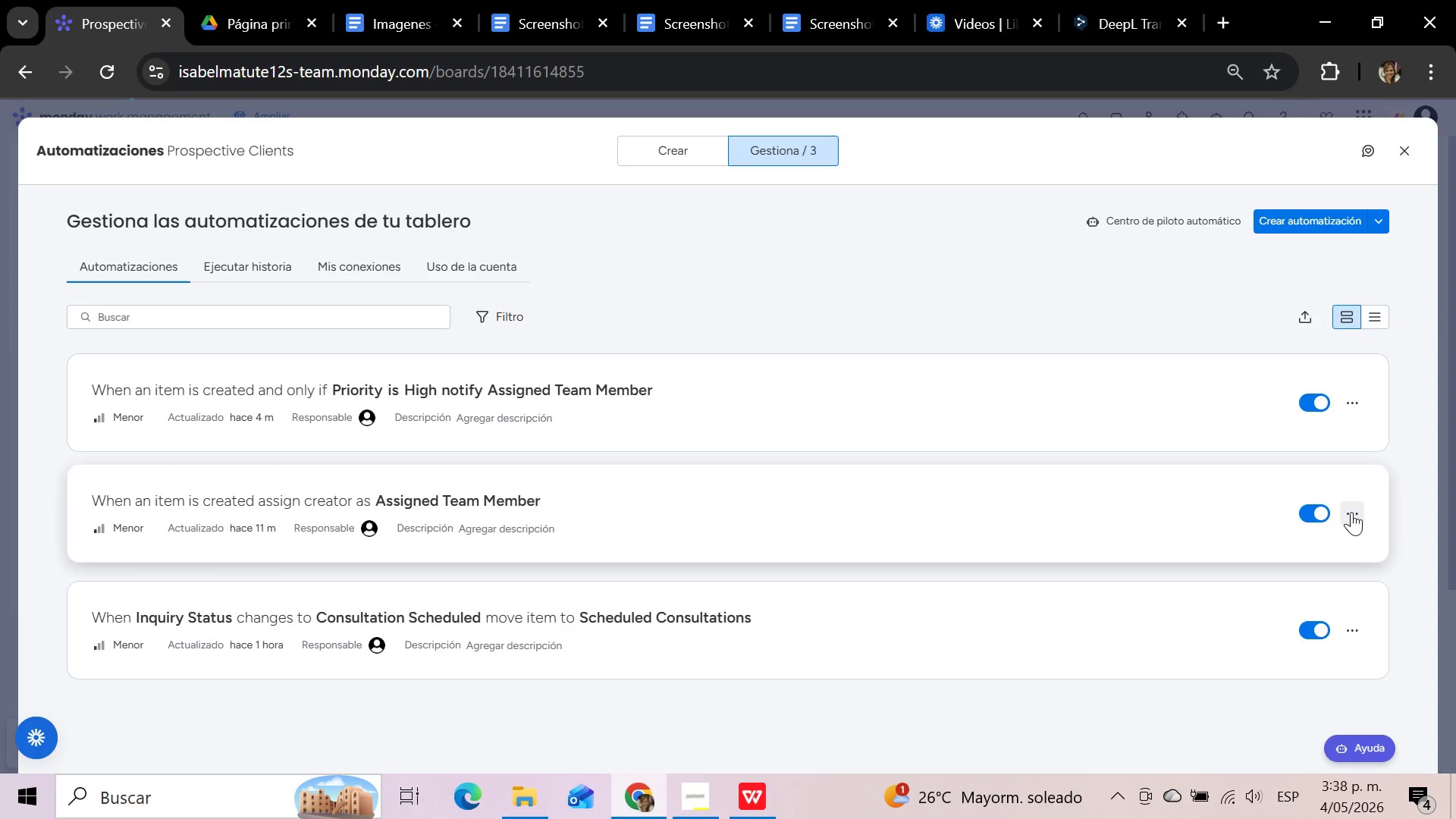 
left_click([1351, 512])
 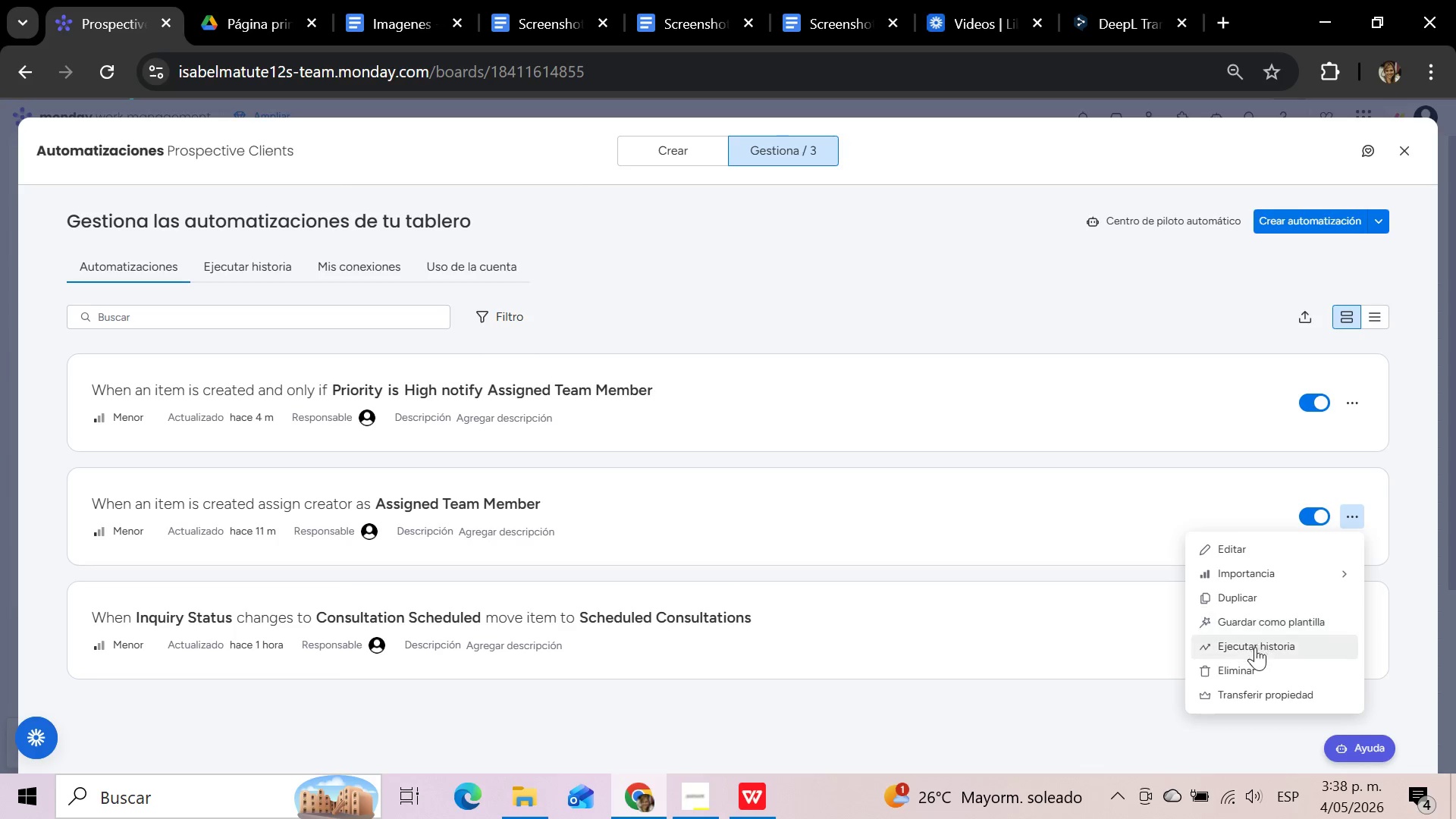 
left_click([1247, 663])
 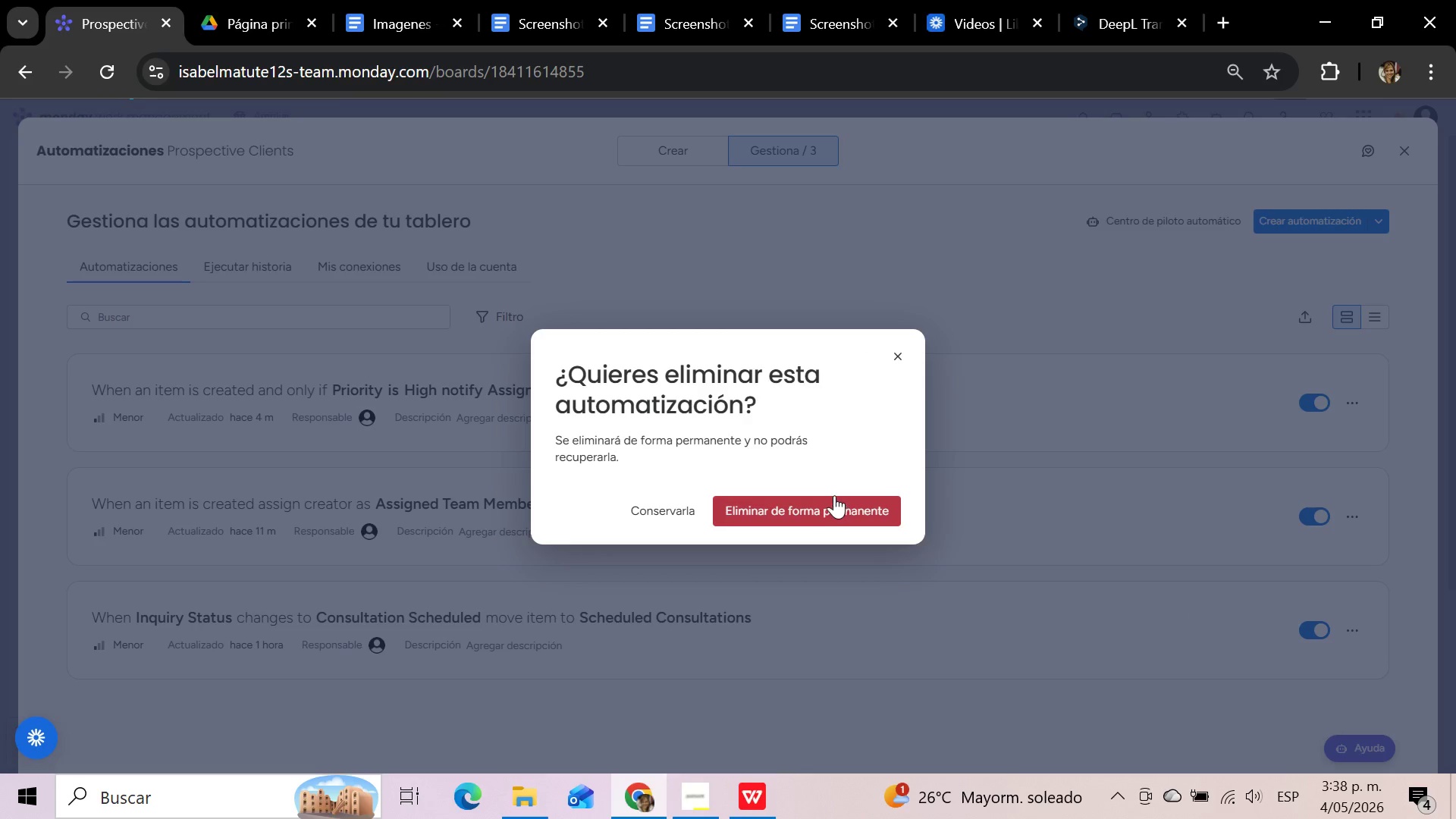 
left_click([824, 516])
 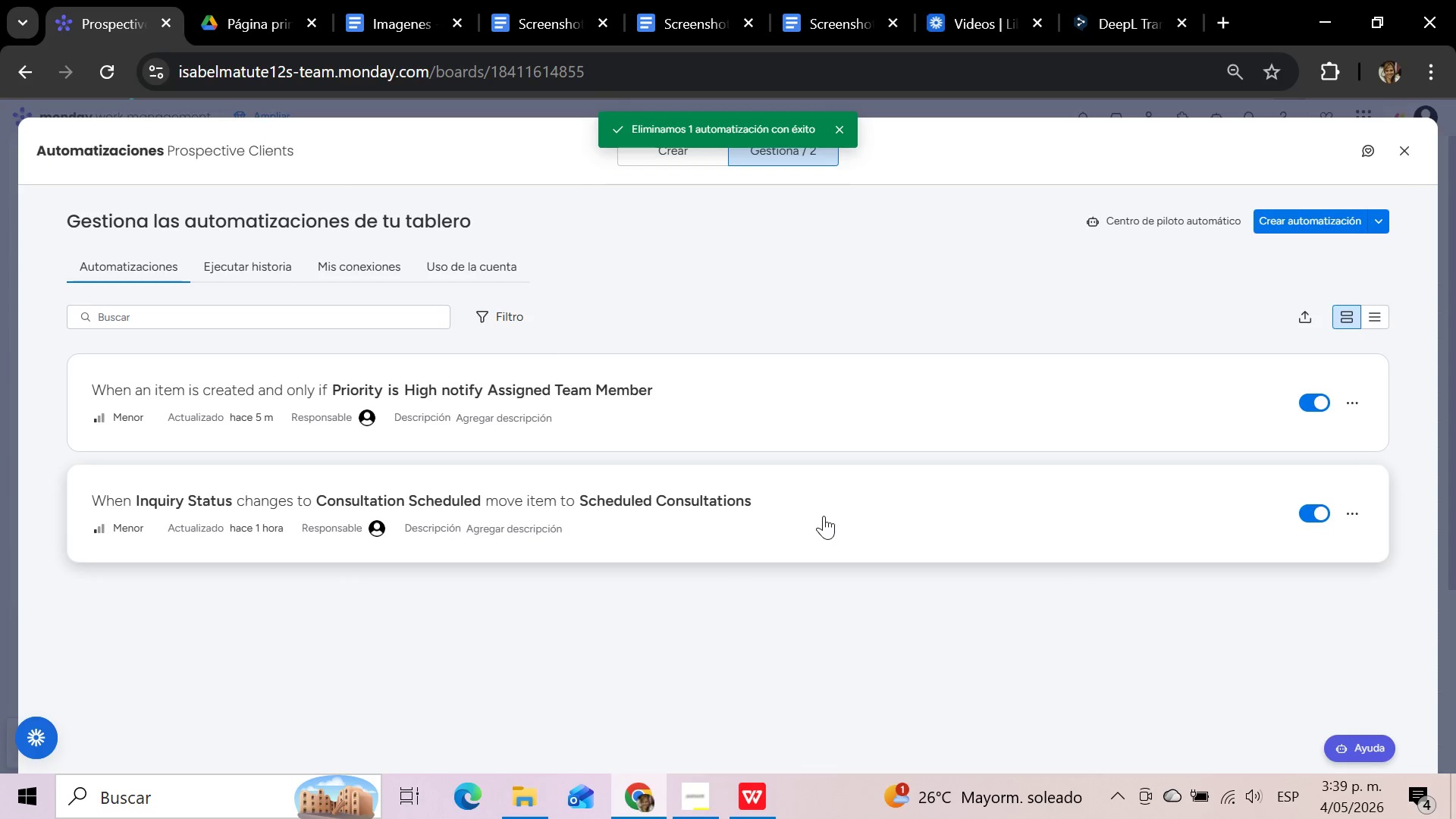 
wait(10.81)
 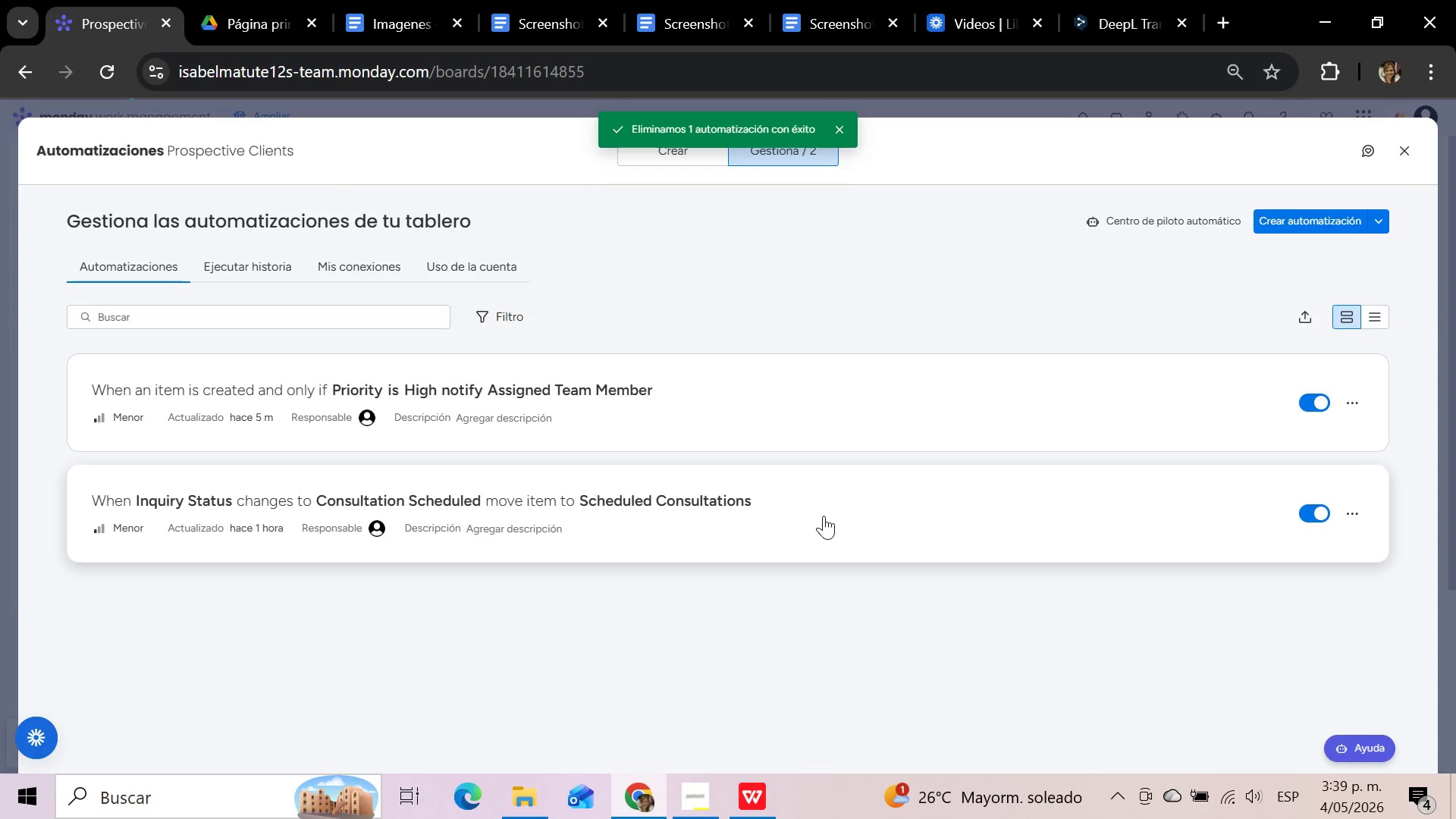 
left_click([867, 282])
 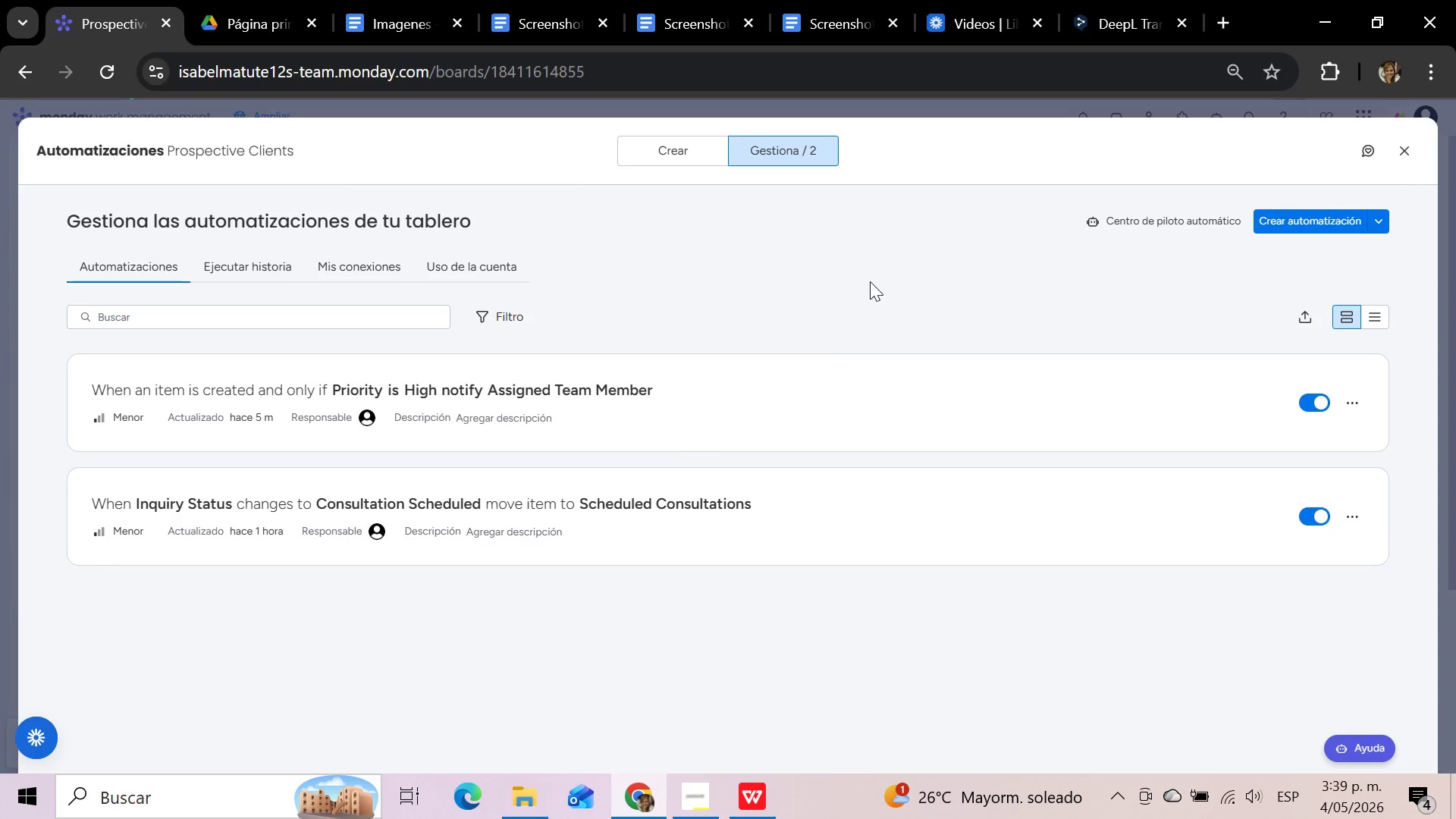 
left_click([685, 155])
 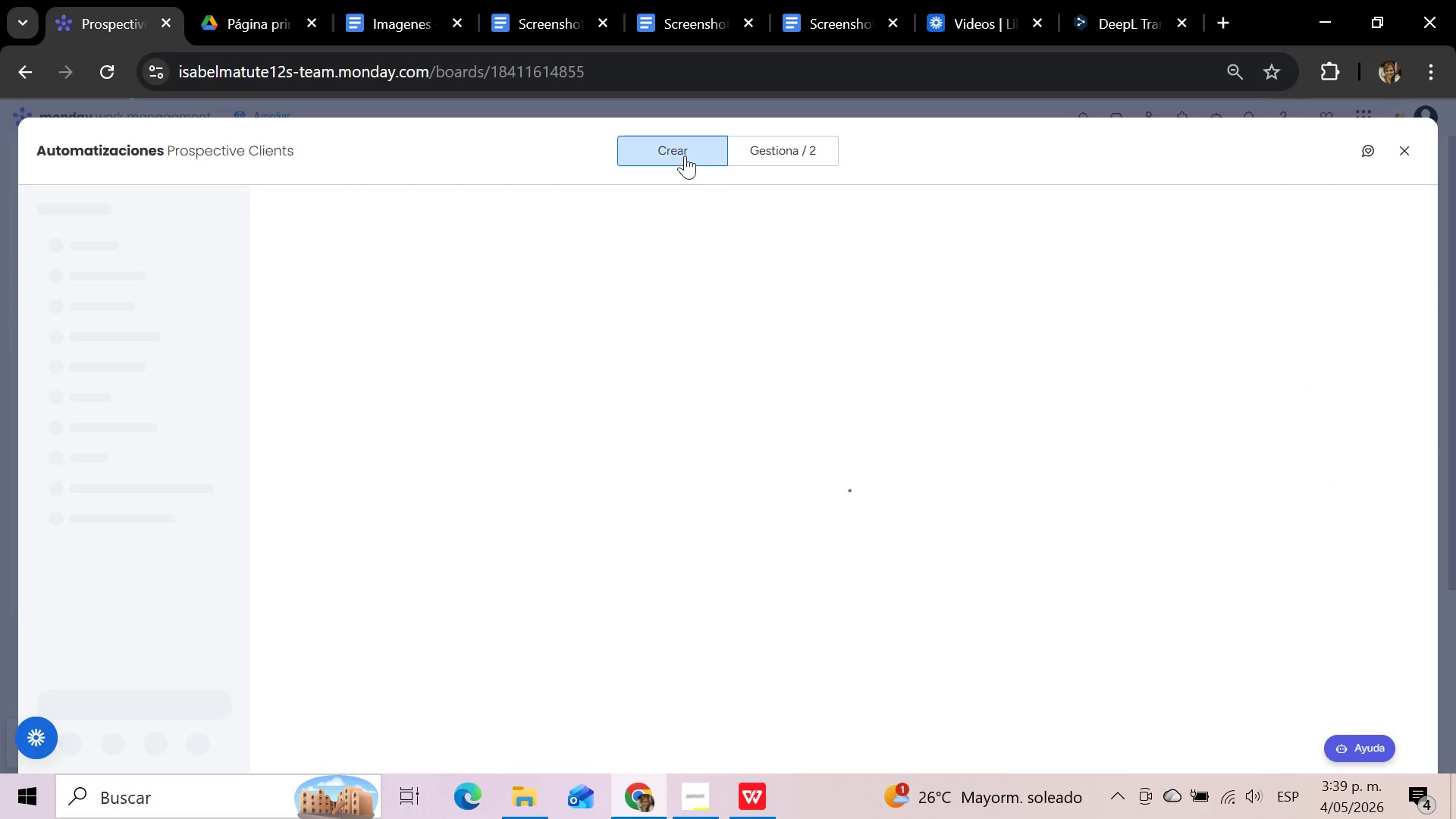 
mouse_move([890, 389])
 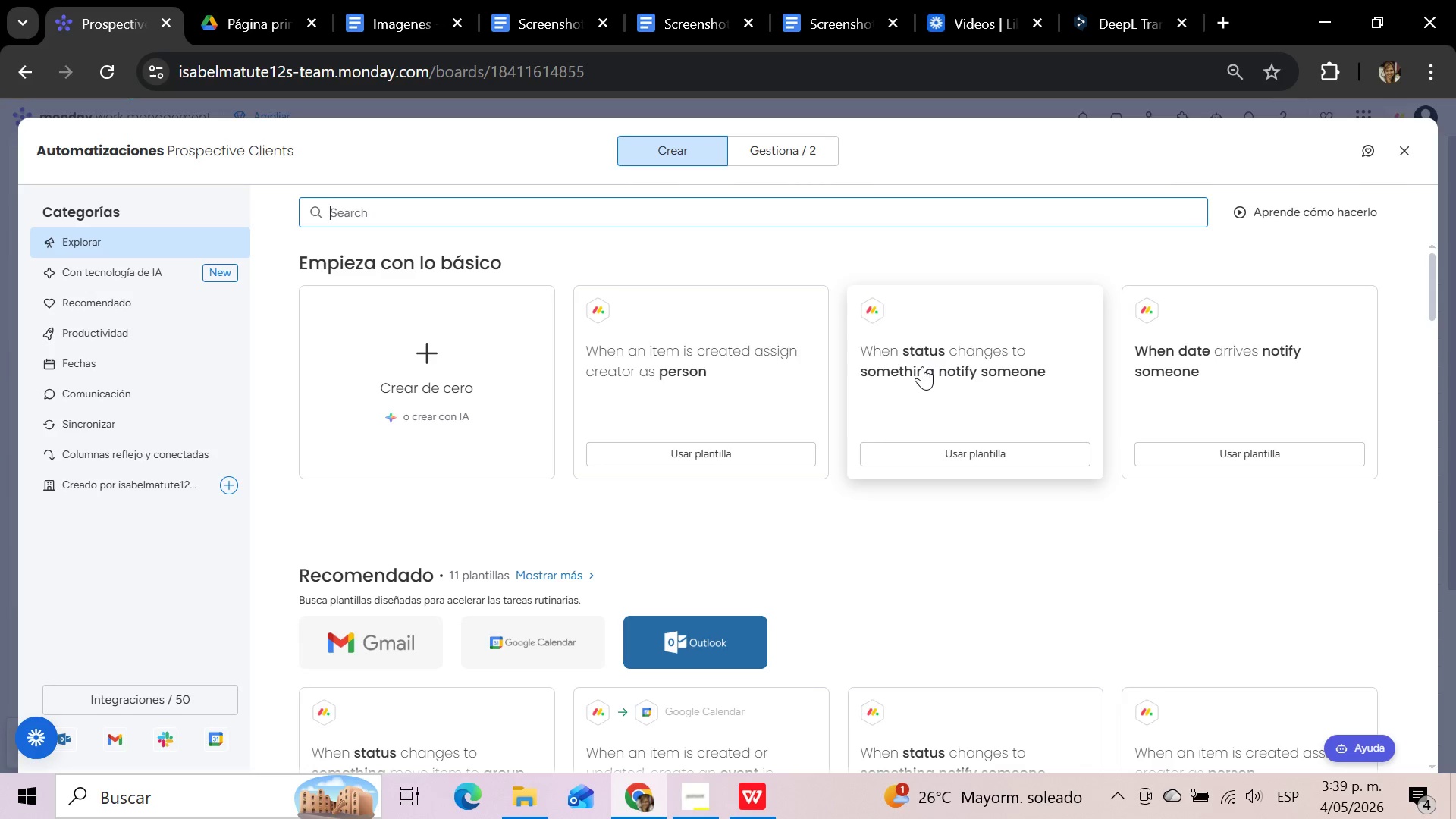 
left_click([922, 366])
 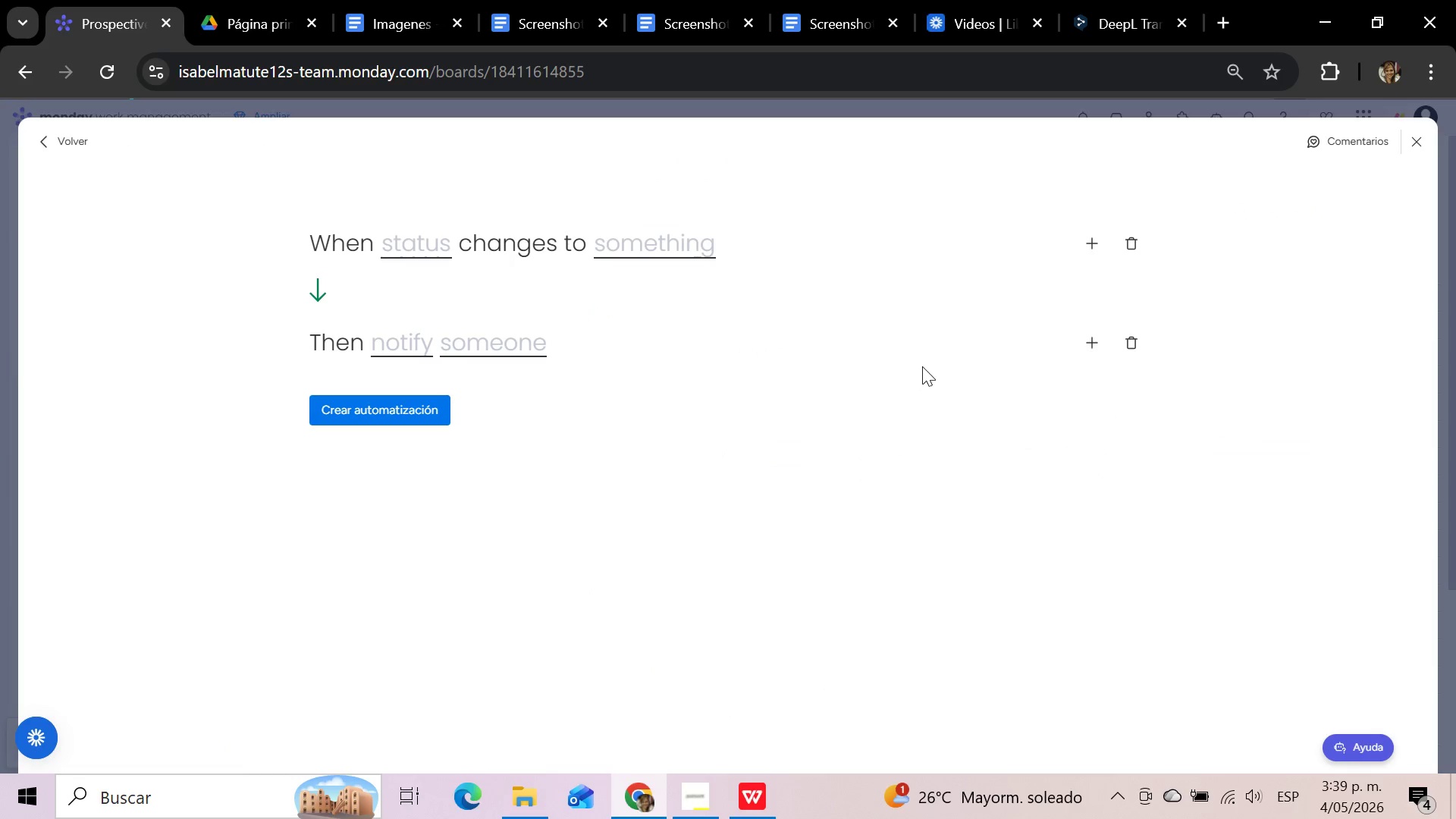 
left_click([395, 246])
 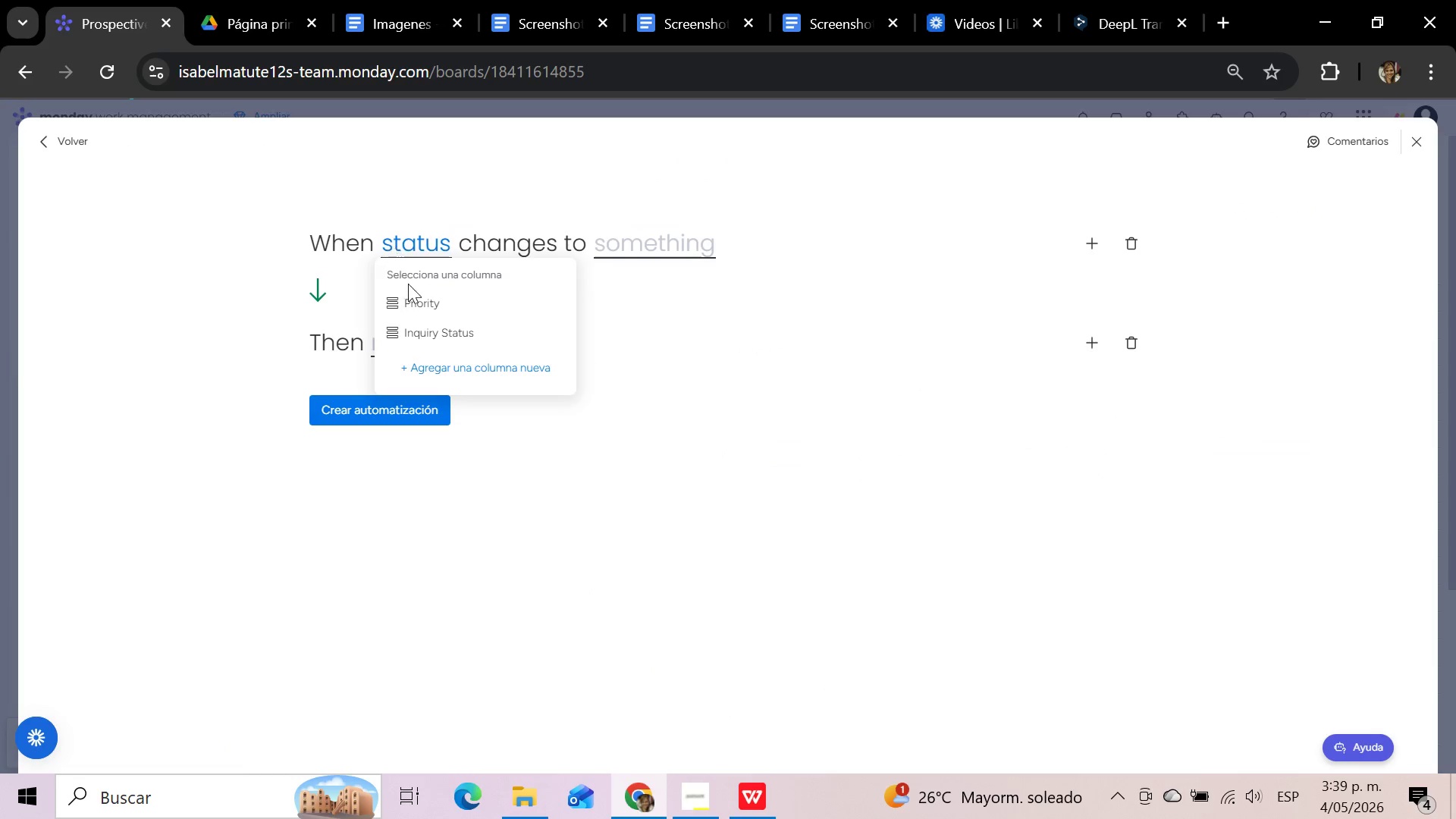 
left_click([413, 301])
 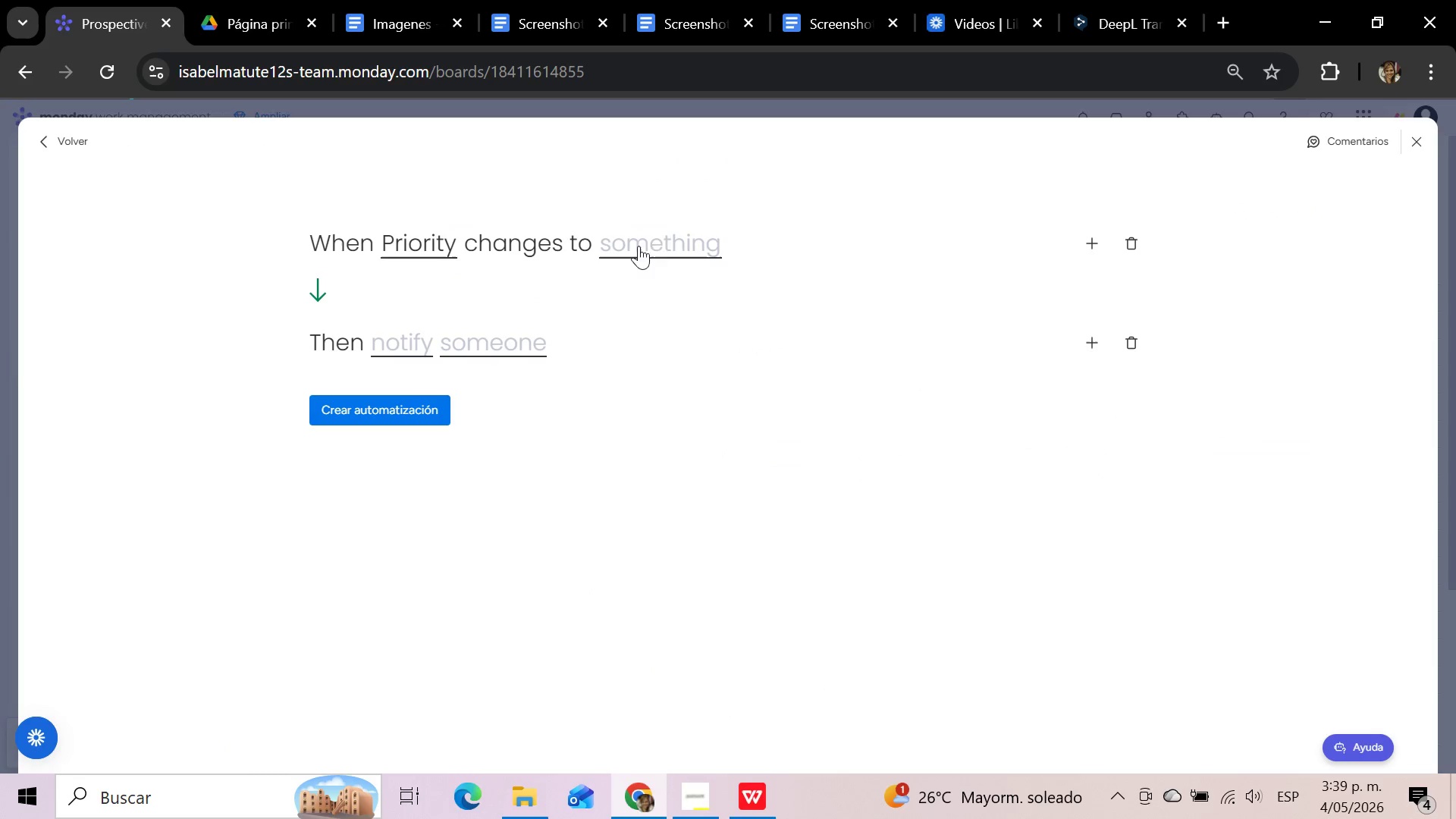 
left_click([657, 241])
 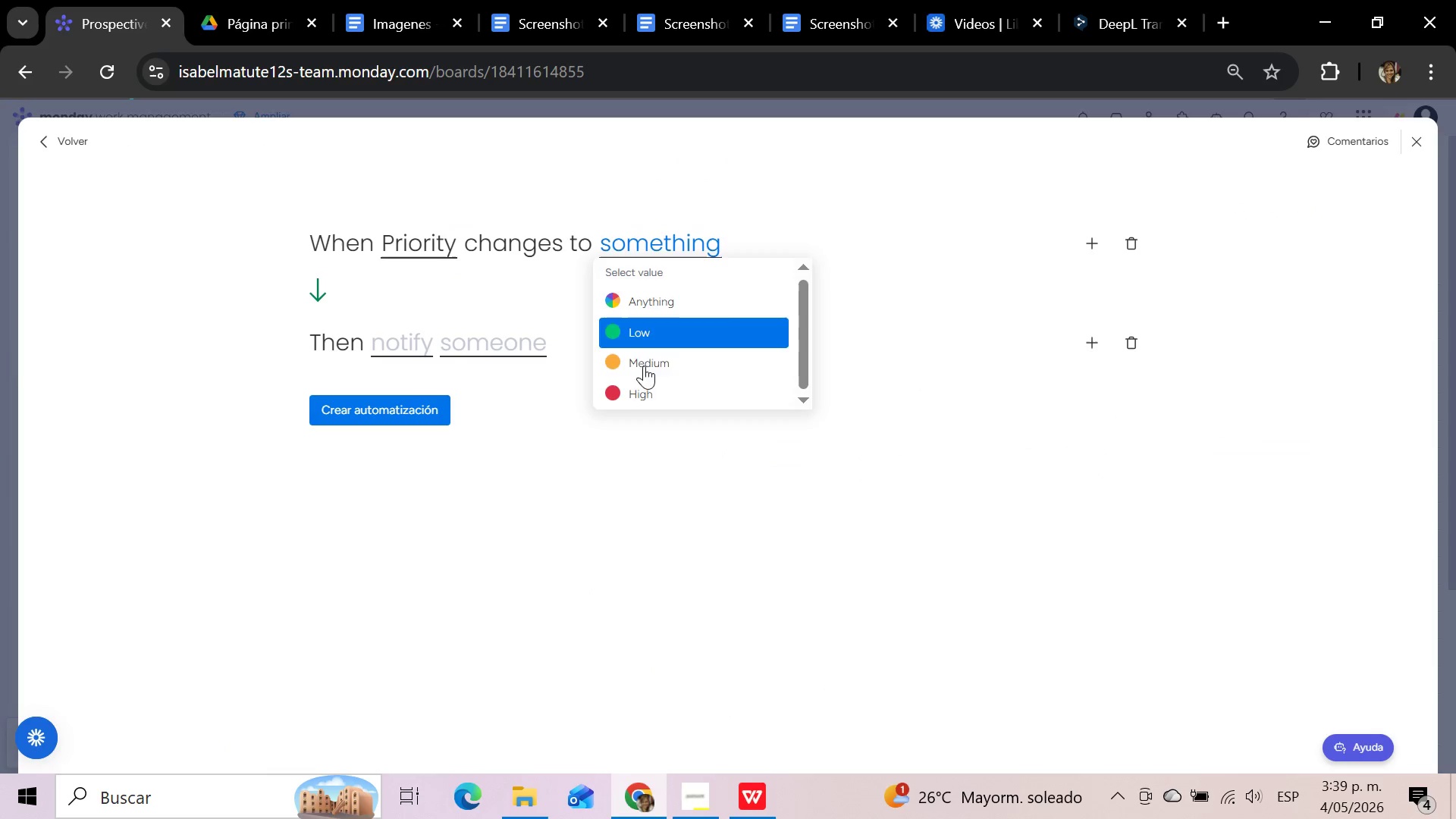 
left_click([643, 384])
 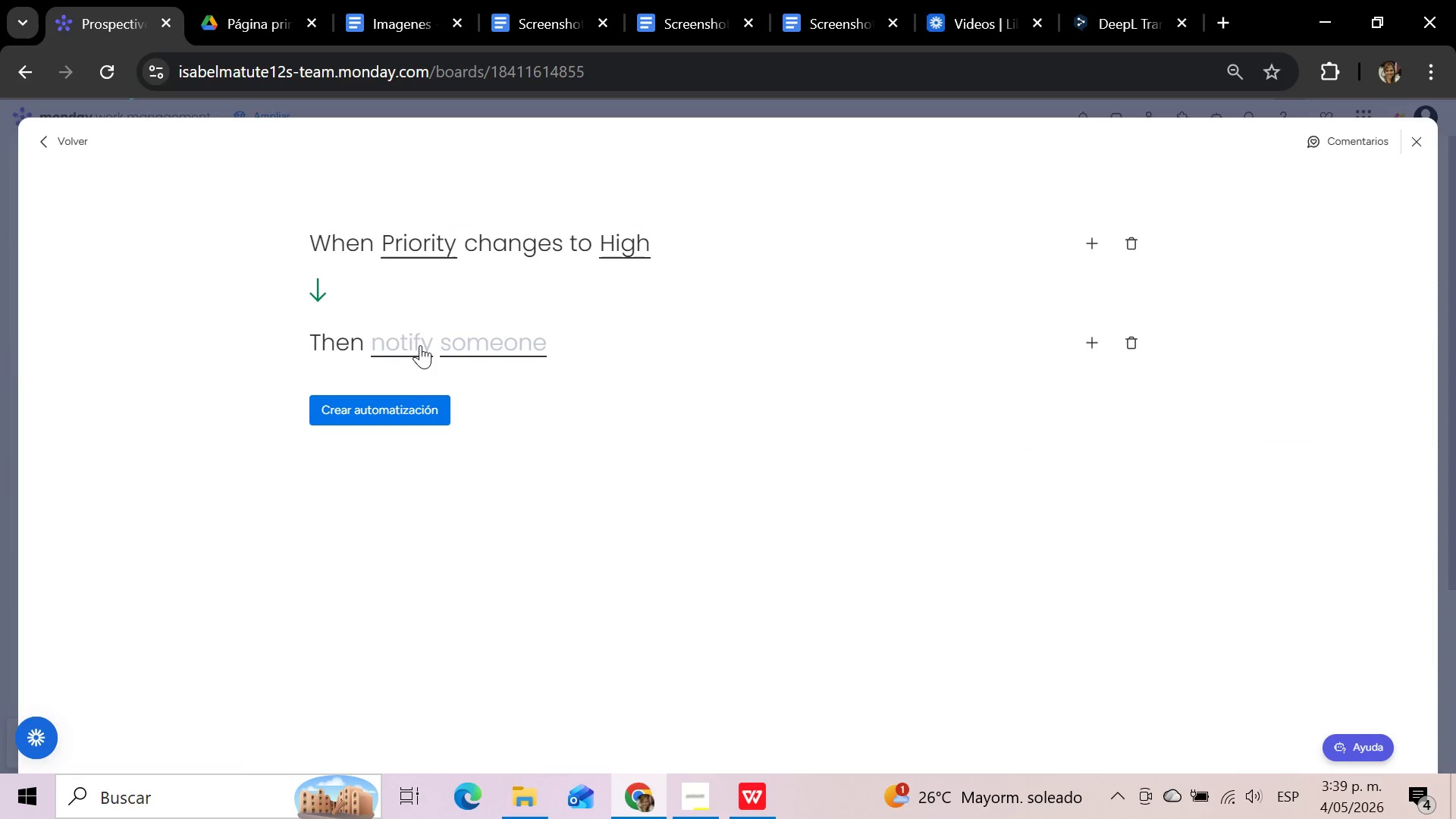 
left_click([420, 345])
 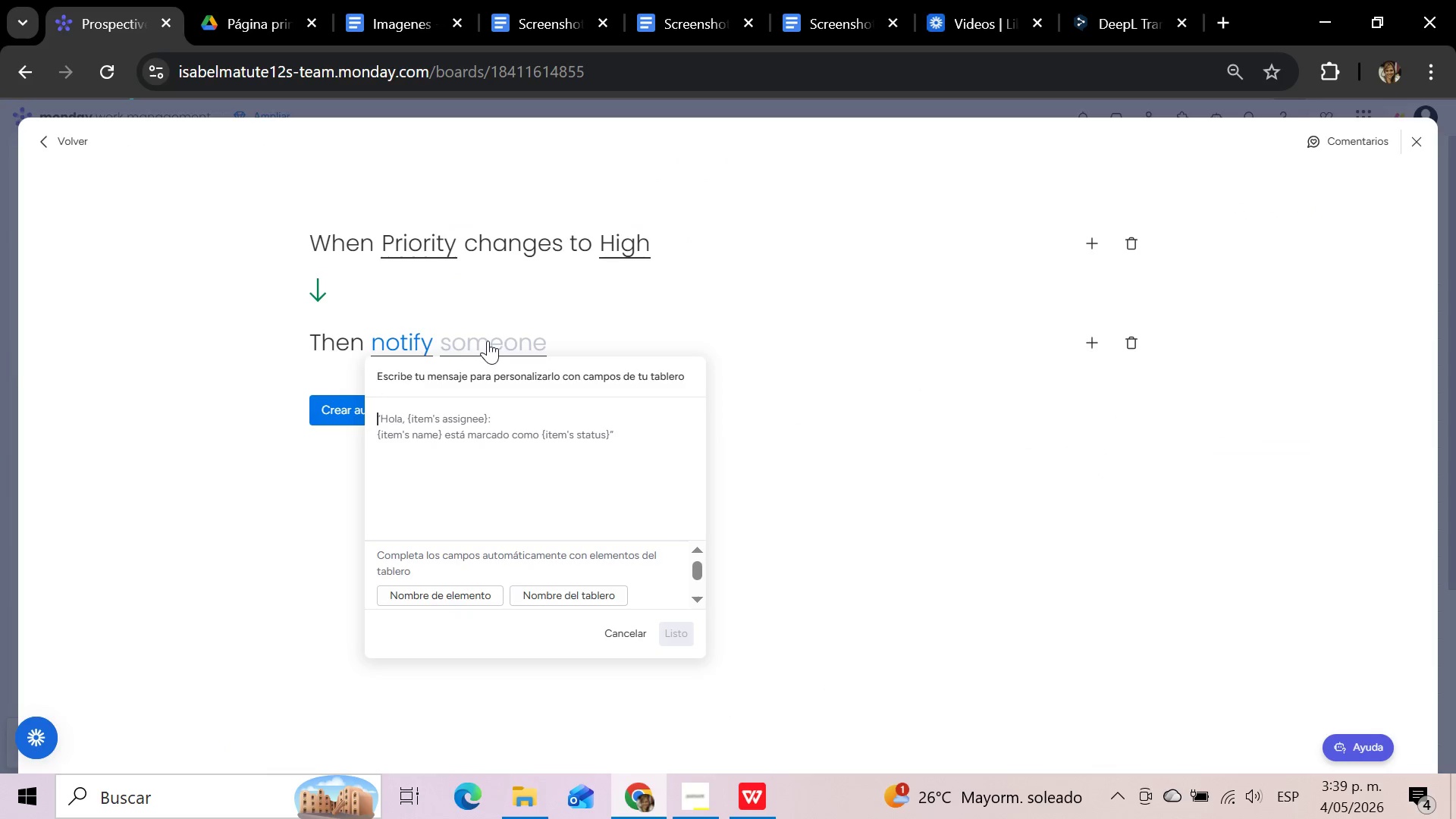 
left_click([490, 340])
 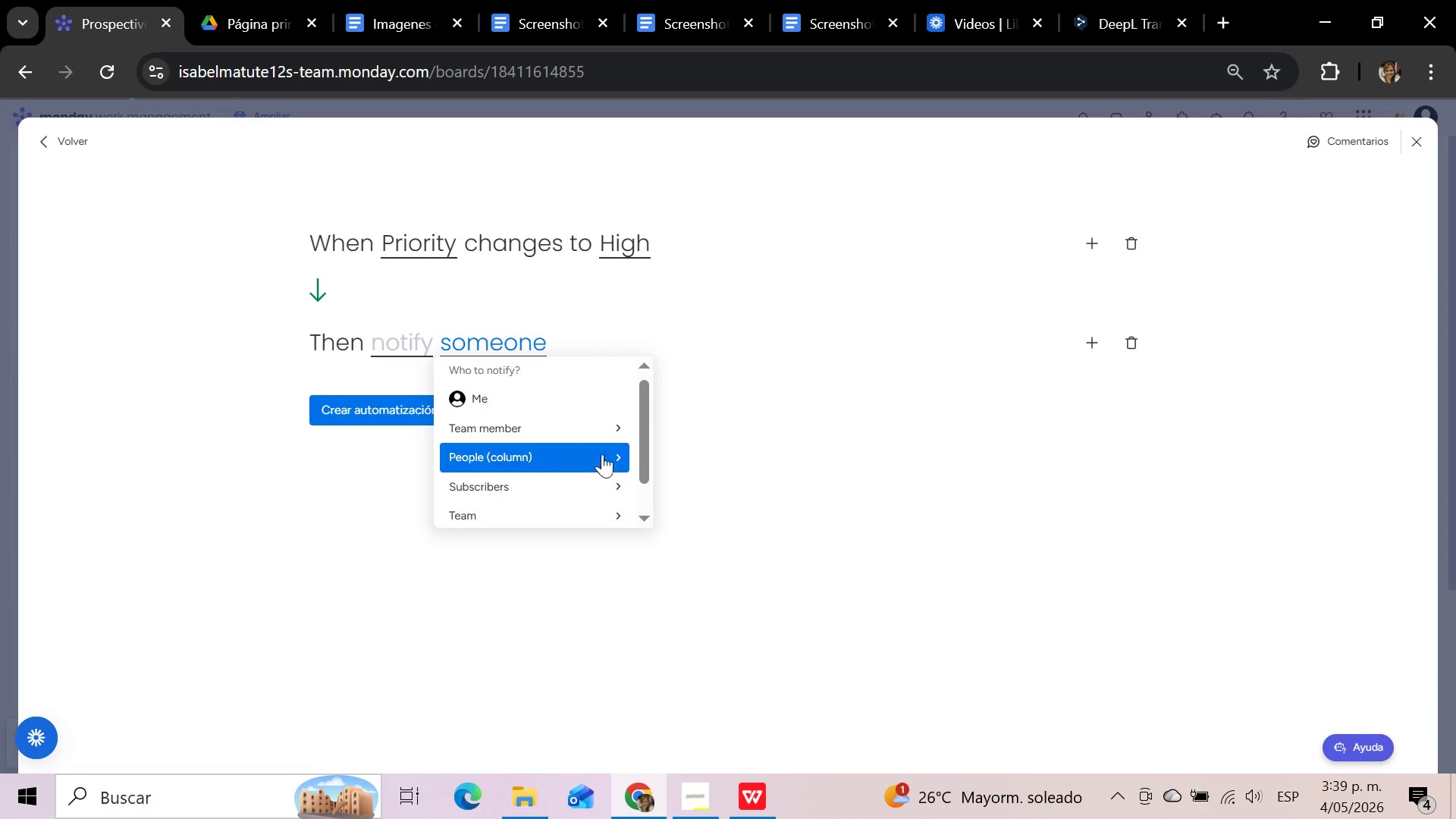 
left_click([618, 452])
 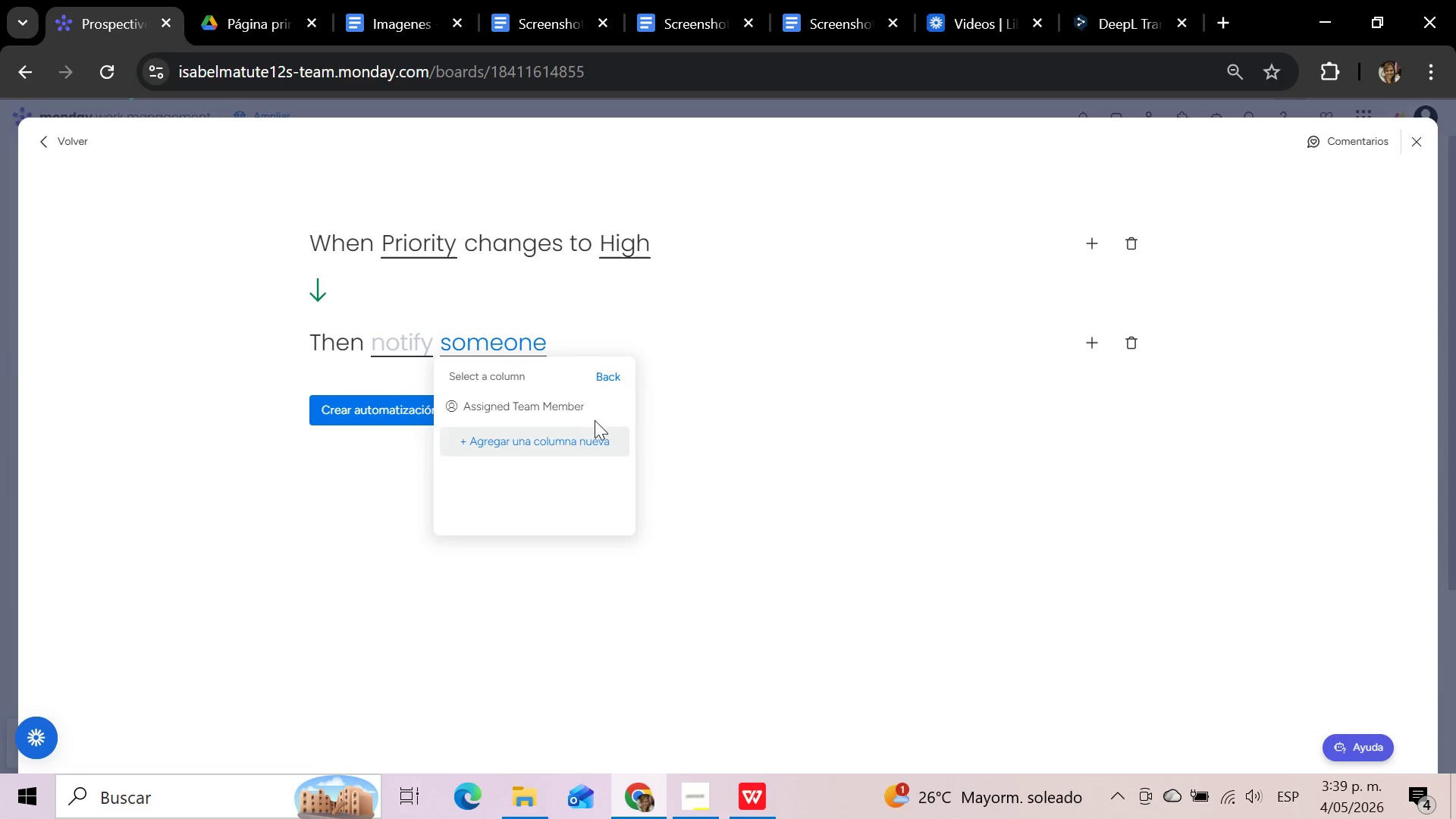 
left_click([575, 400])
 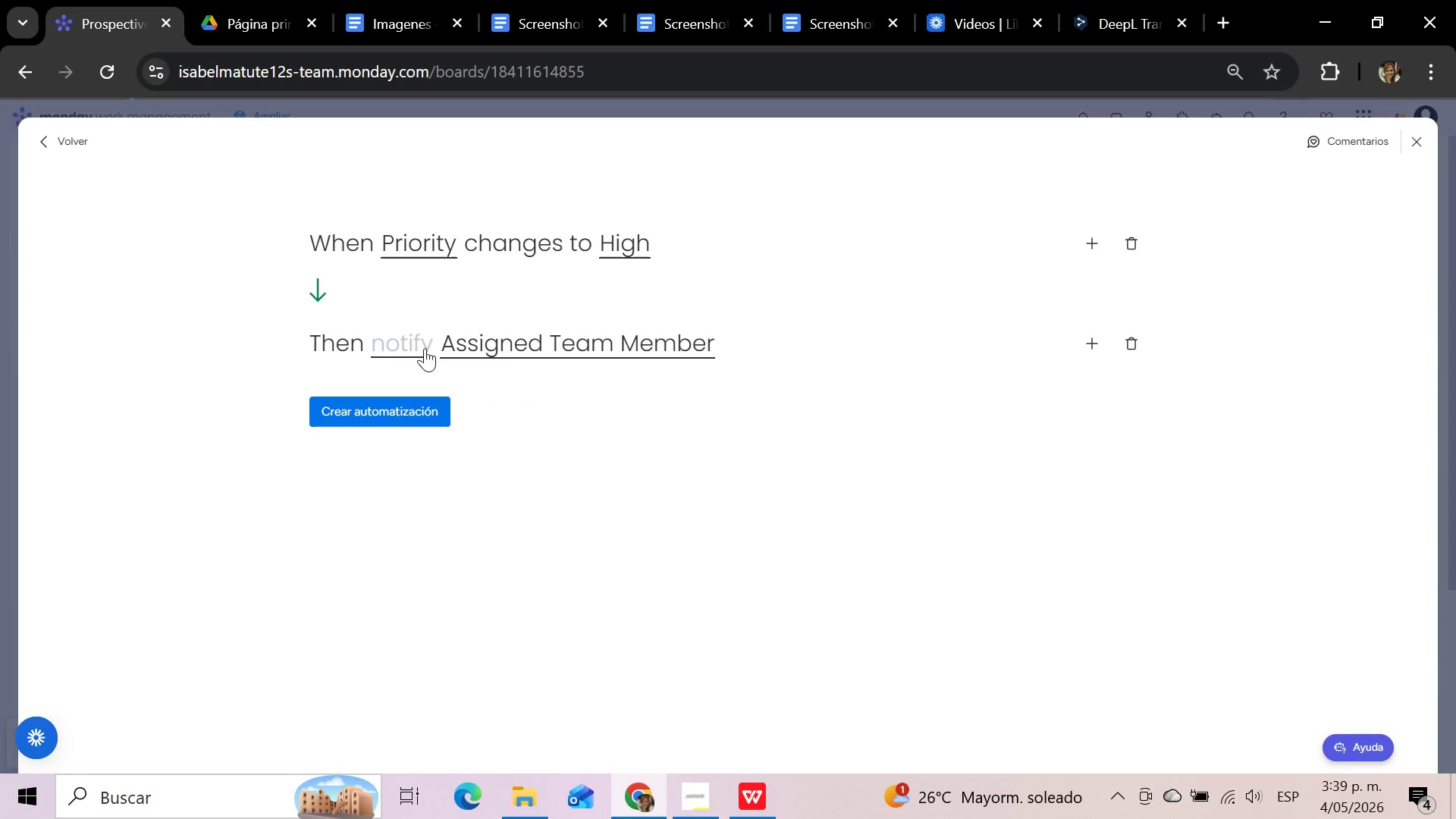 
left_click([409, 344])
 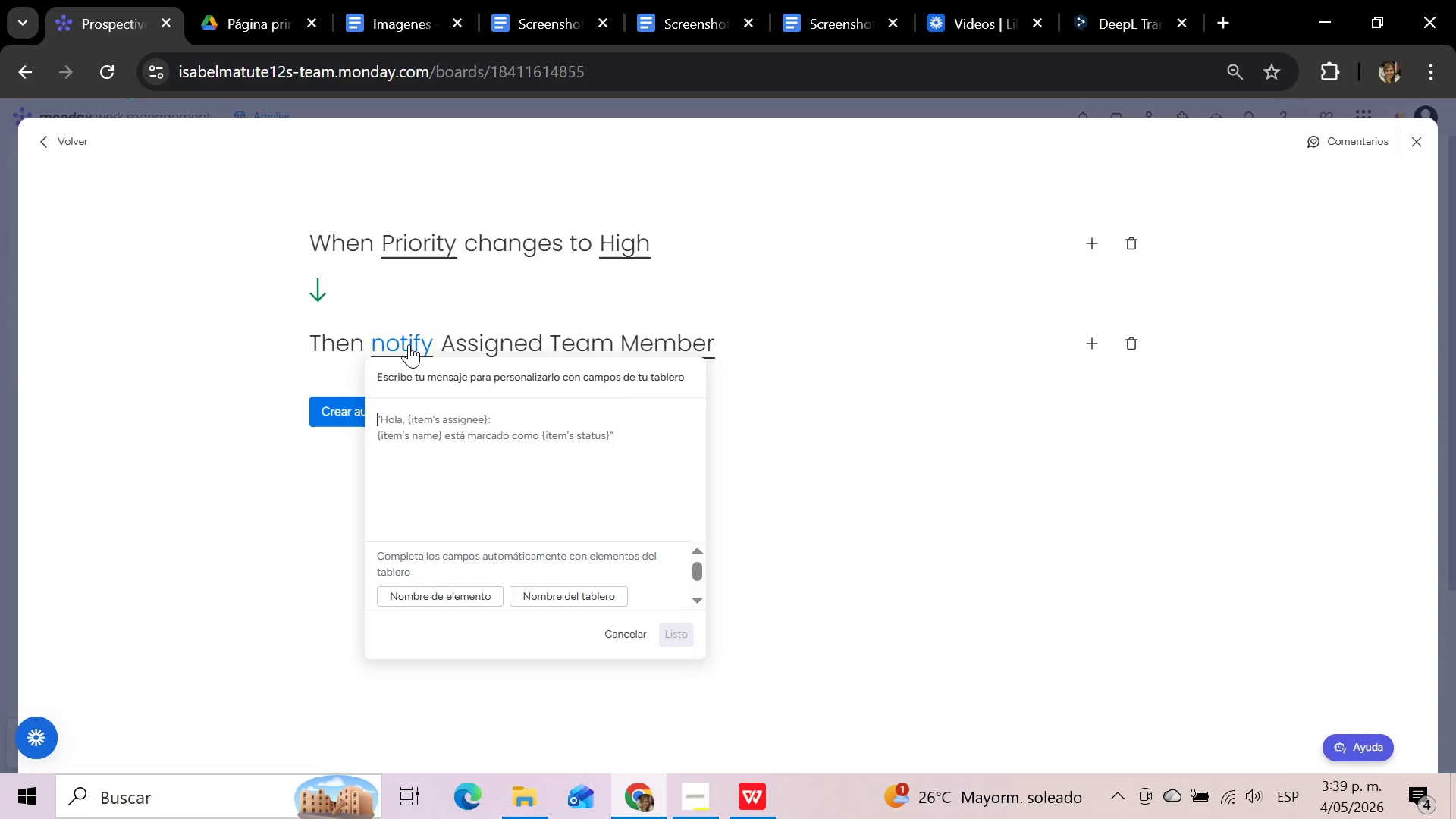 
wait(23.77)
 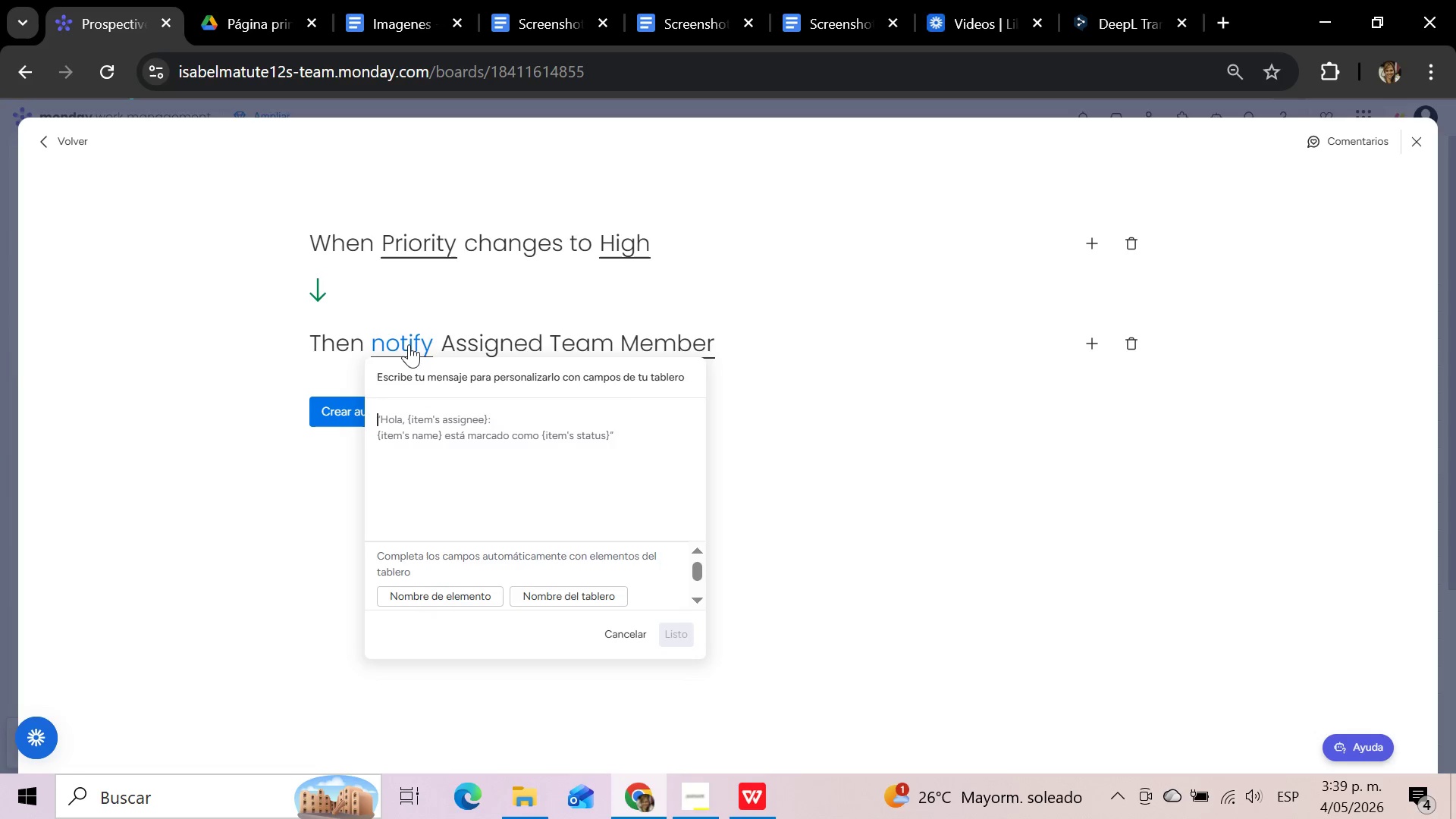 
left_click([388, 23])
 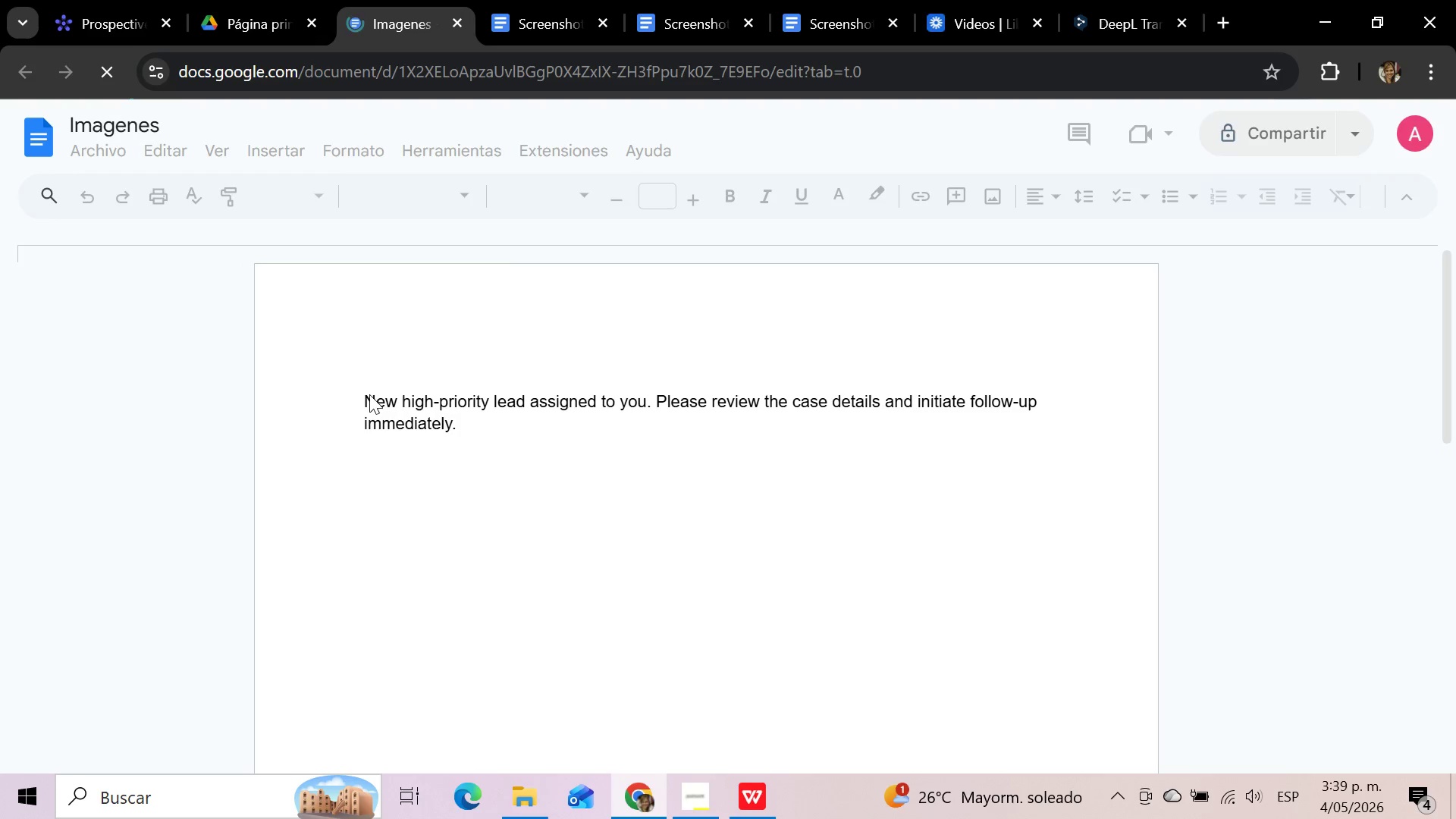 
left_click_drag(start_coordinate=[363, 395], to_coordinate=[422, 404])
 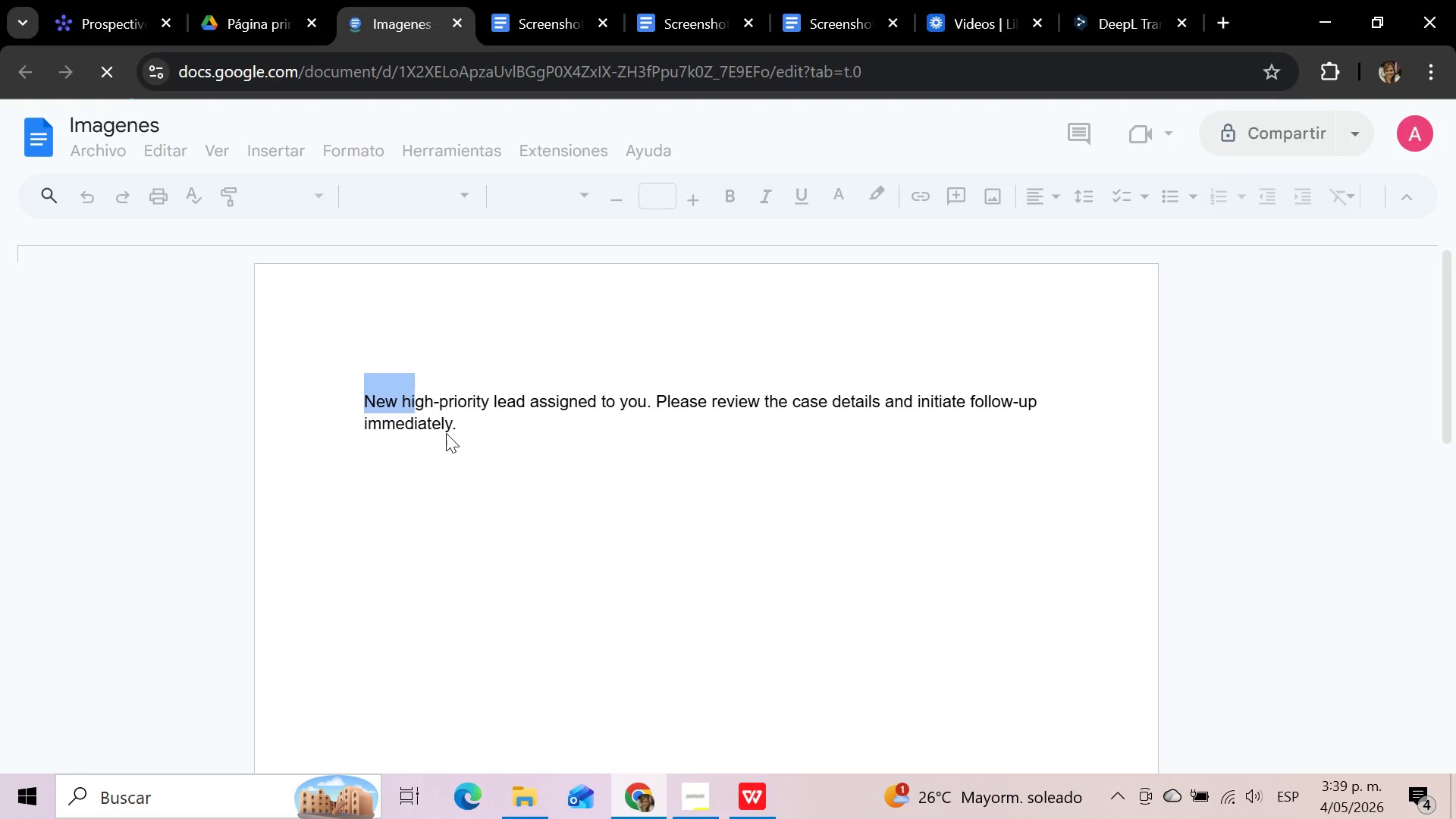 
left_click([502, 475])
 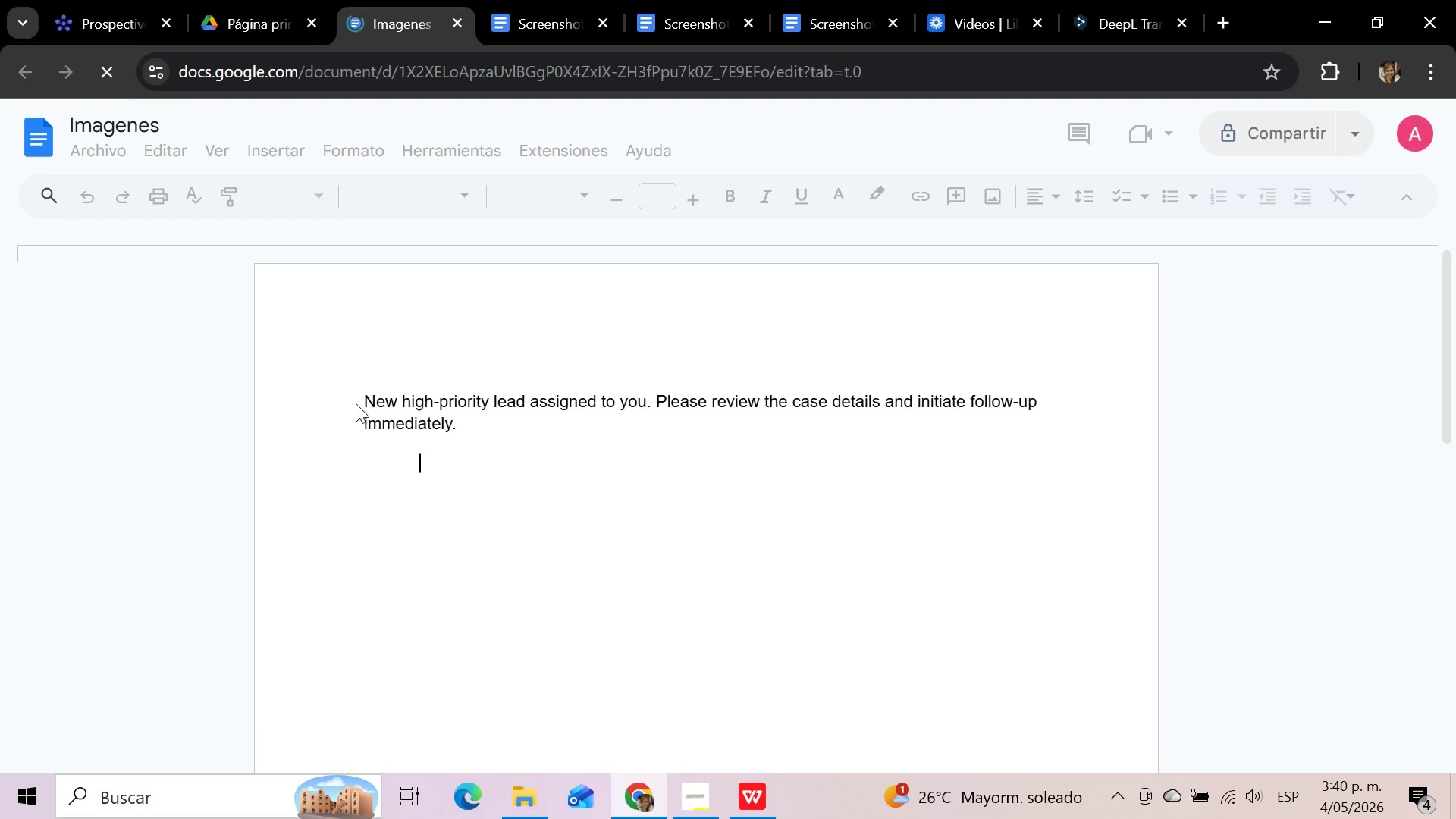 
left_click_drag(start_coordinate=[356, 400], to_coordinate=[488, 427])
 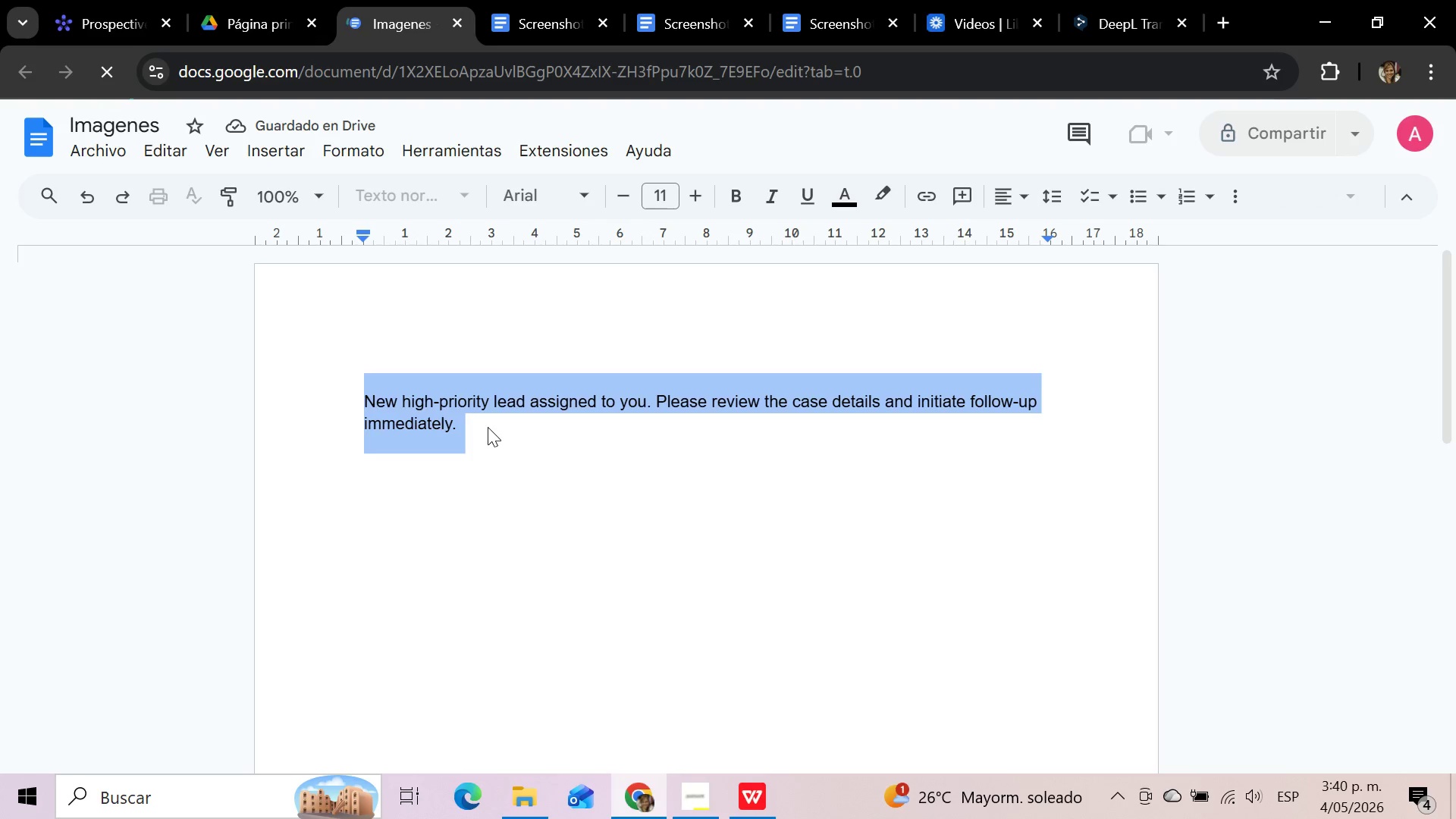 
key(Control+C)
 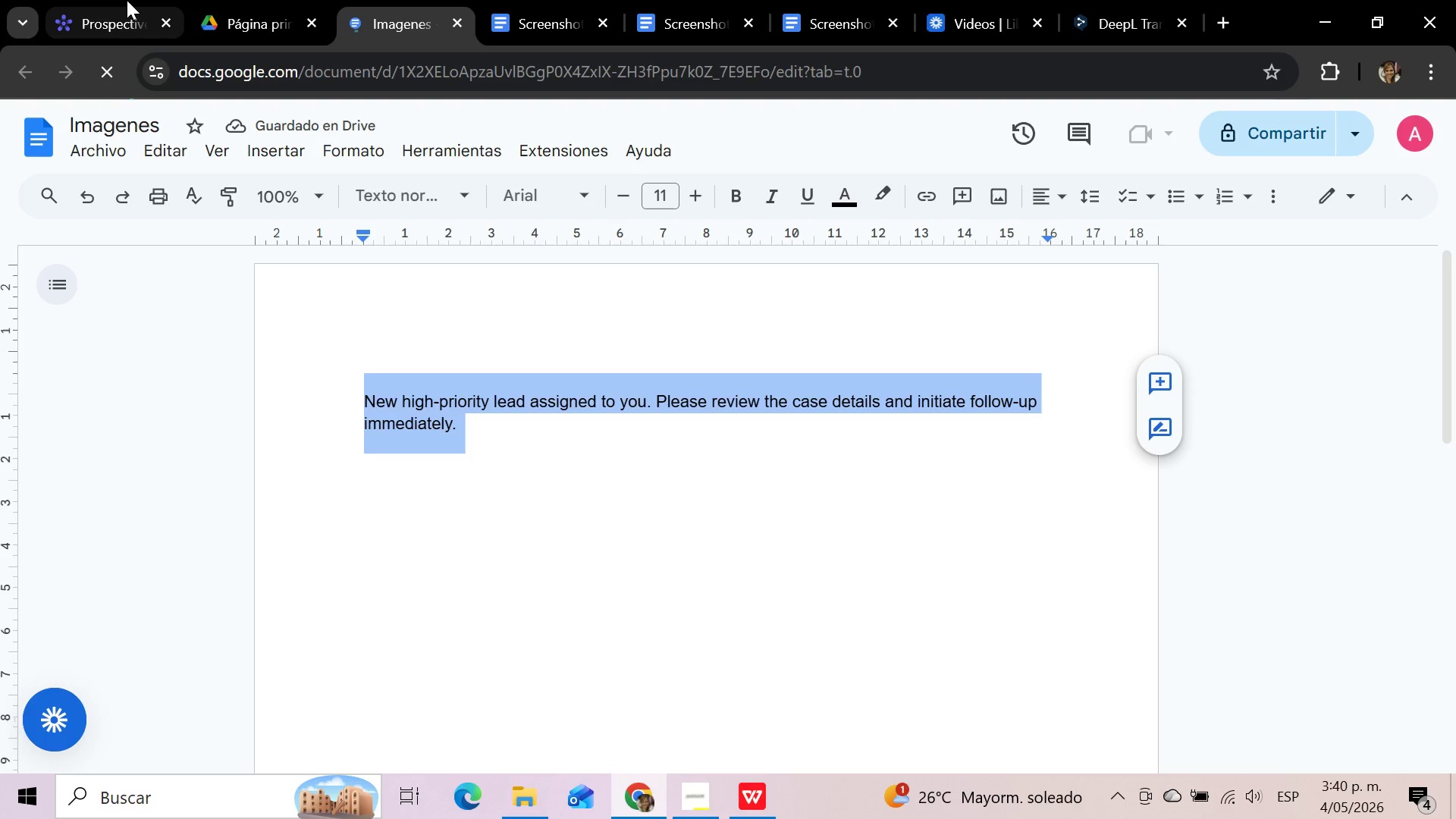 
left_click([125, 0])
 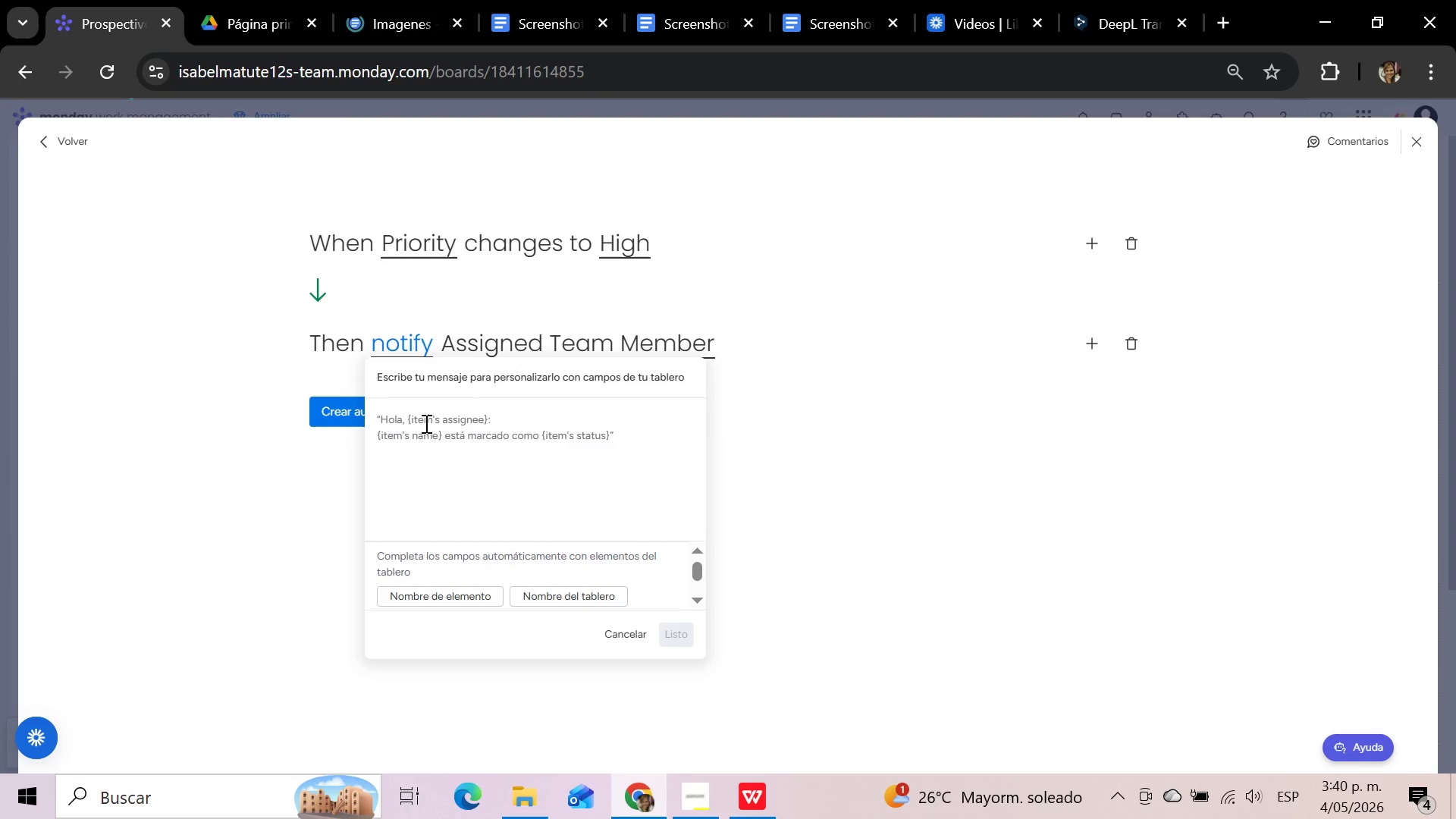 
left_click([425, 423])
 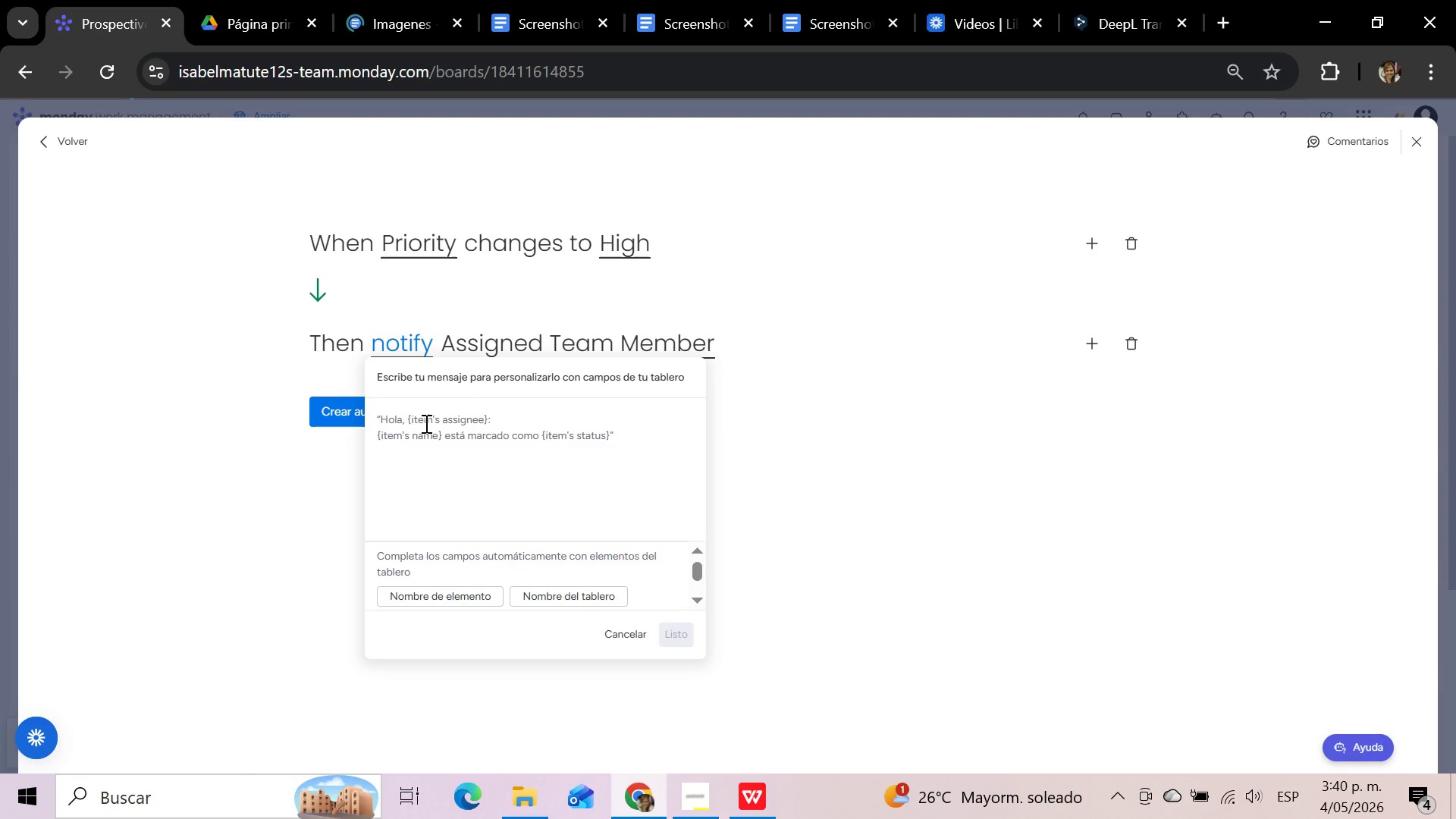 
key(Control+V)
 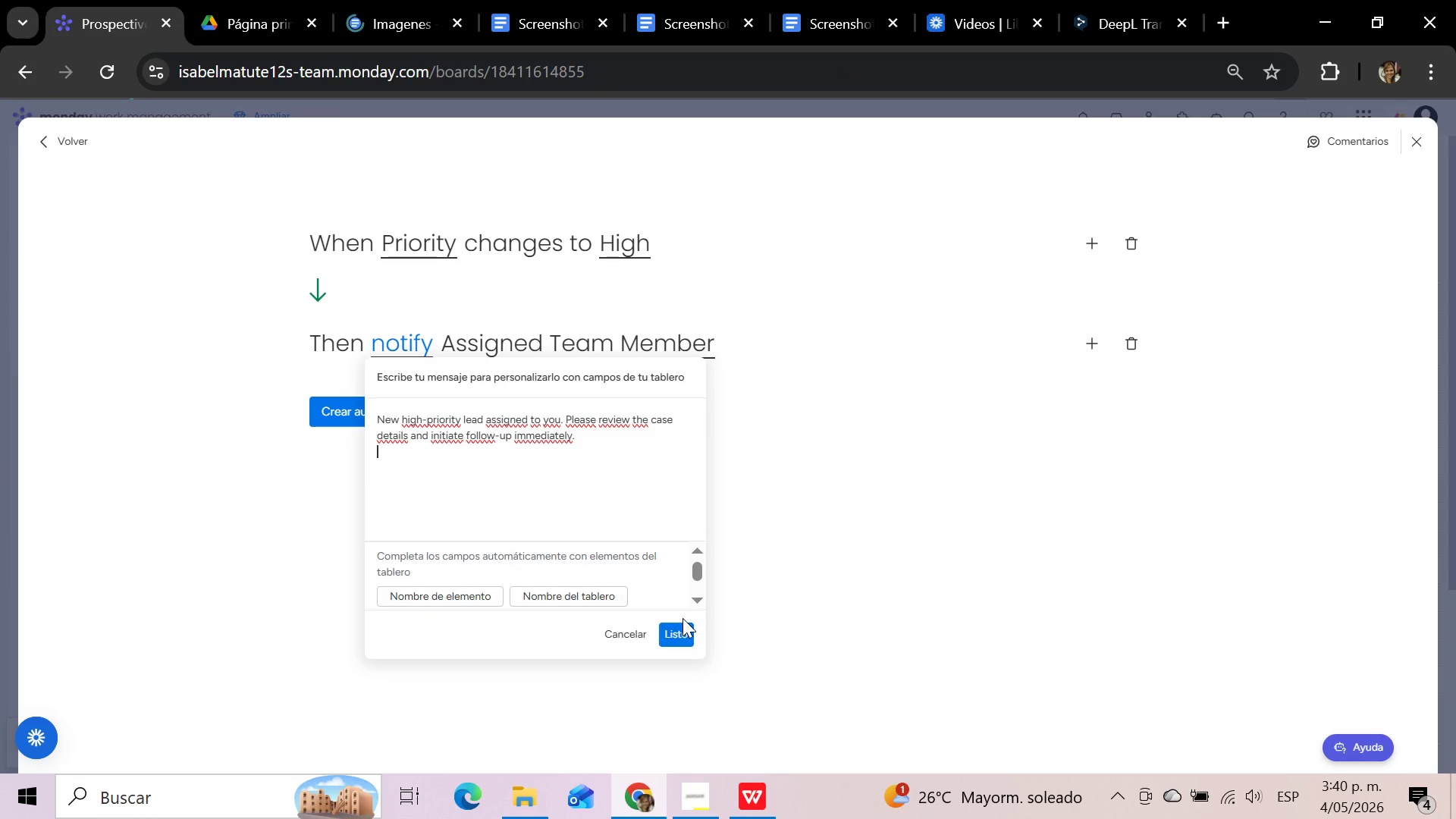 
left_click([688, 629])
 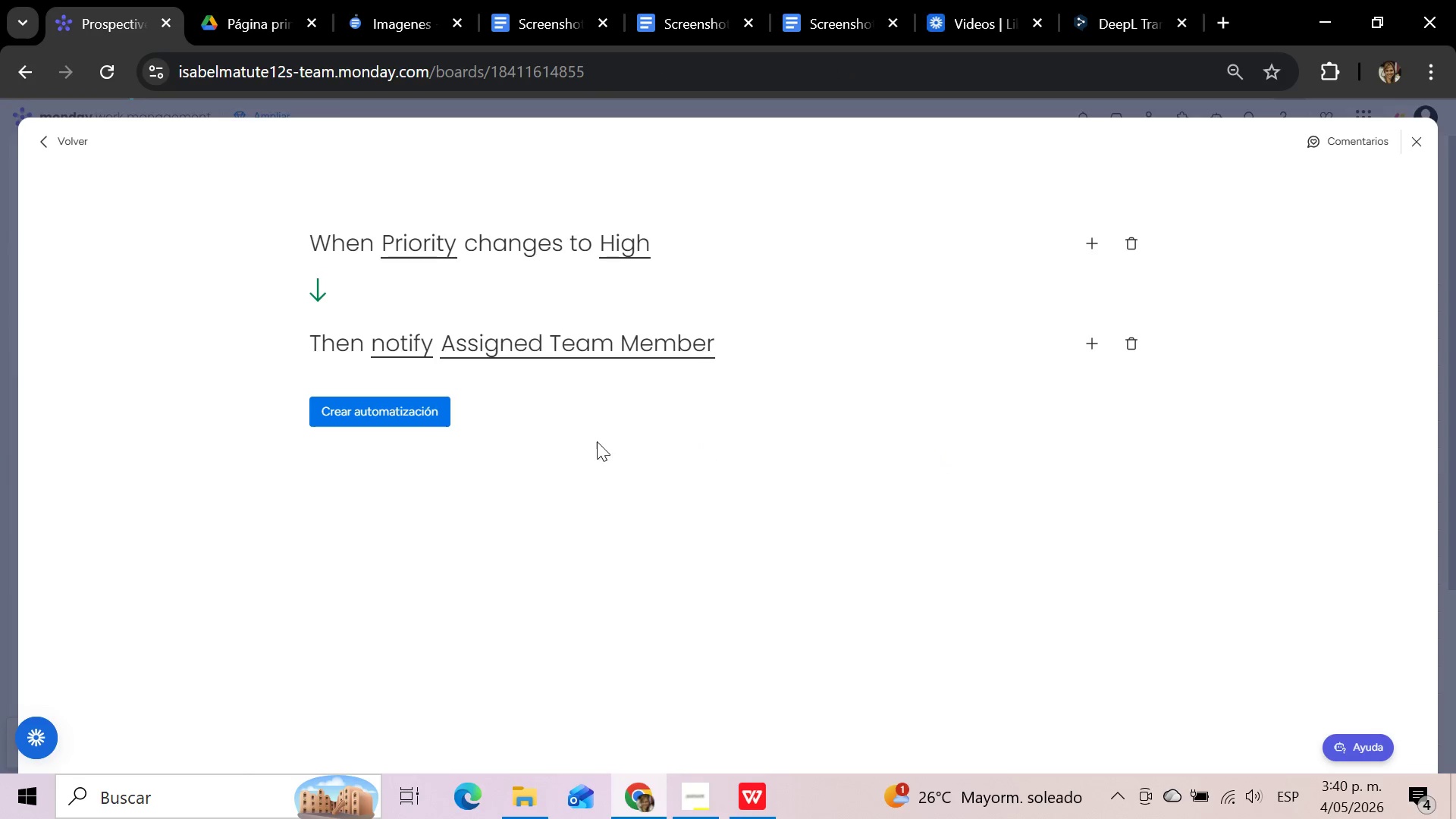 
left_click([417, 406])
 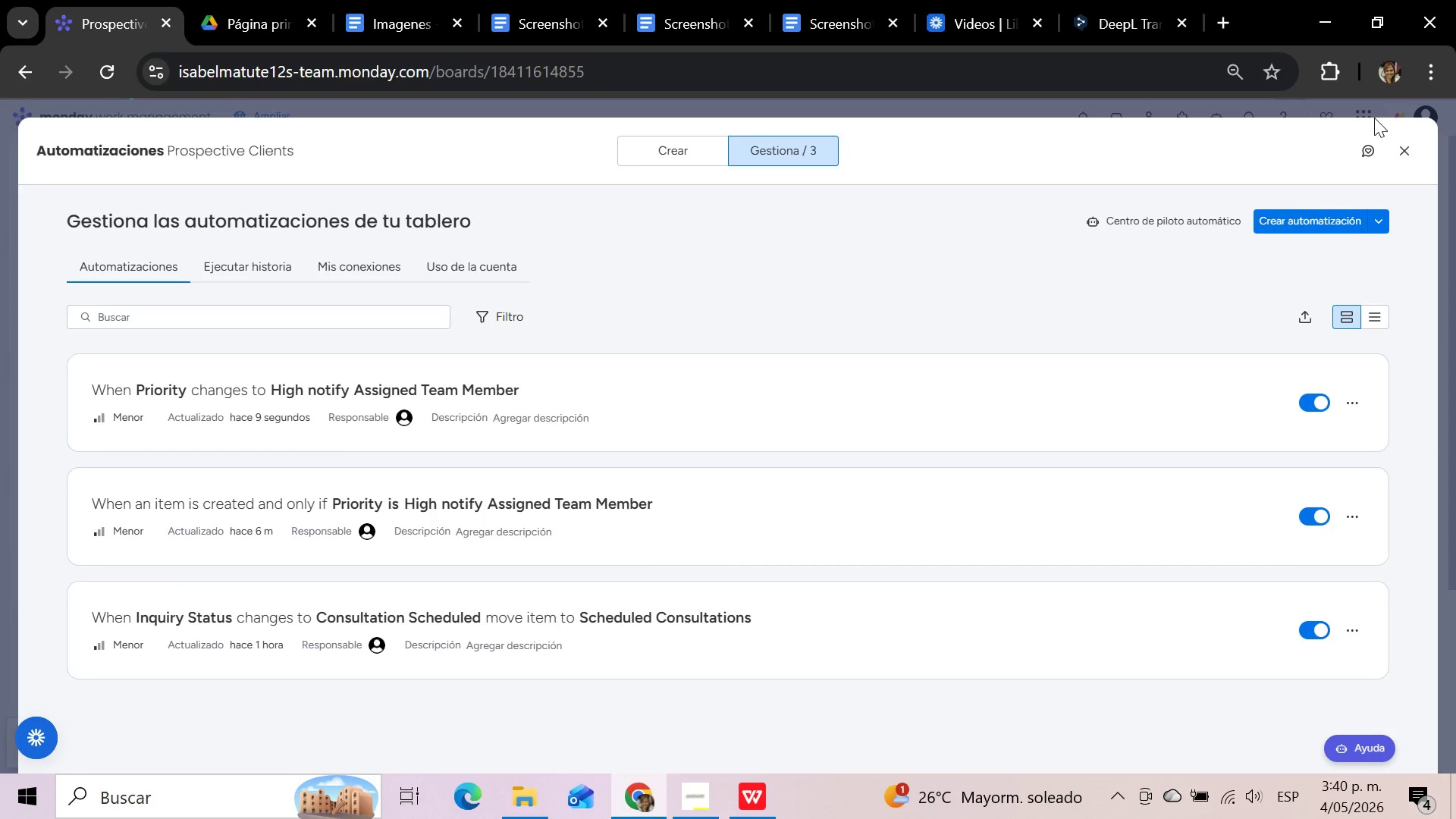 
wait(13.66)
 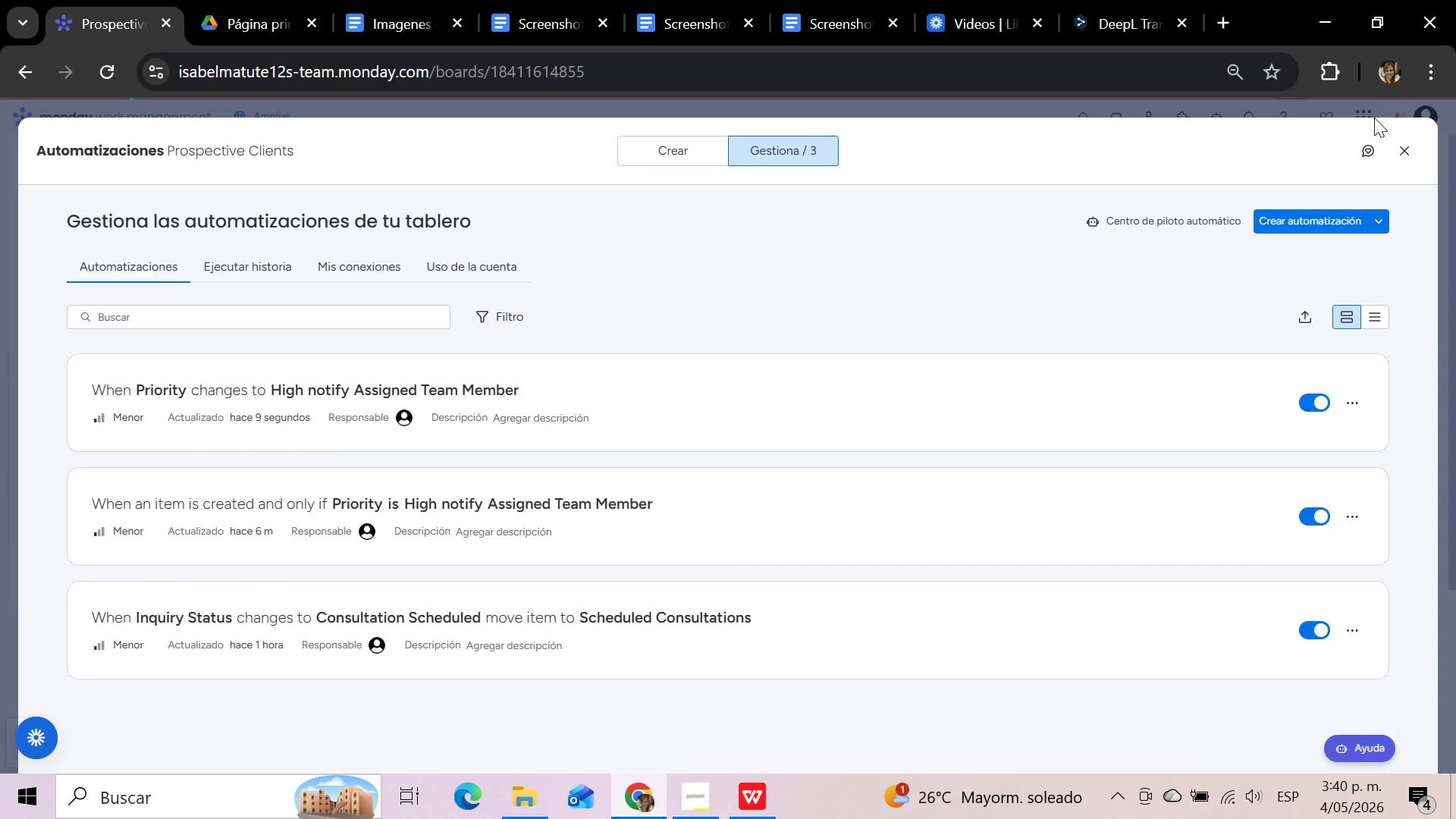 
left_click([1410, 146])
 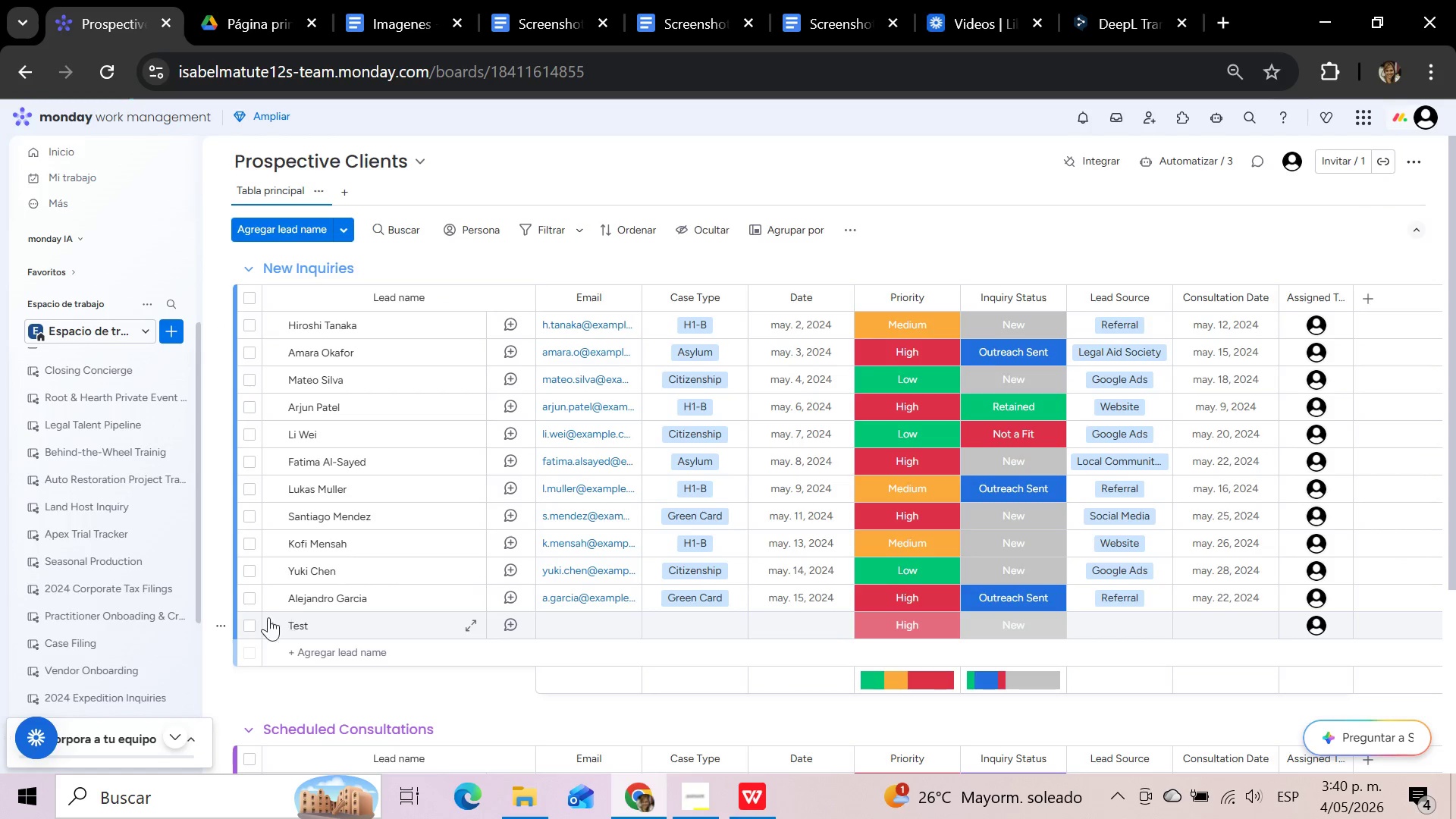 
left_click([246, 623])
 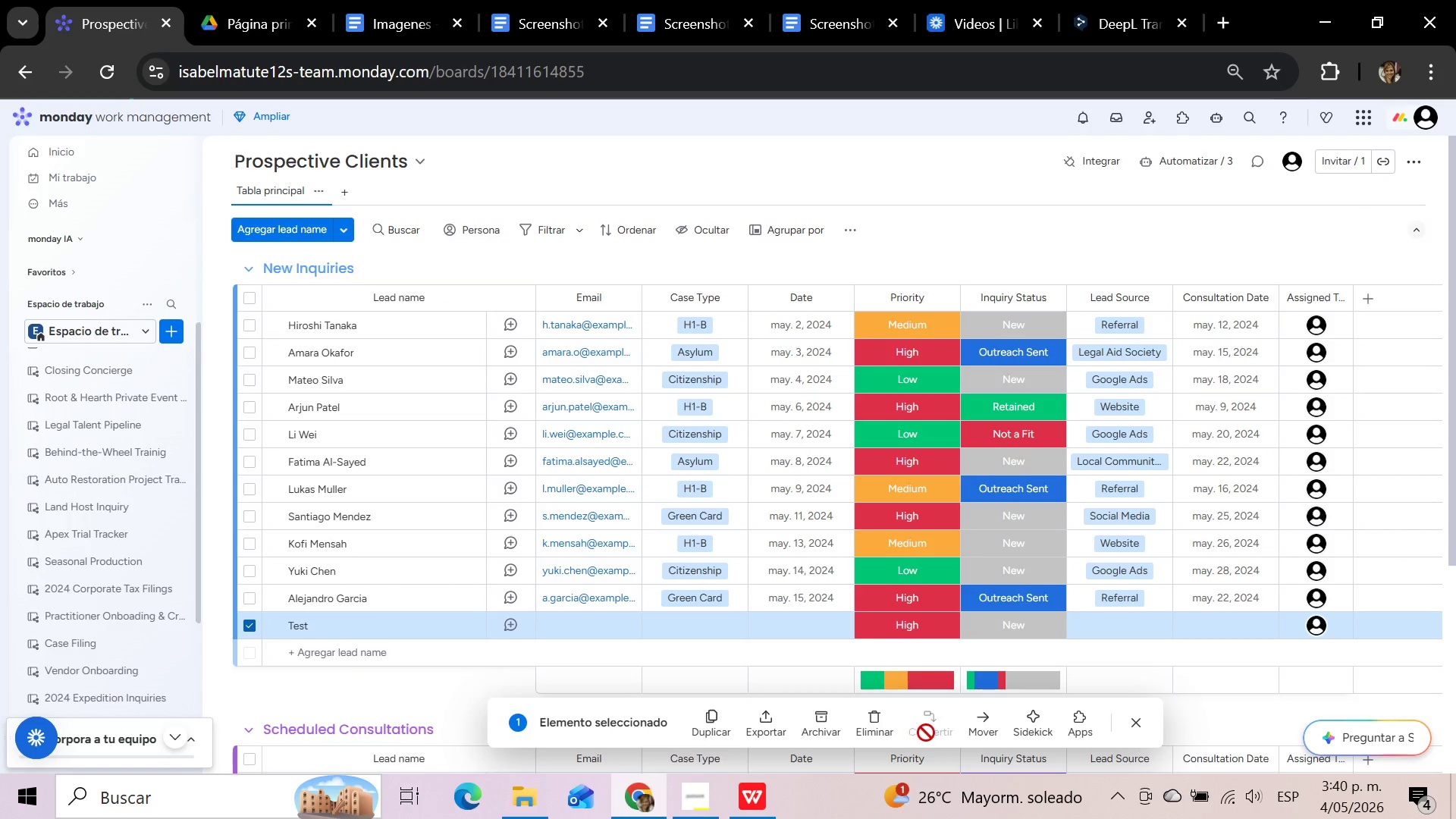 
left_click([883, 726])
 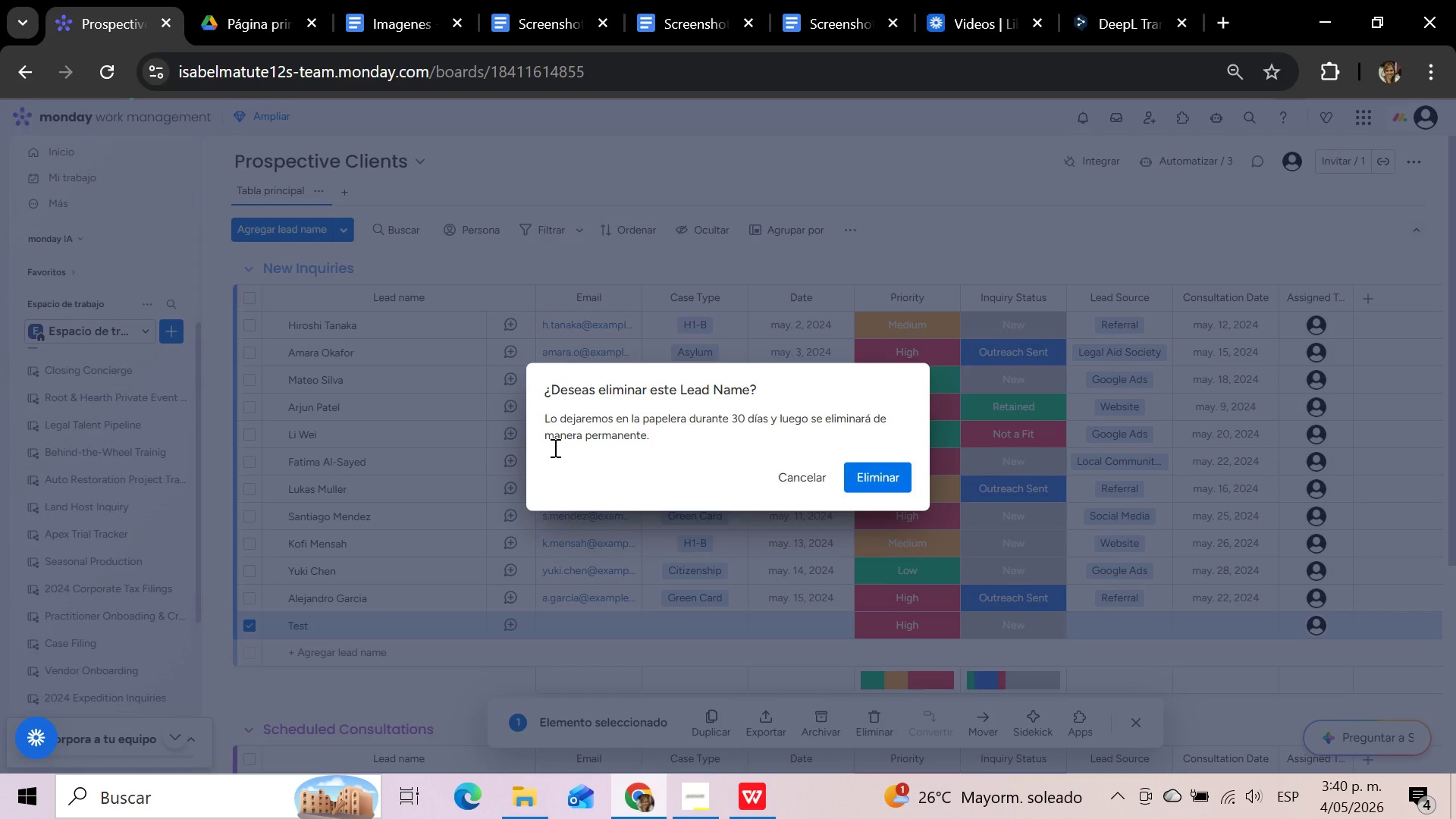 
left_click([893, 471])
 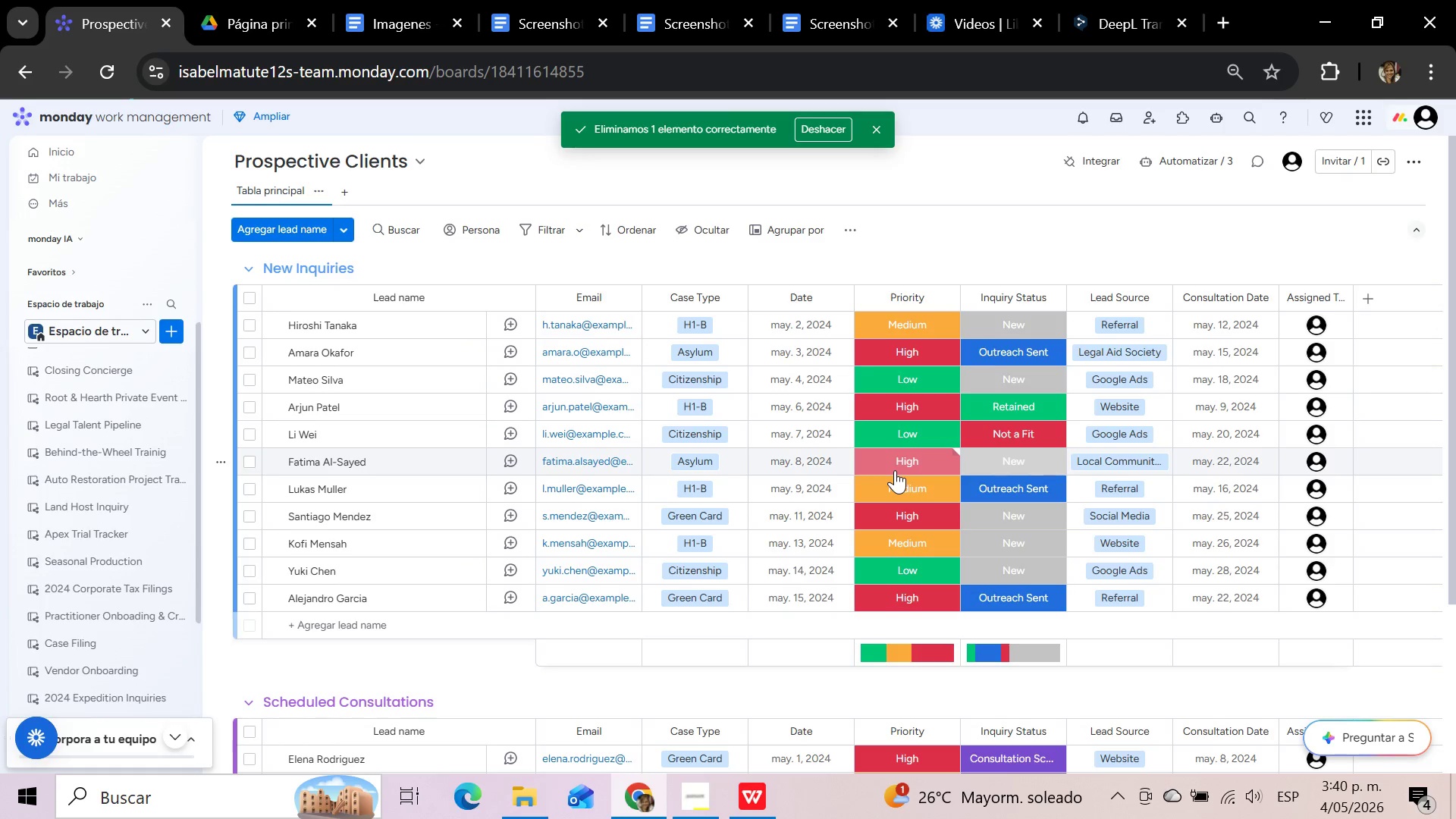 
wait(11.72)
 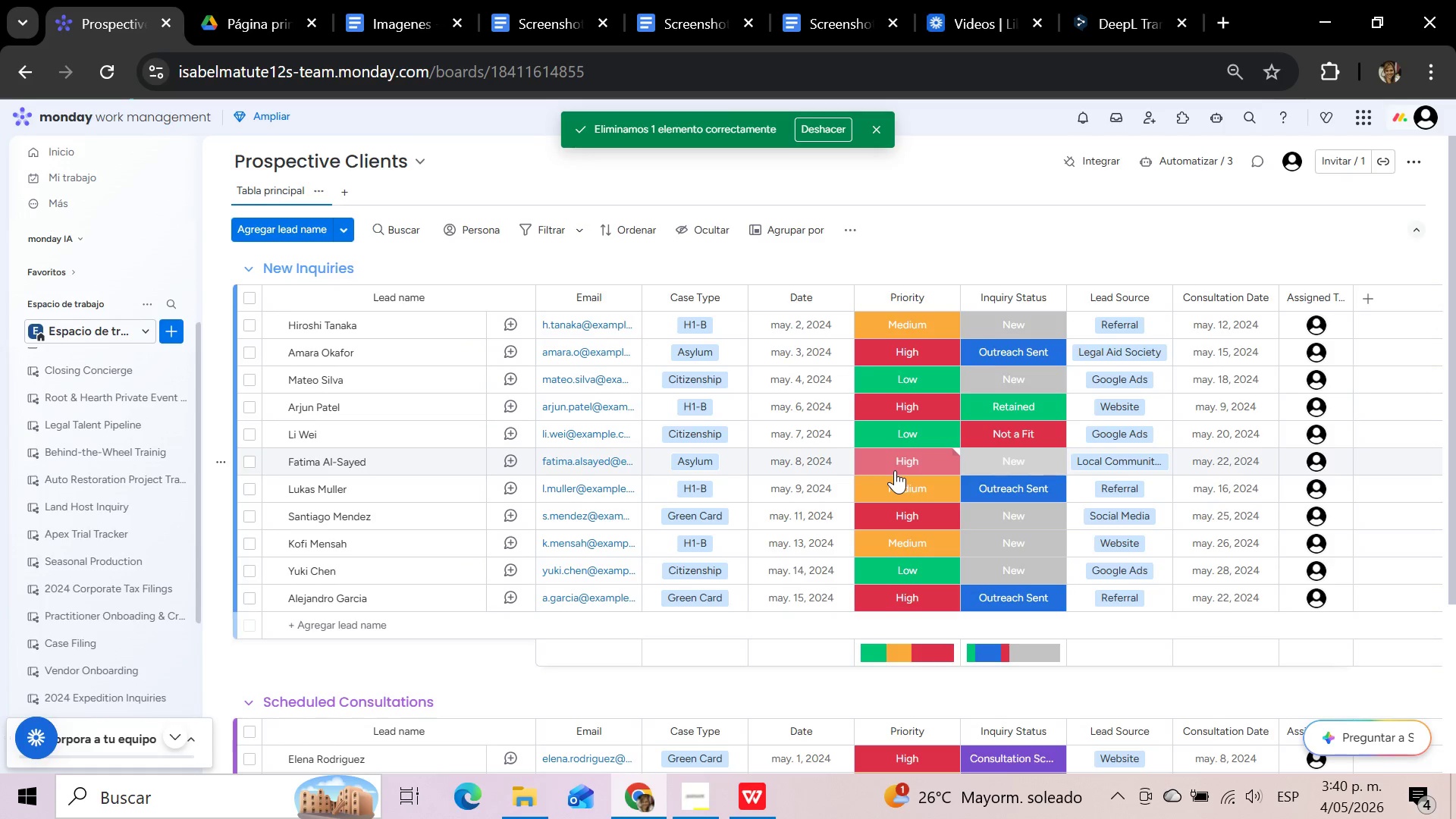 
left_click([321, 626])
 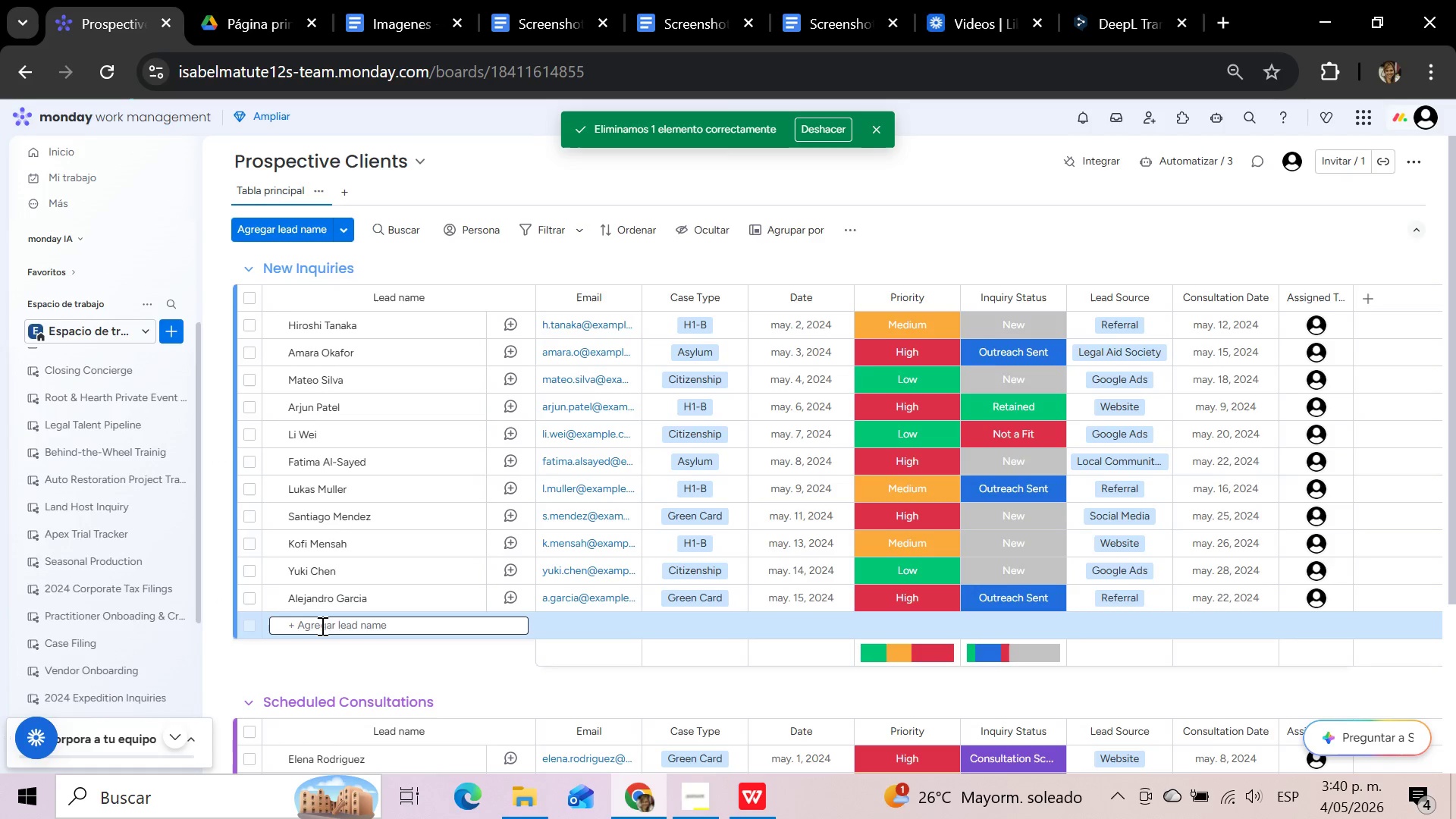 
type(Tets)
key(Backspace)
key(Backspace)
type(st)
 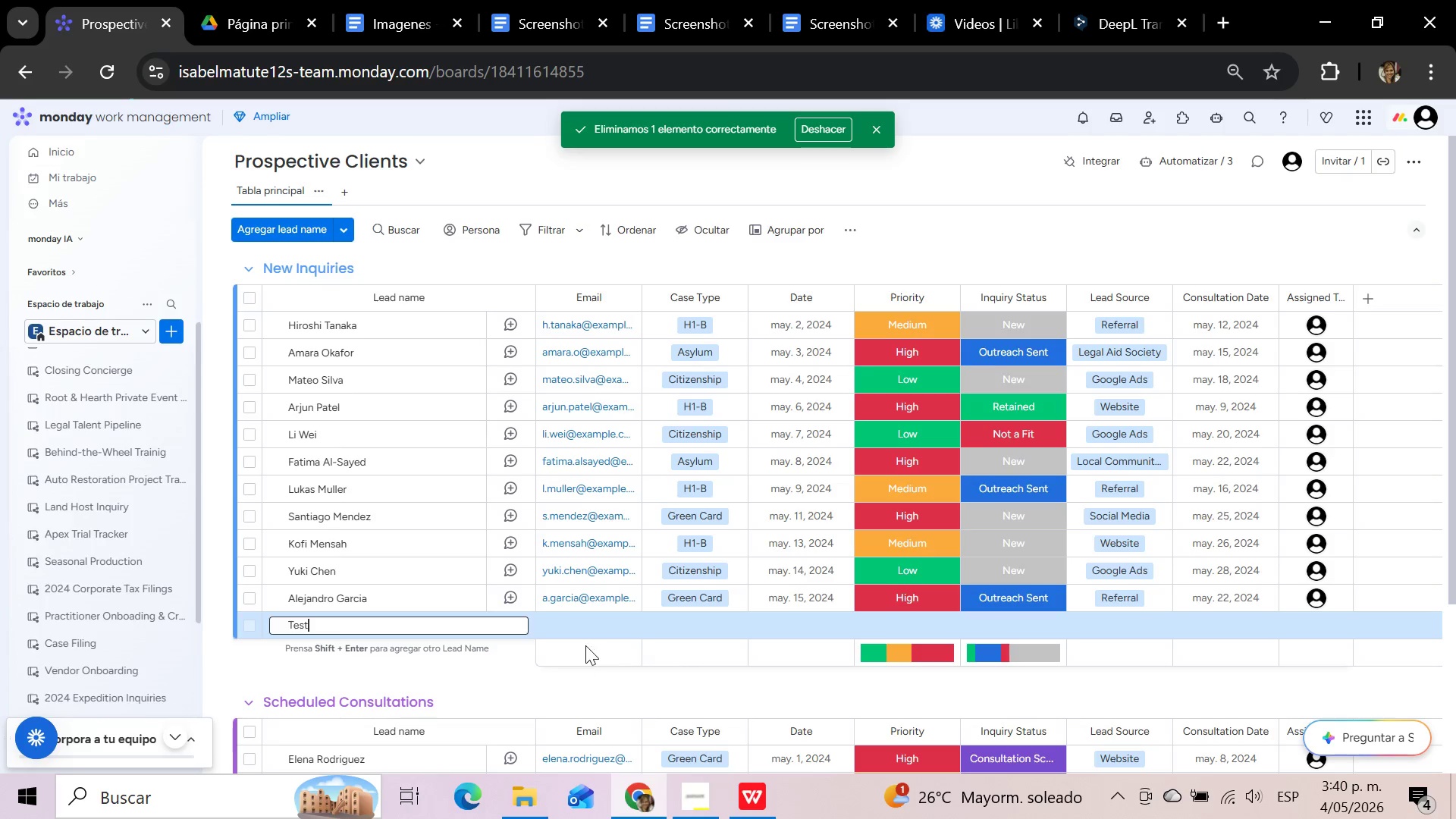 
left_click([585, 623])
 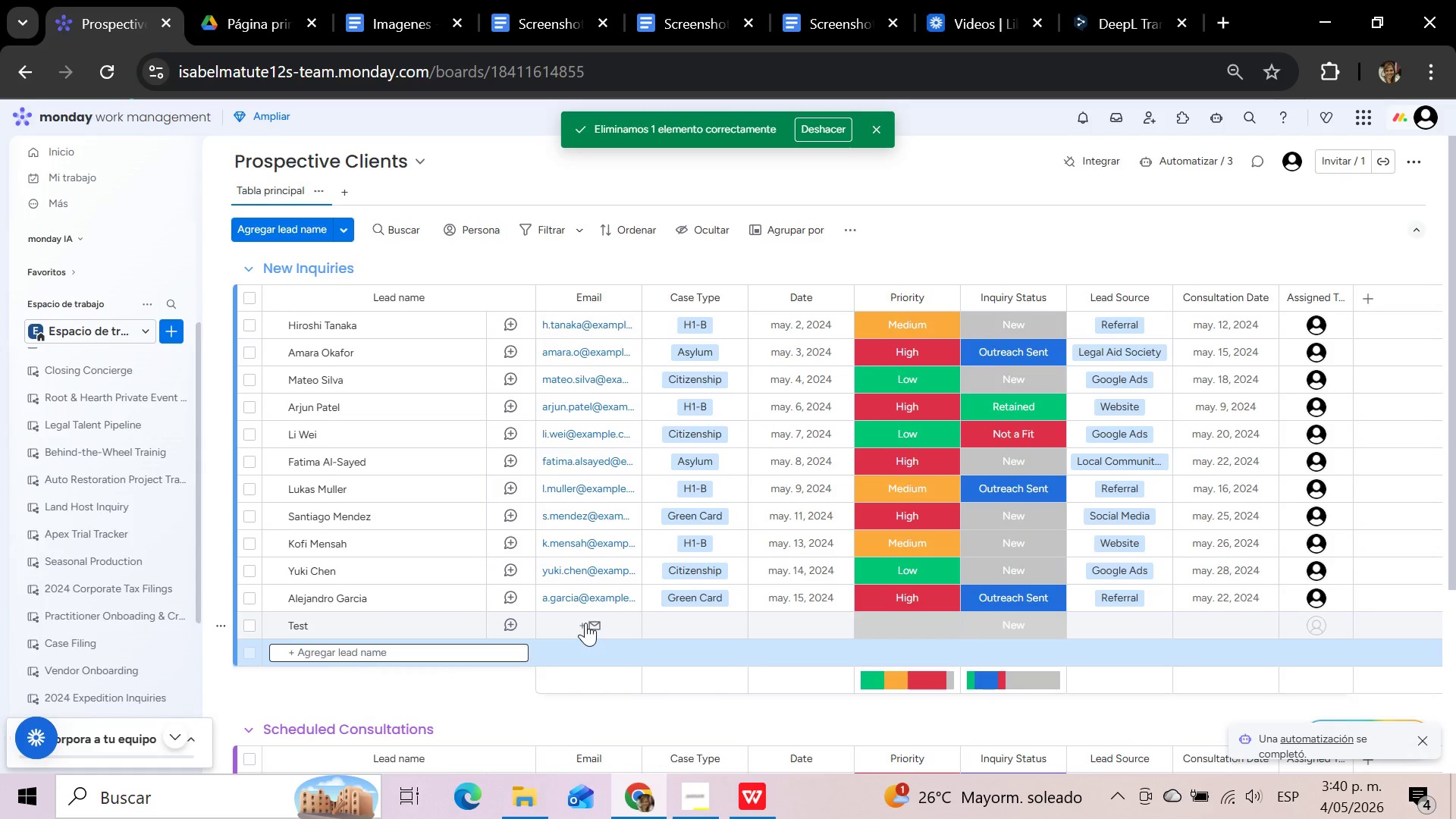 
mouse_move([683, 610])
 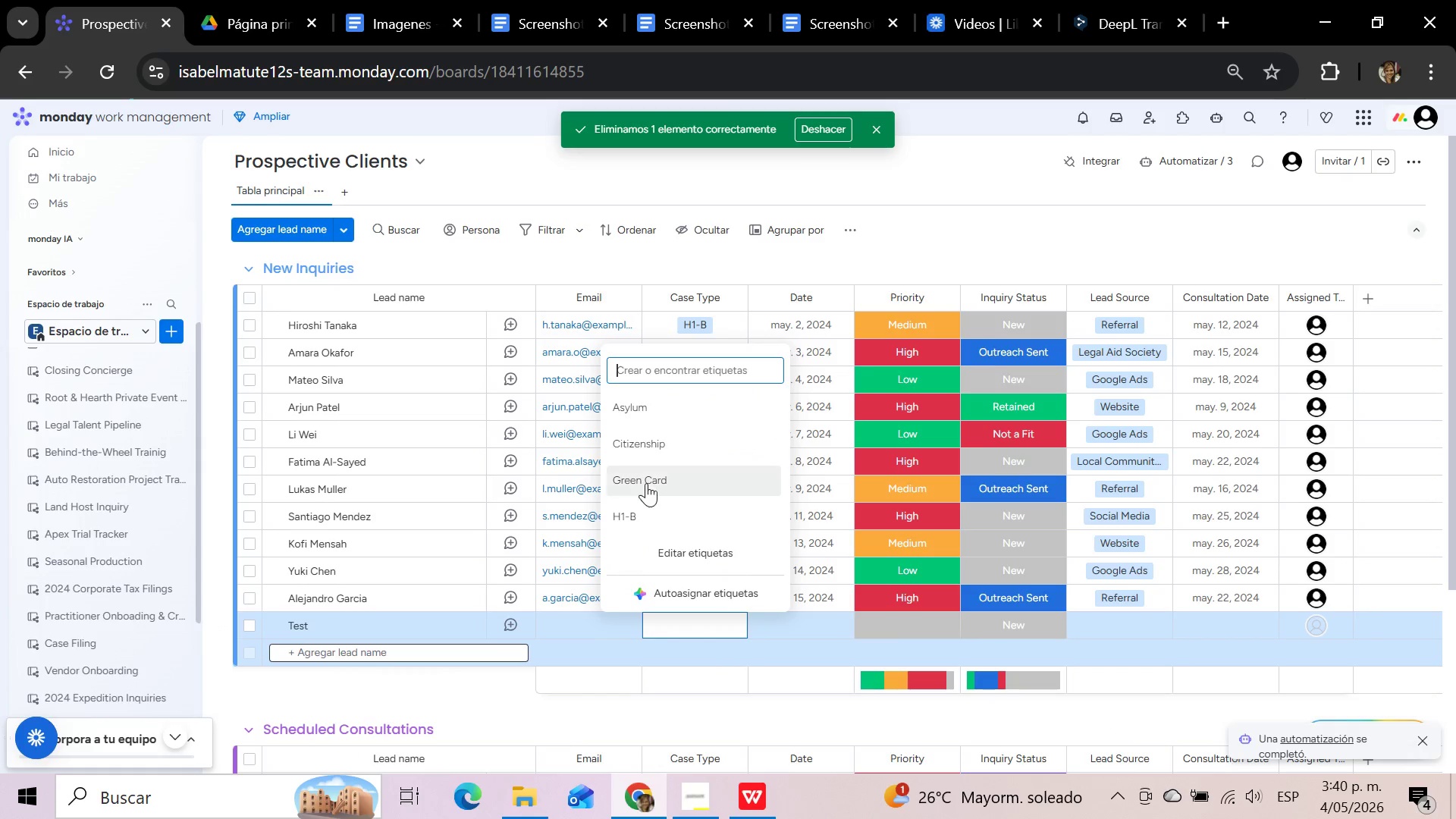 
left_click([646, 473])
 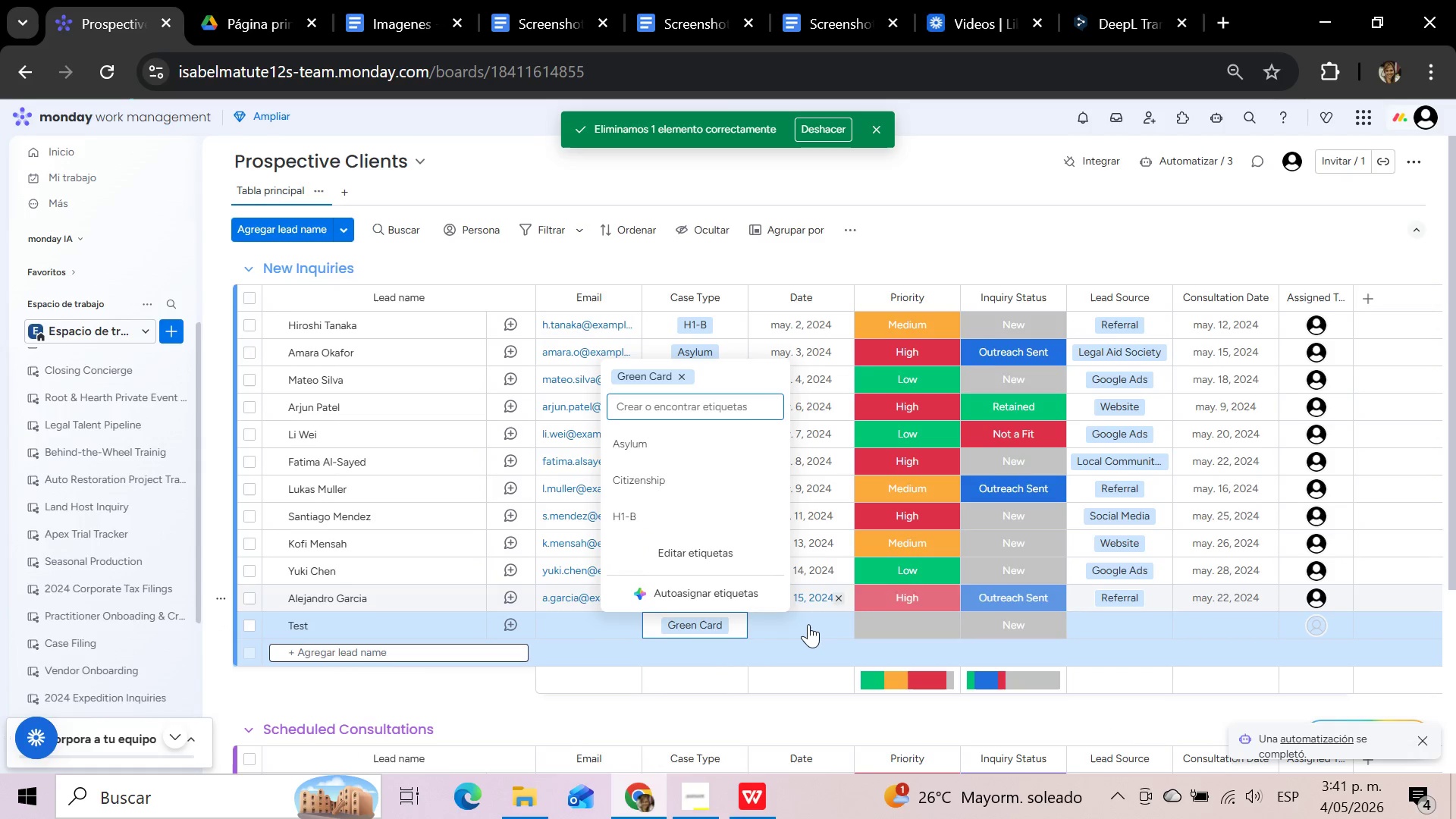 
left_click([808, 624])
 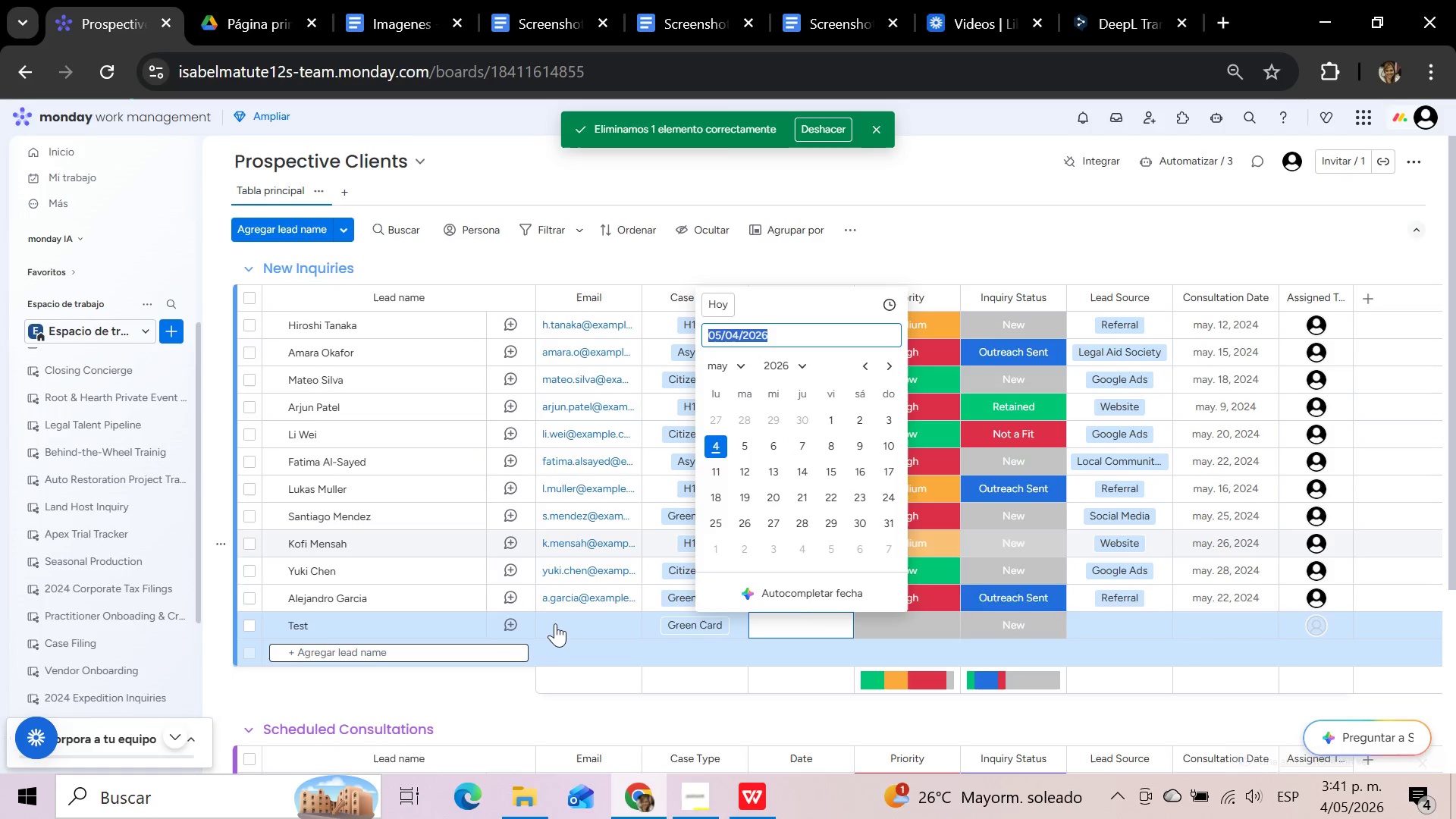 
left_click([575, 623])
 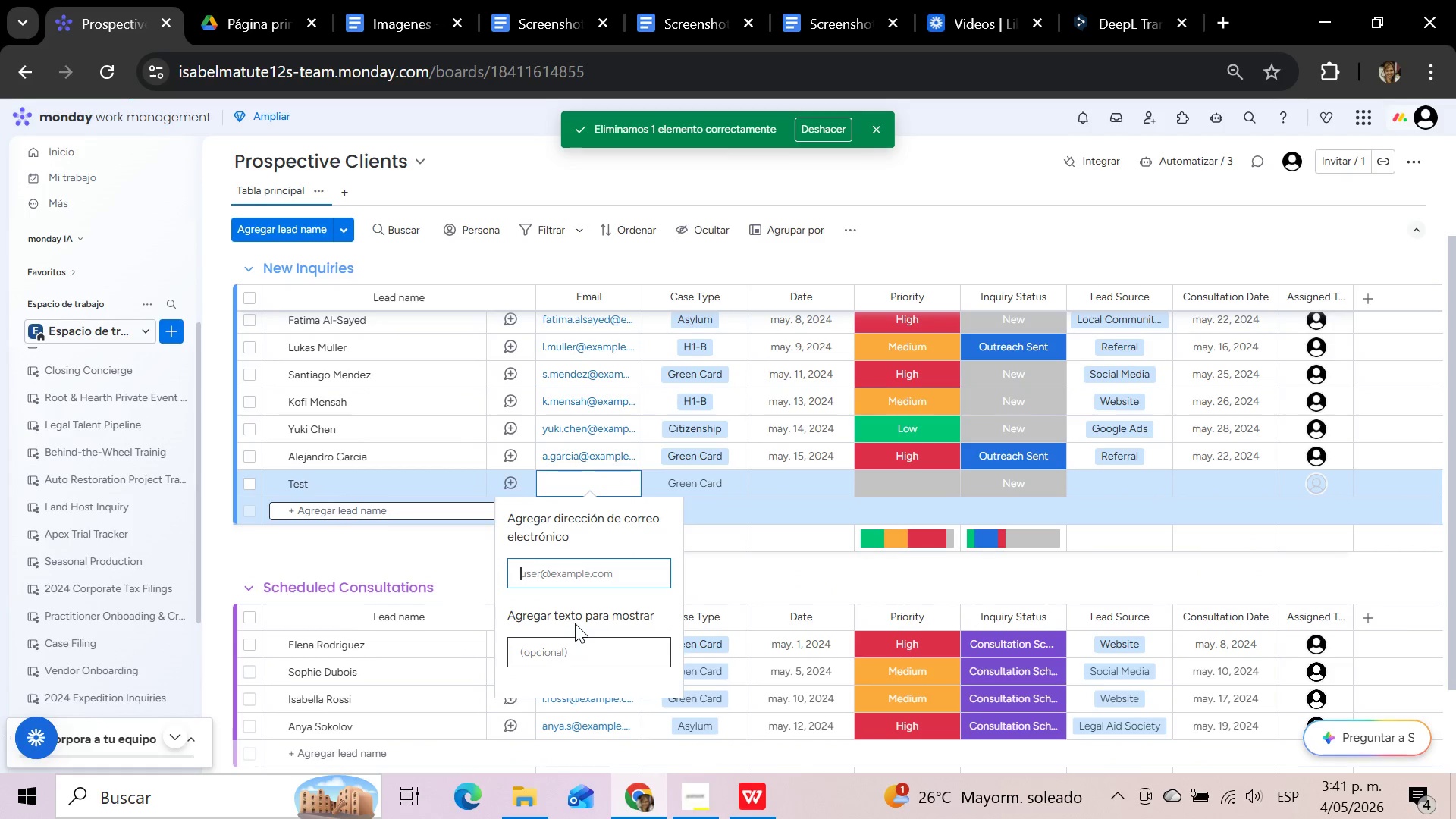 
type(test)
 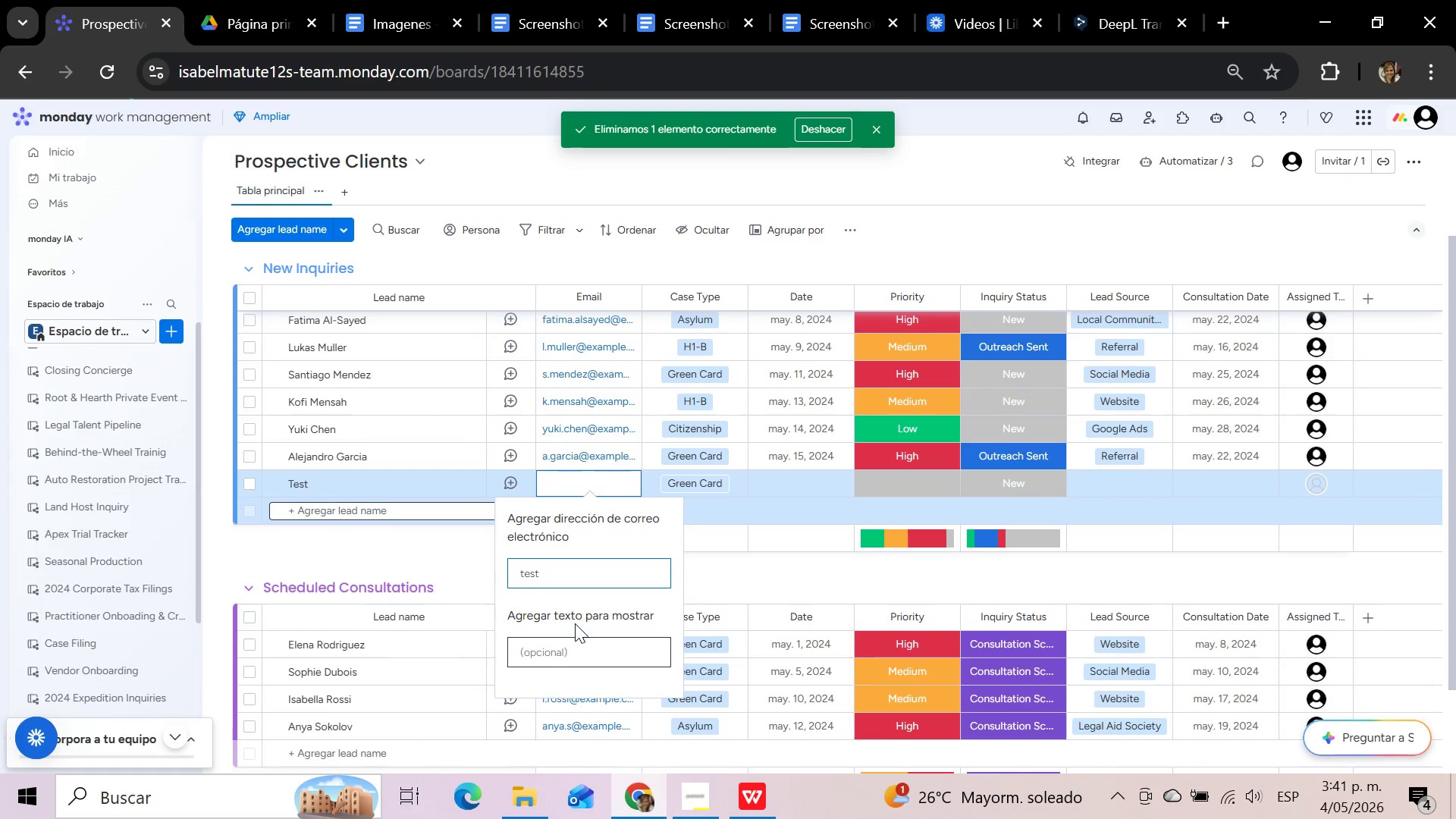 
key(Alt+Control+2)
 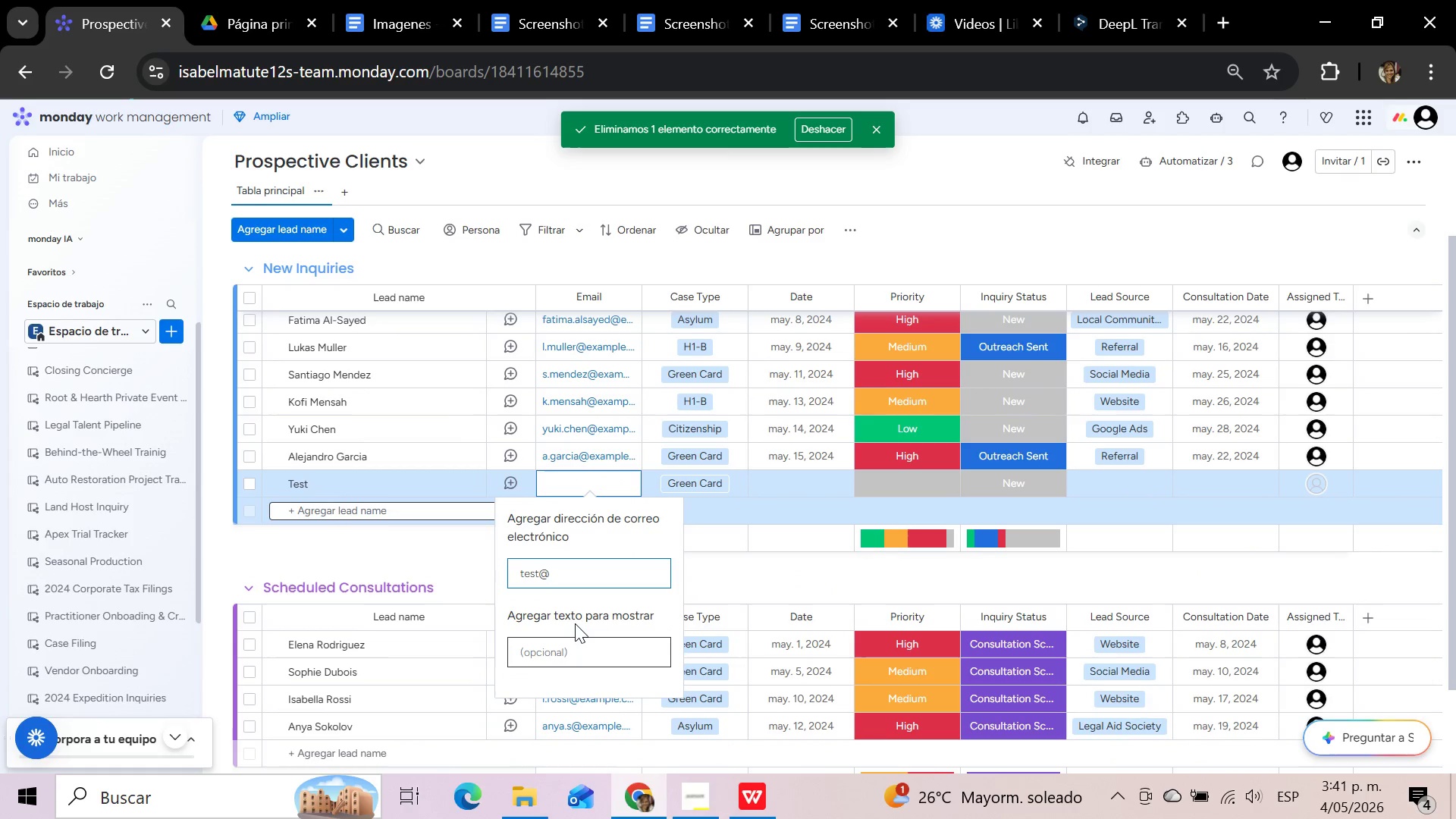 
type(mail.com)
 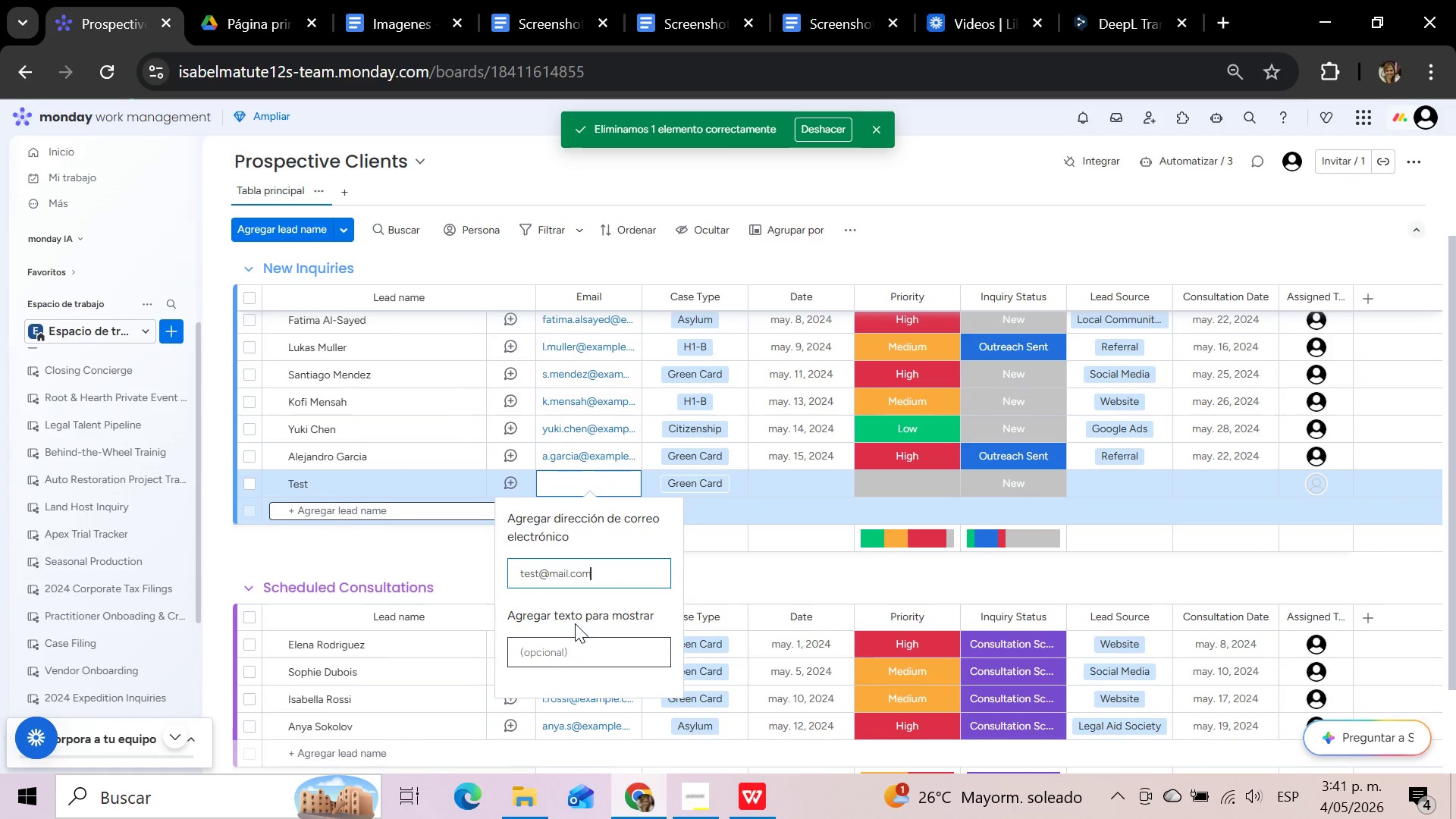 
key(Enter)
 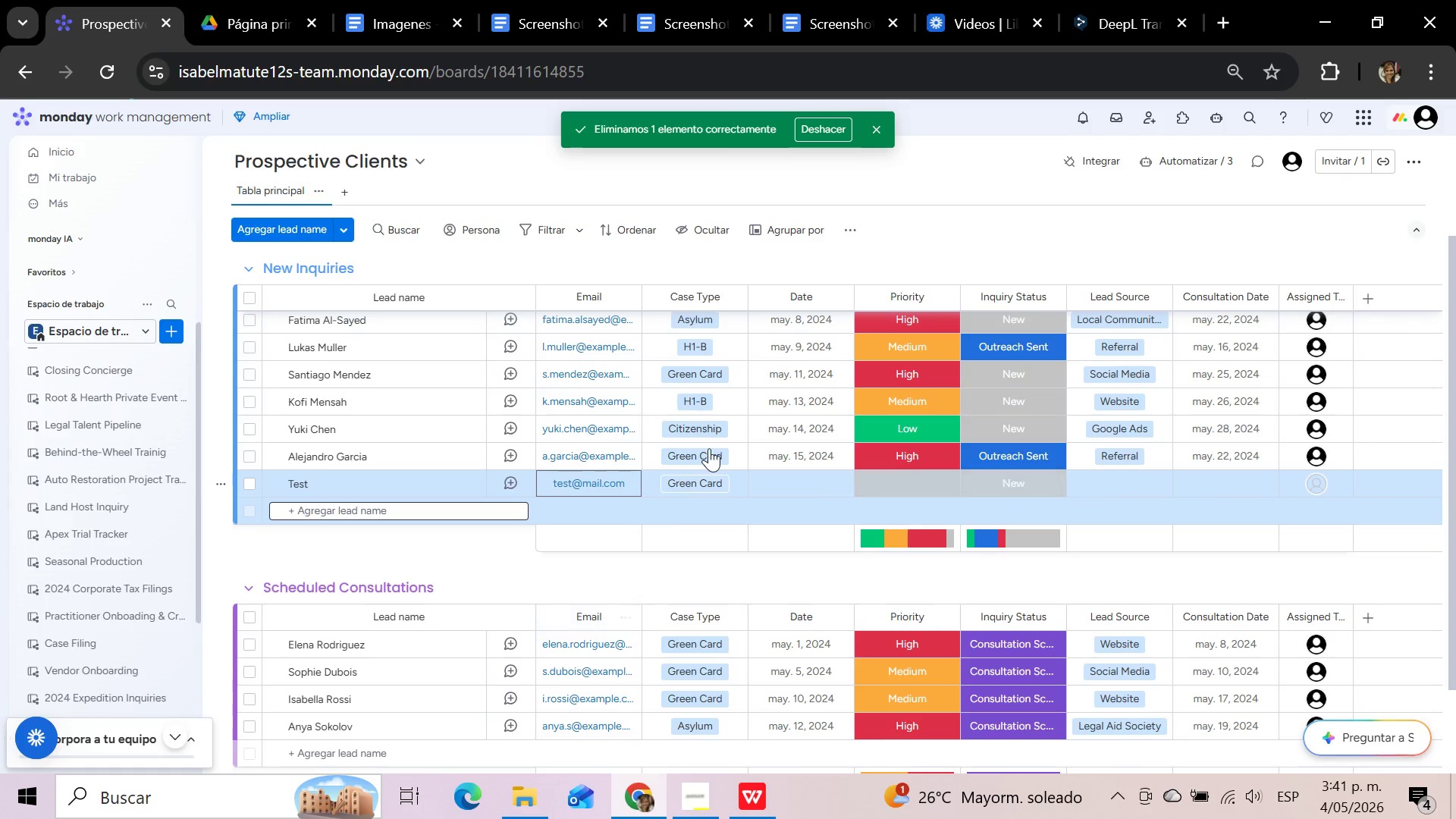 
left_click([811, 475])
 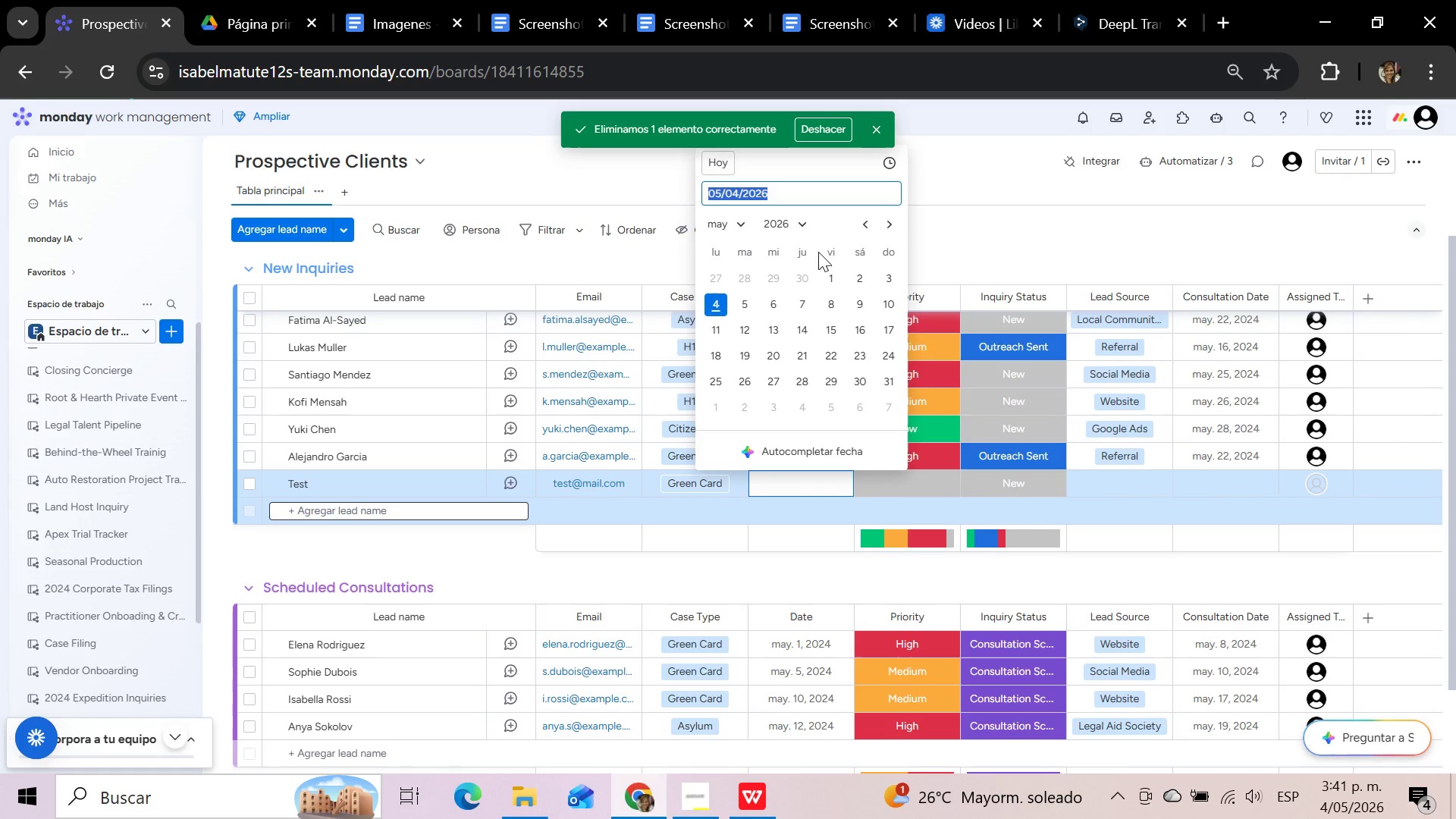 
left_click([805, 229])
 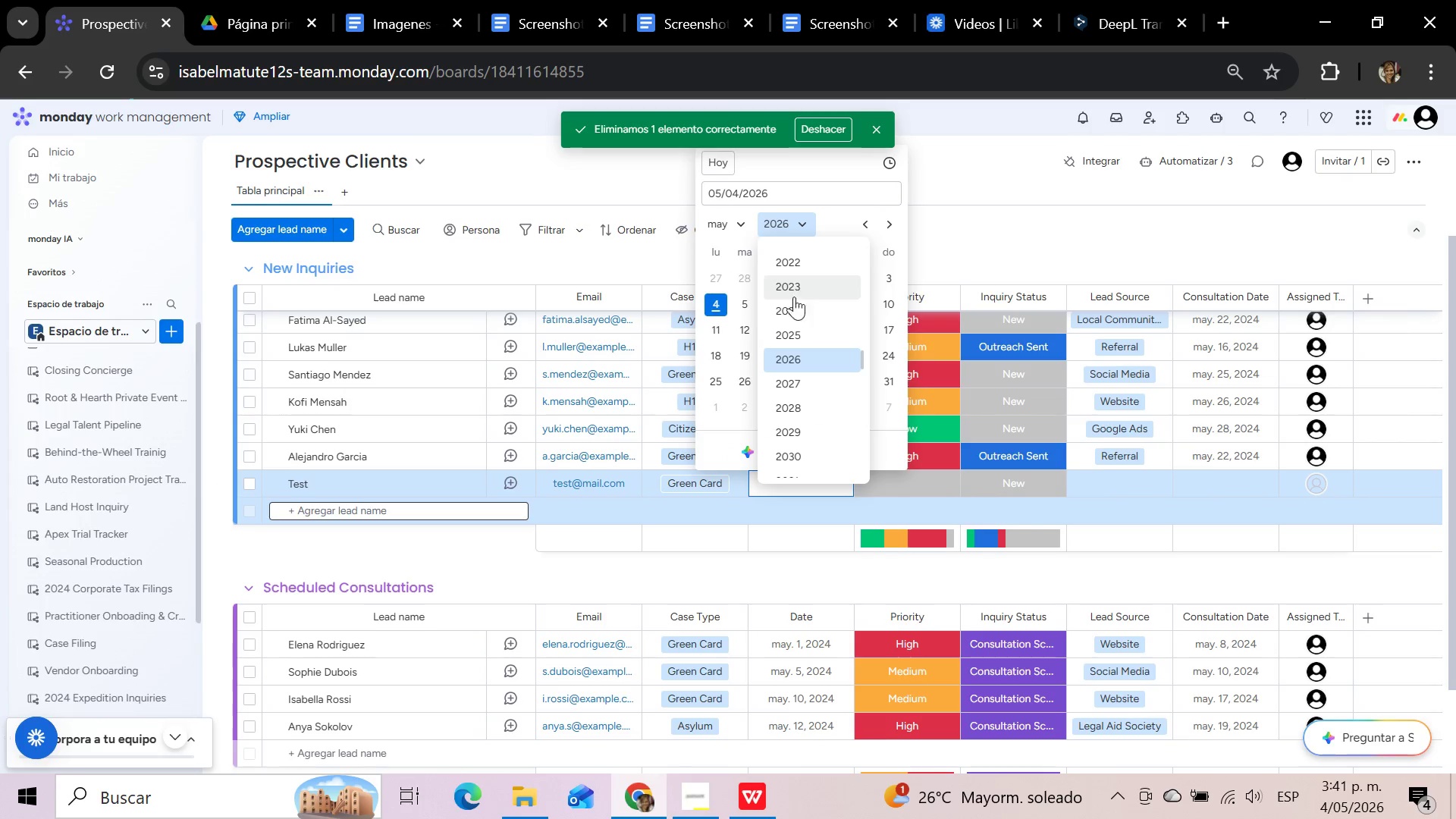 
left_click([793, 308])
 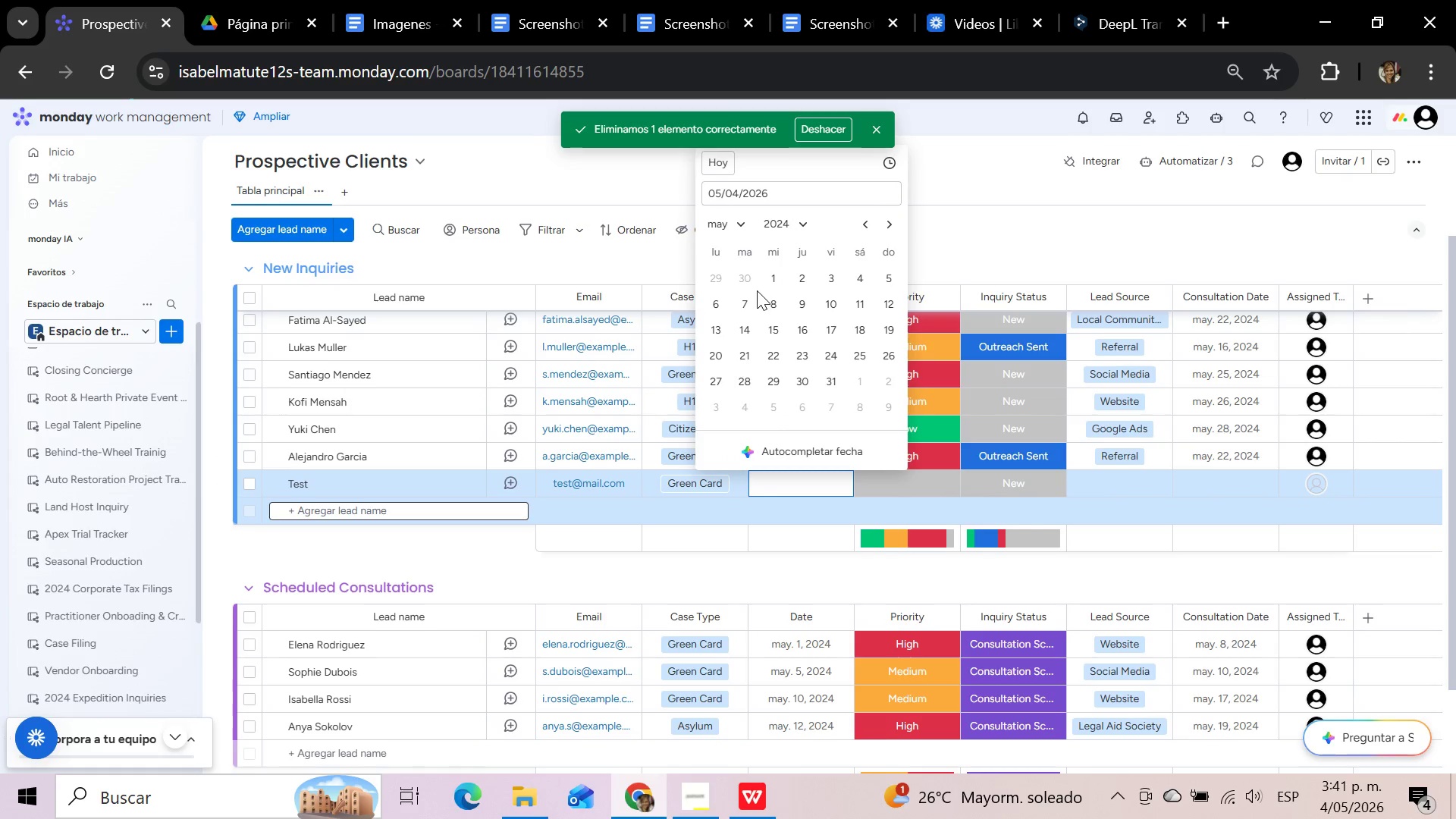 
left_click([750, 330])
 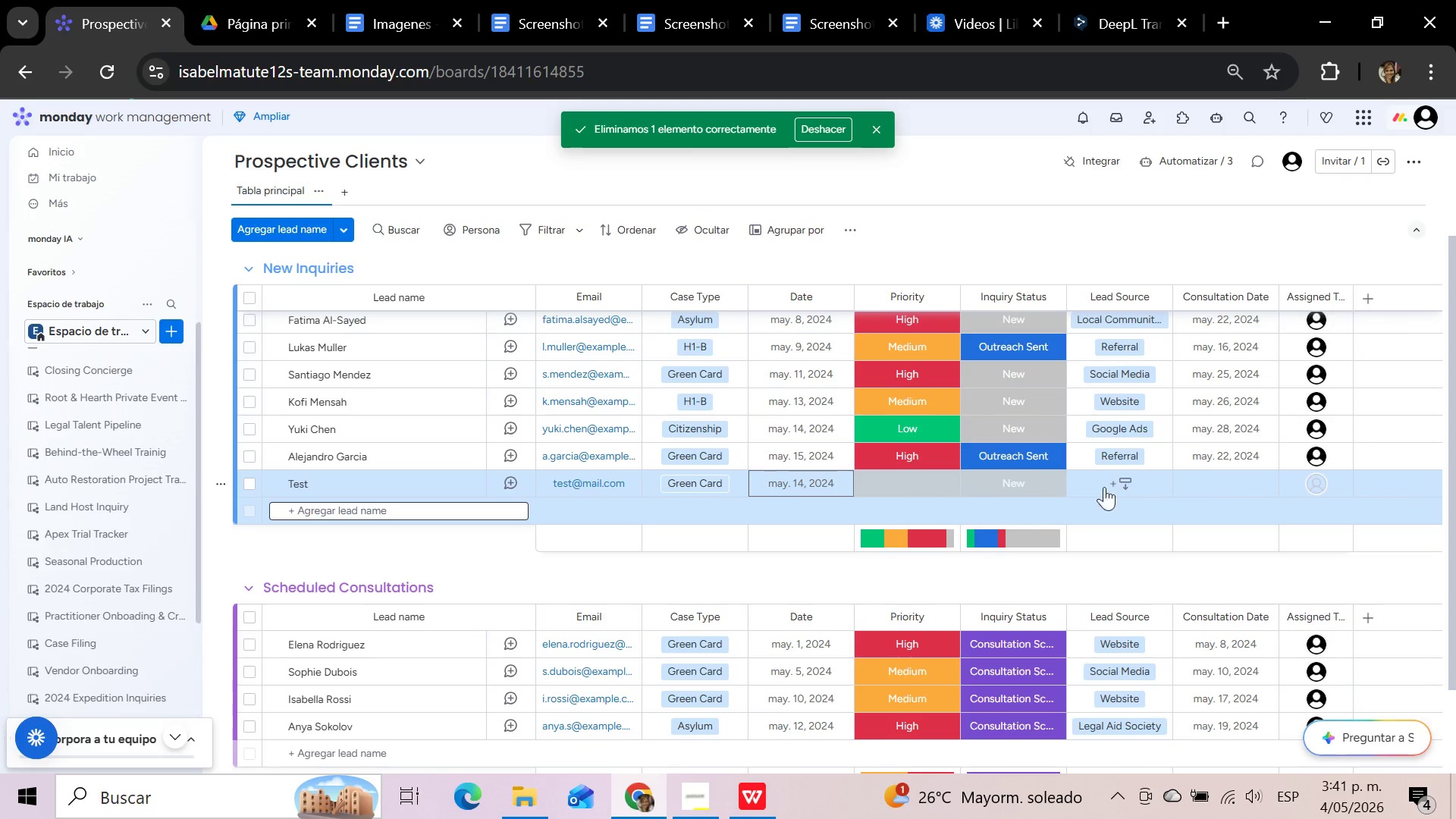 
left_click([924, 484])
 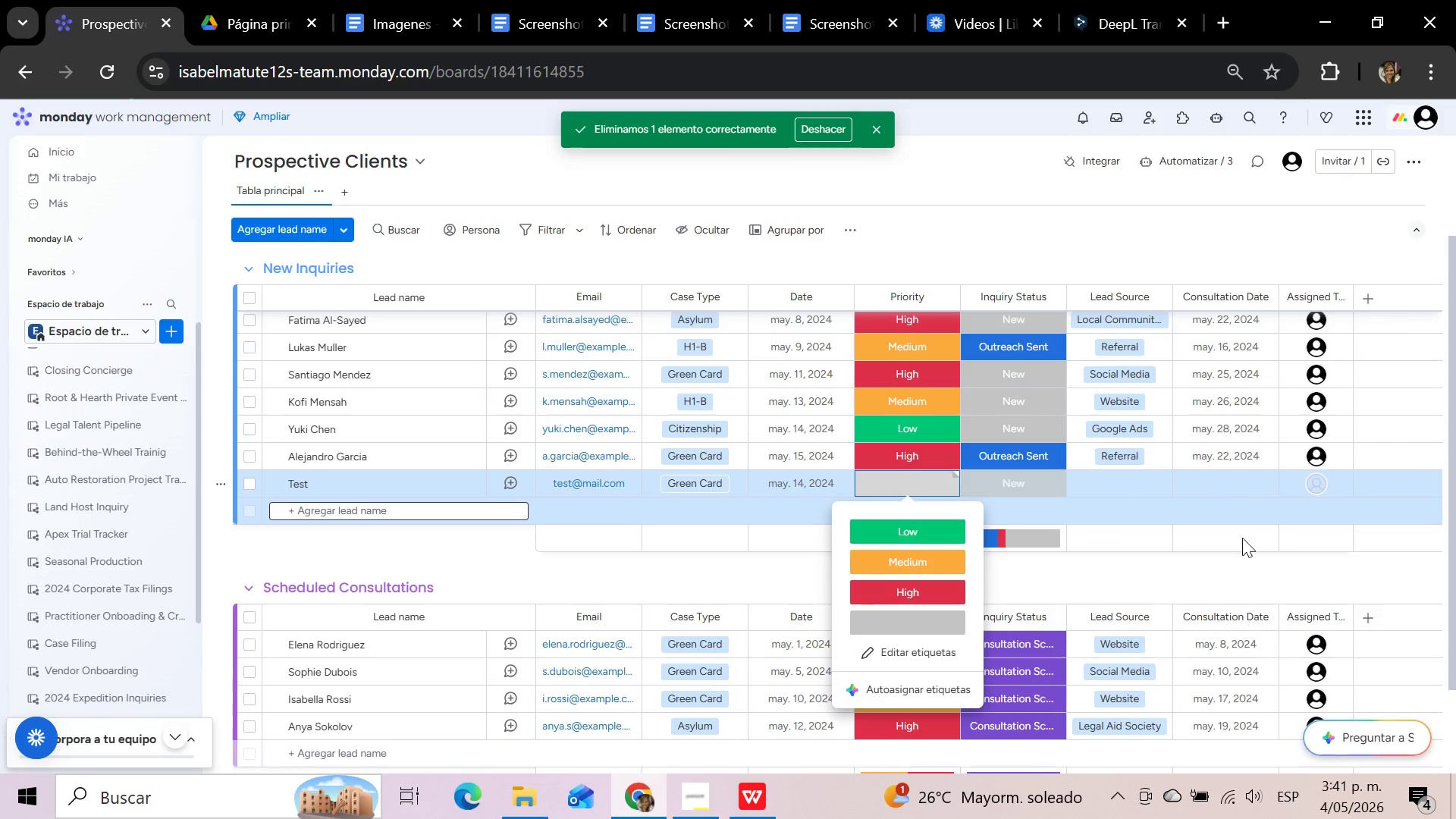 
left_click([1314, 484])
 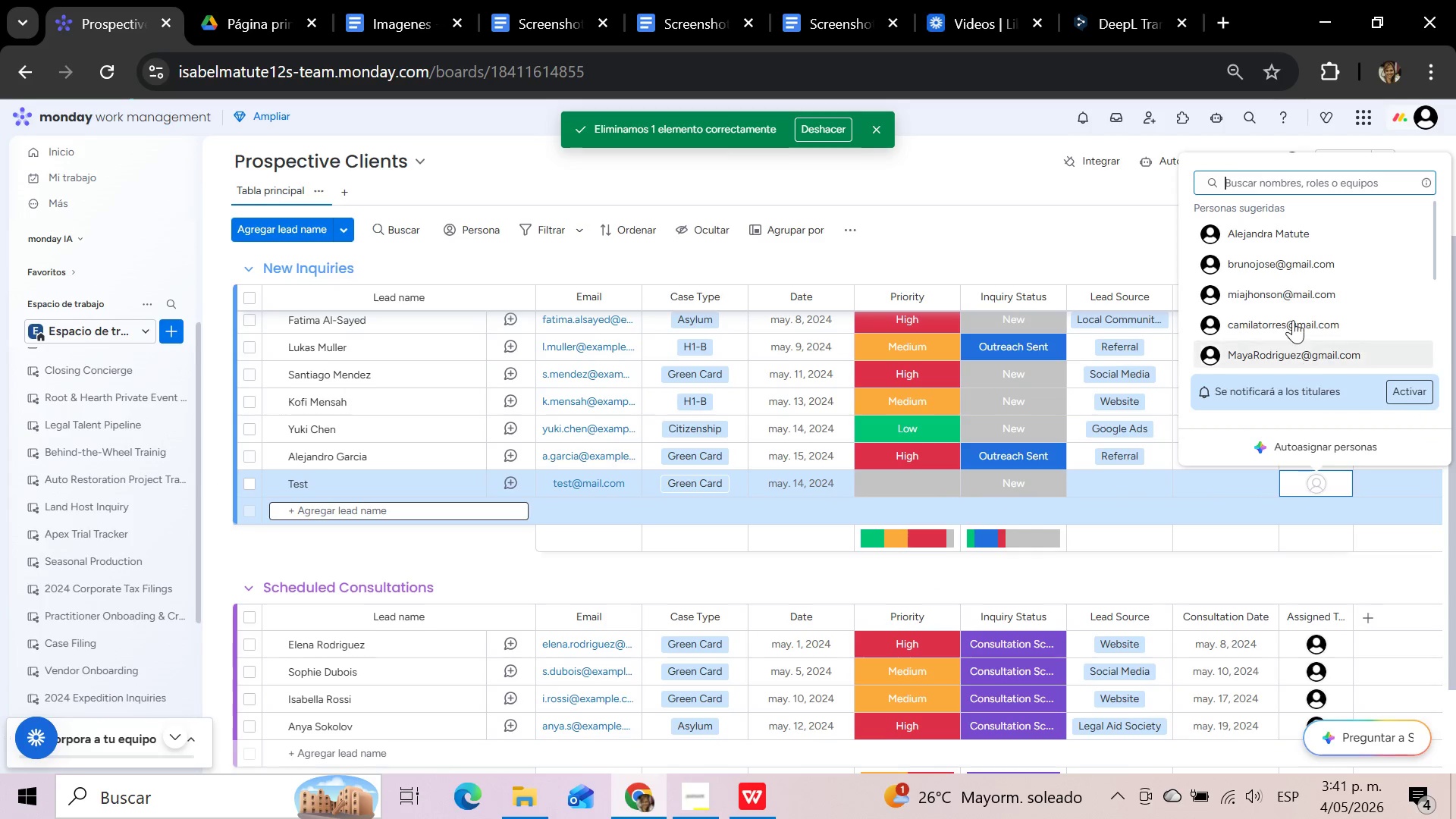 
left_click([1276, 239])
 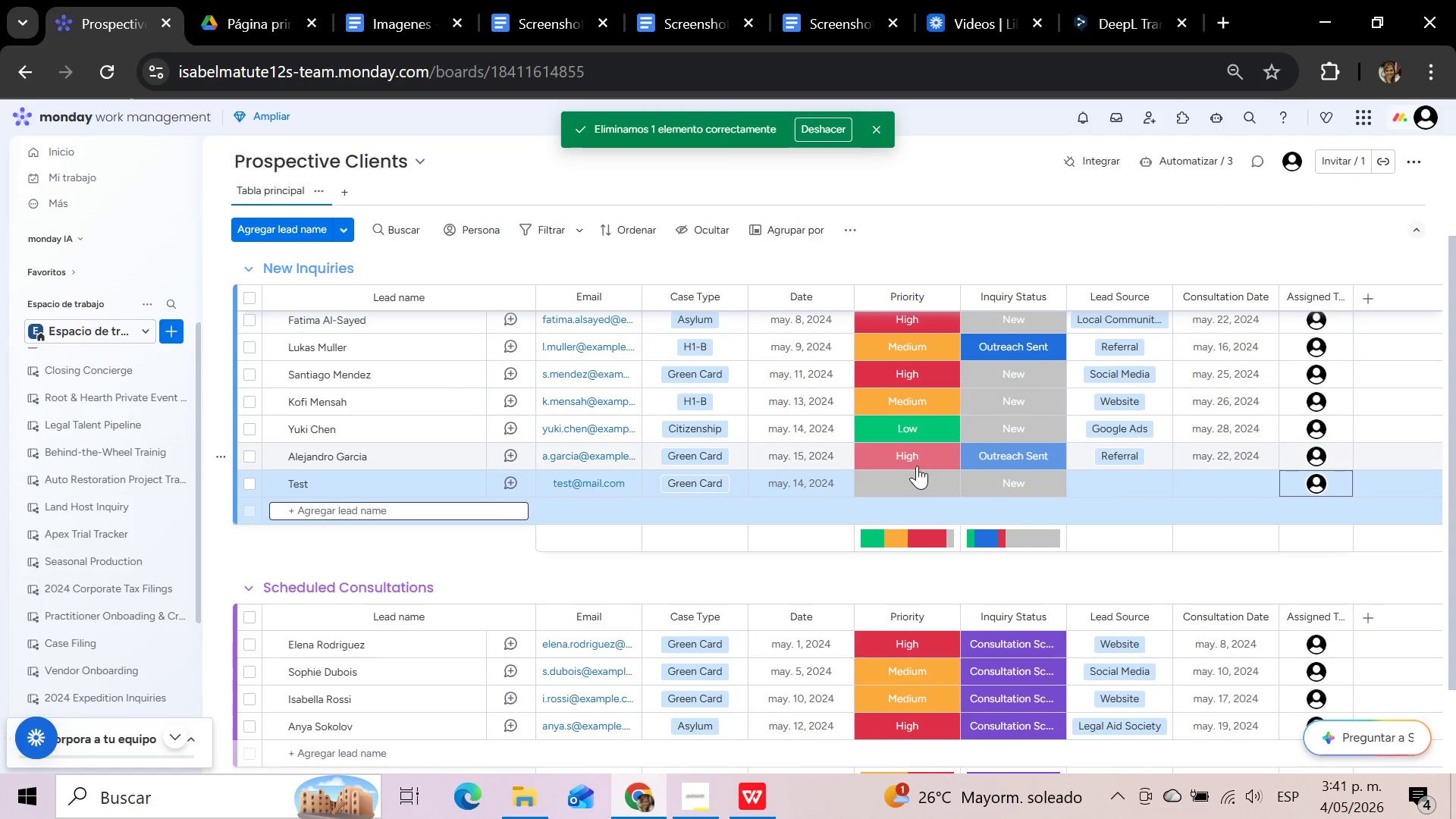 
left_click([908, 485])
 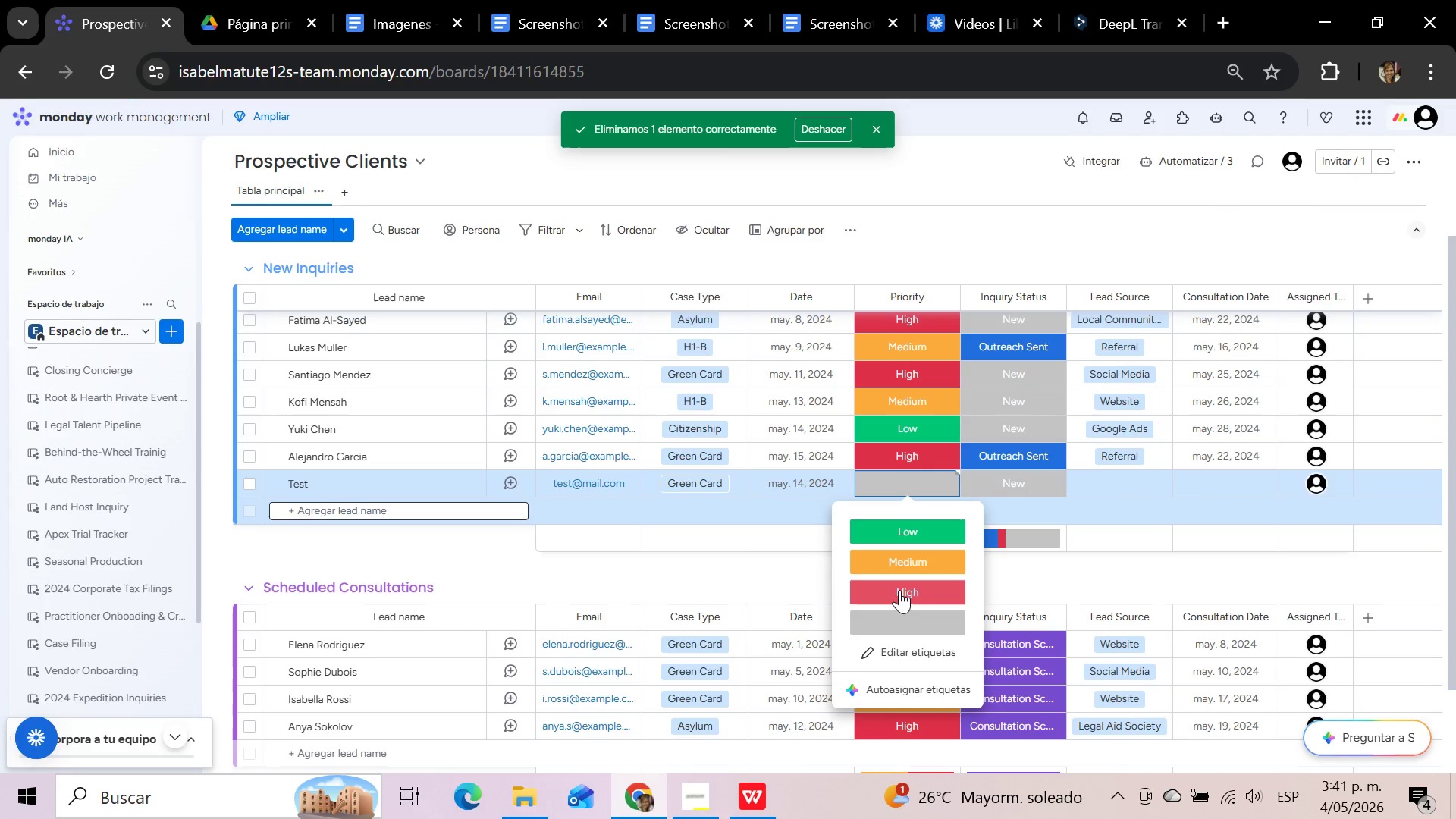 
left_click([899, 590])
 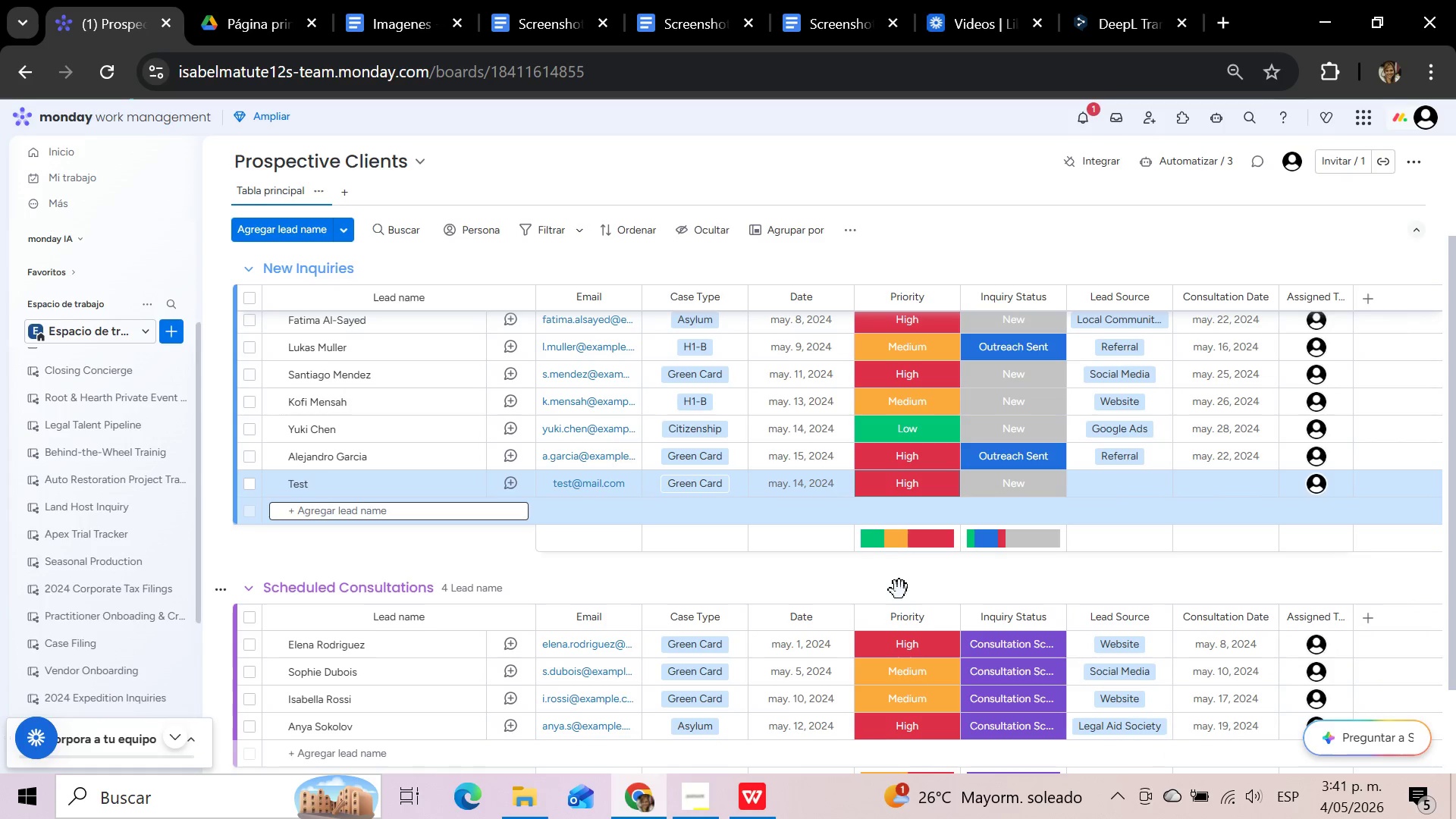 
wait(16.11)
 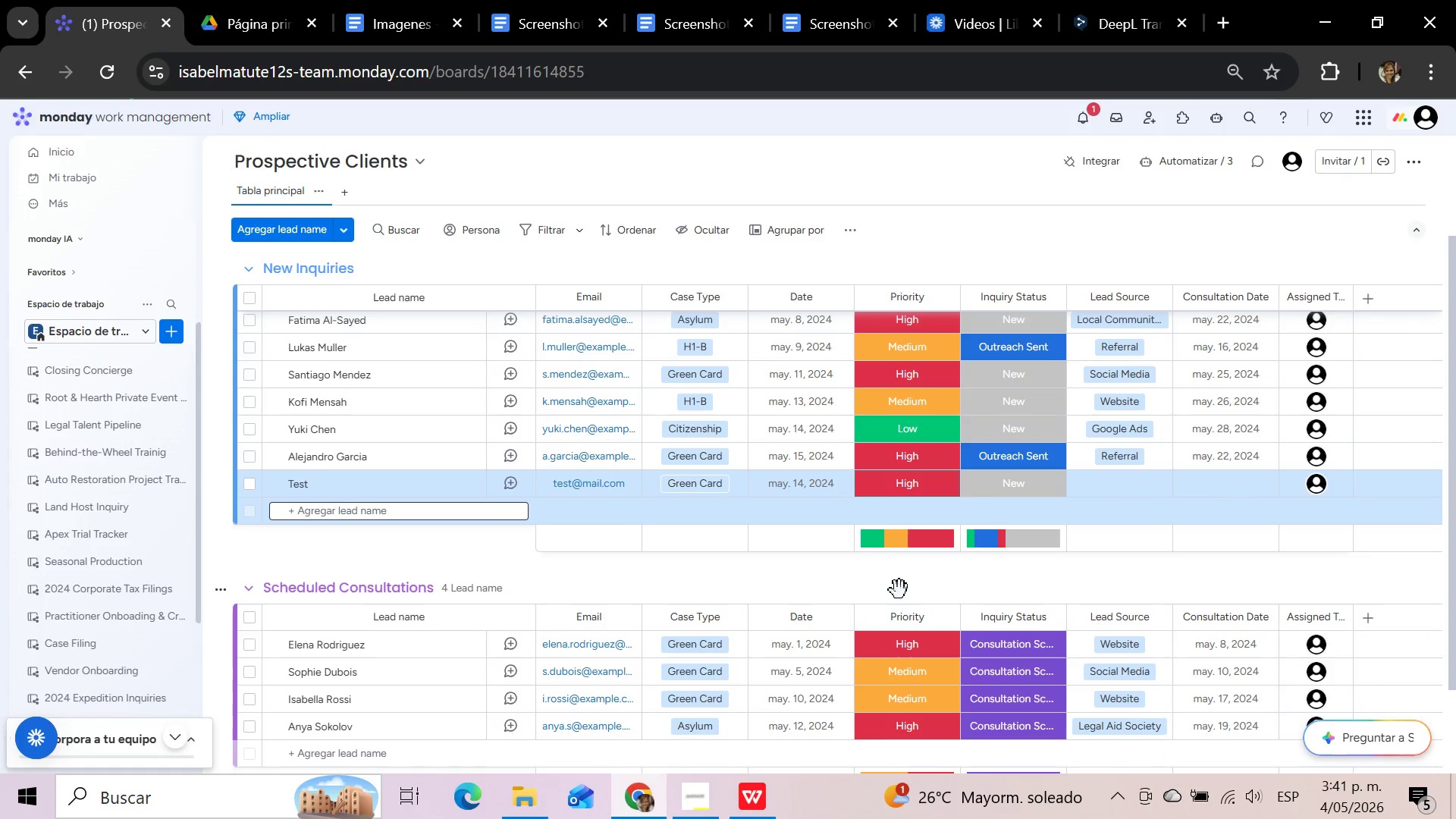 
left_click([1182, 165])
 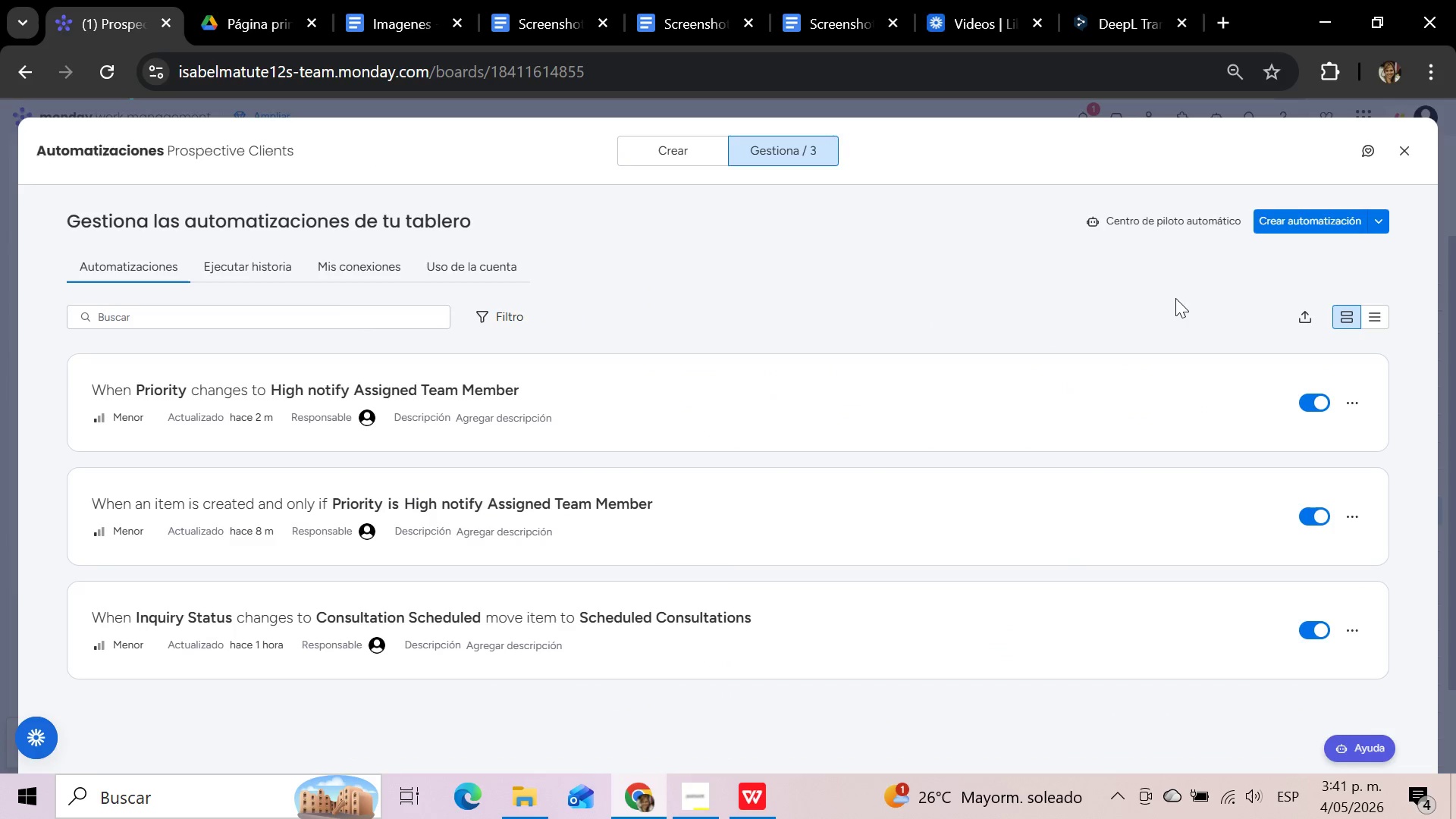 
left_click([676, 153])
 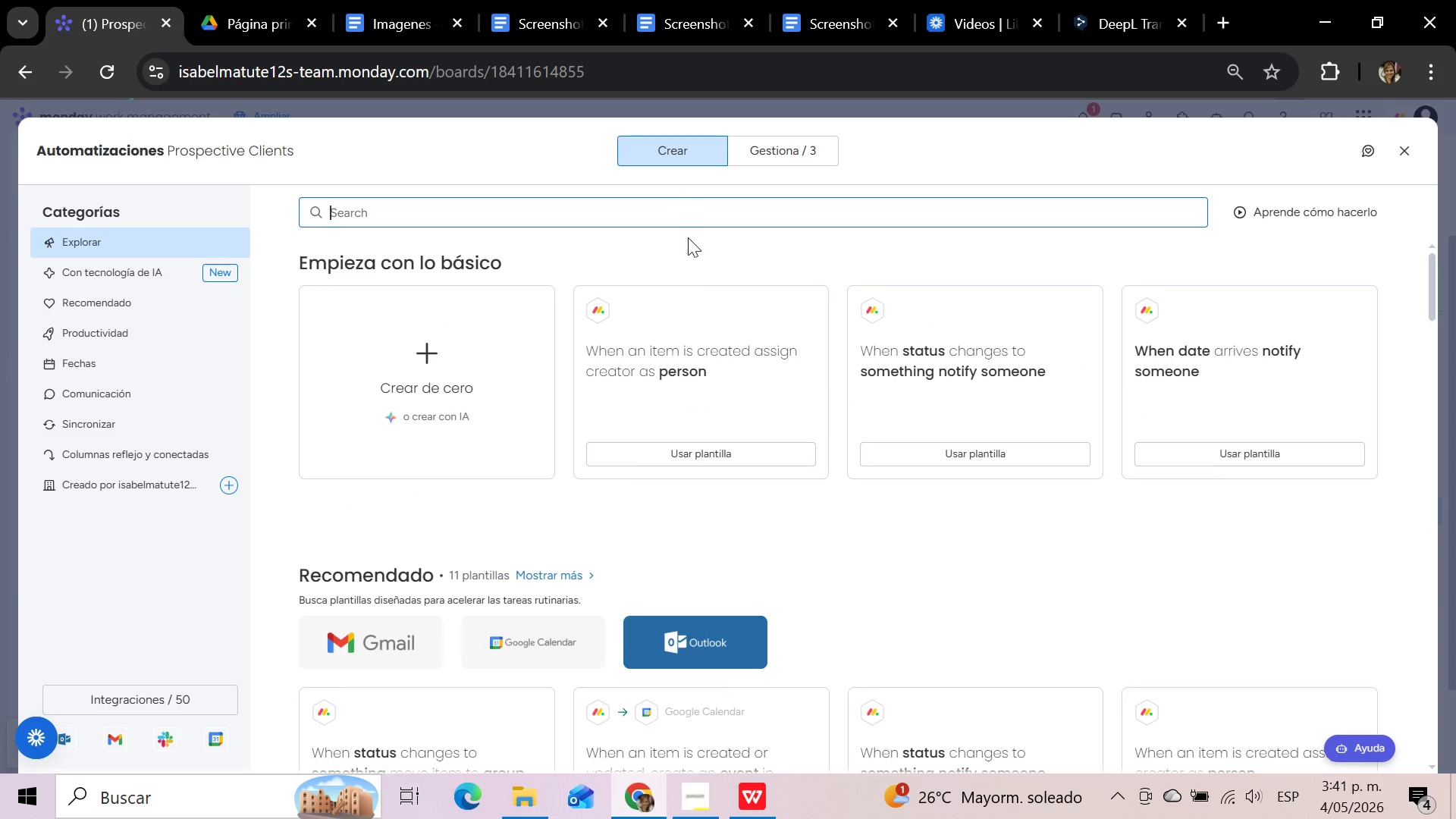 
left_click([689, 362])
 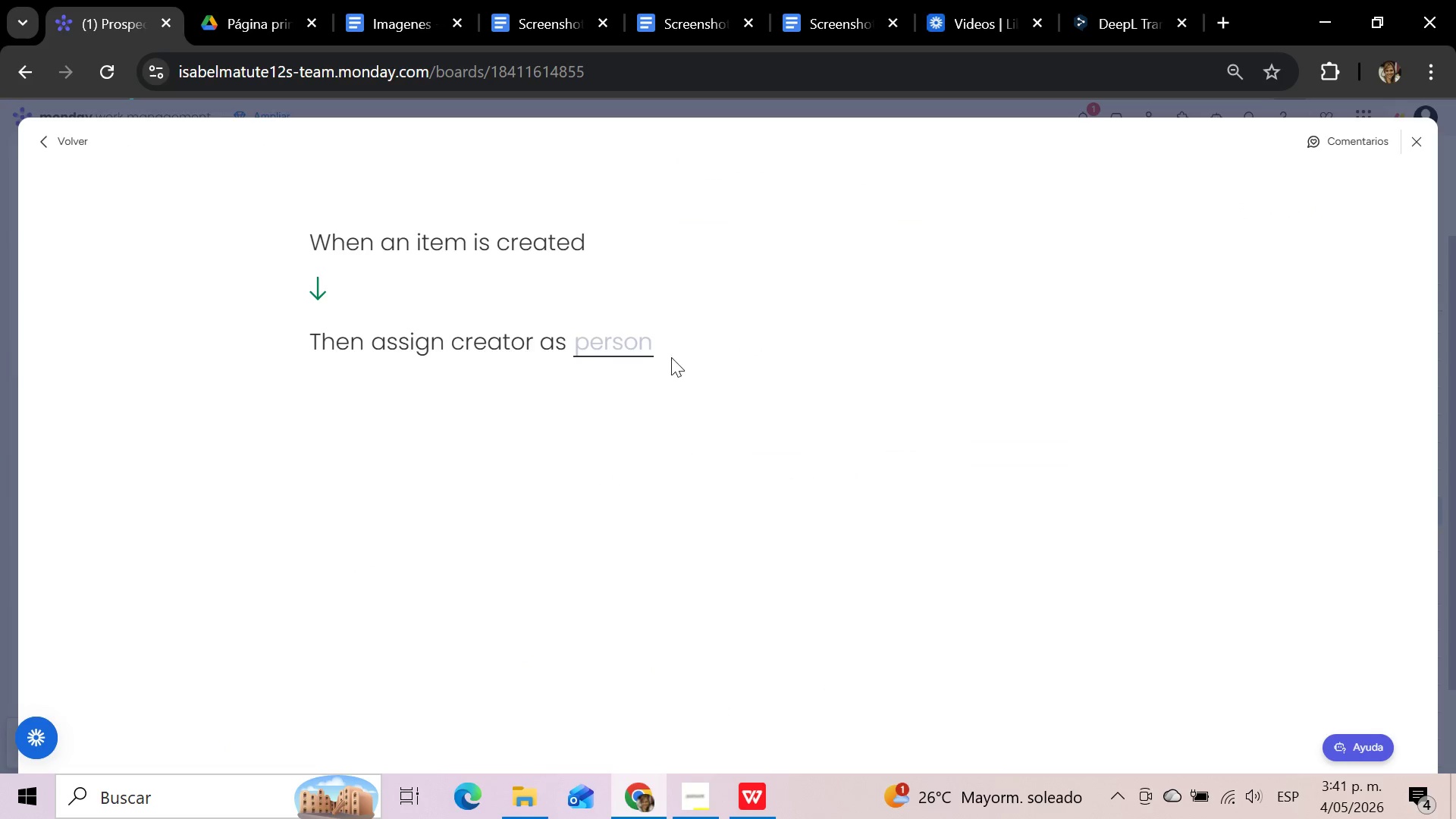 
left_click([632, 349])
 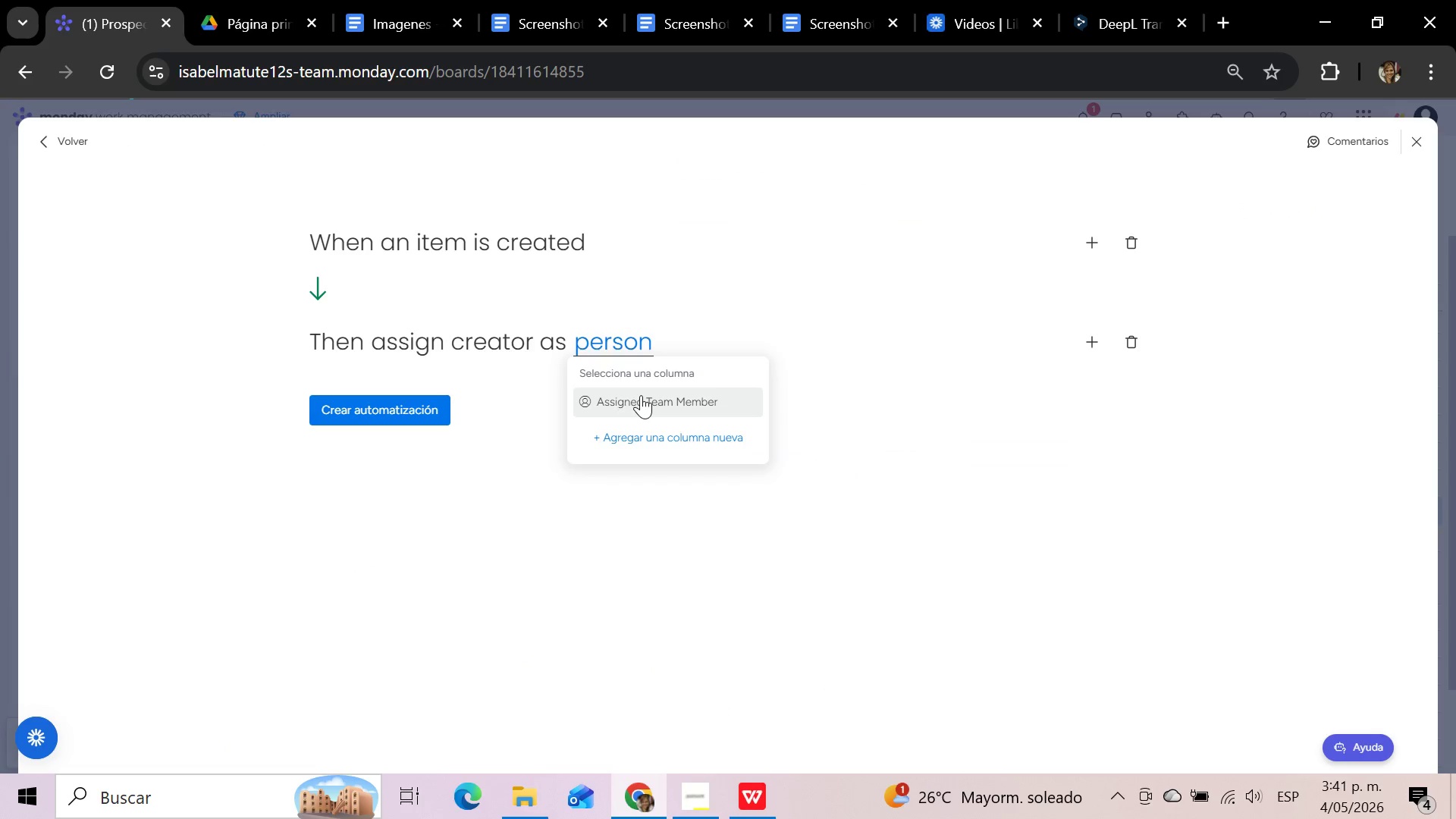 
left_click([641, 396])
 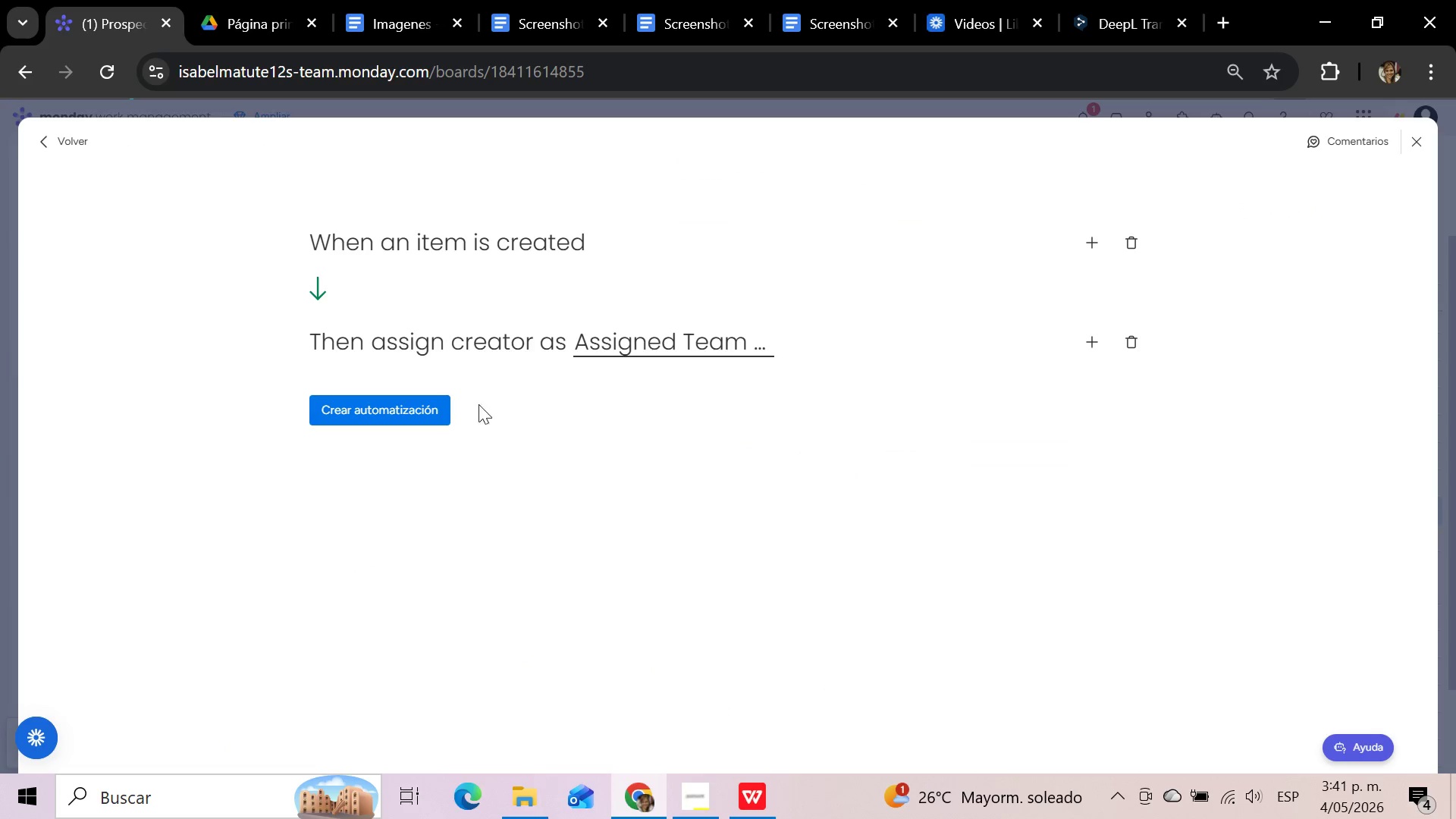 
left_click([409, 413])
 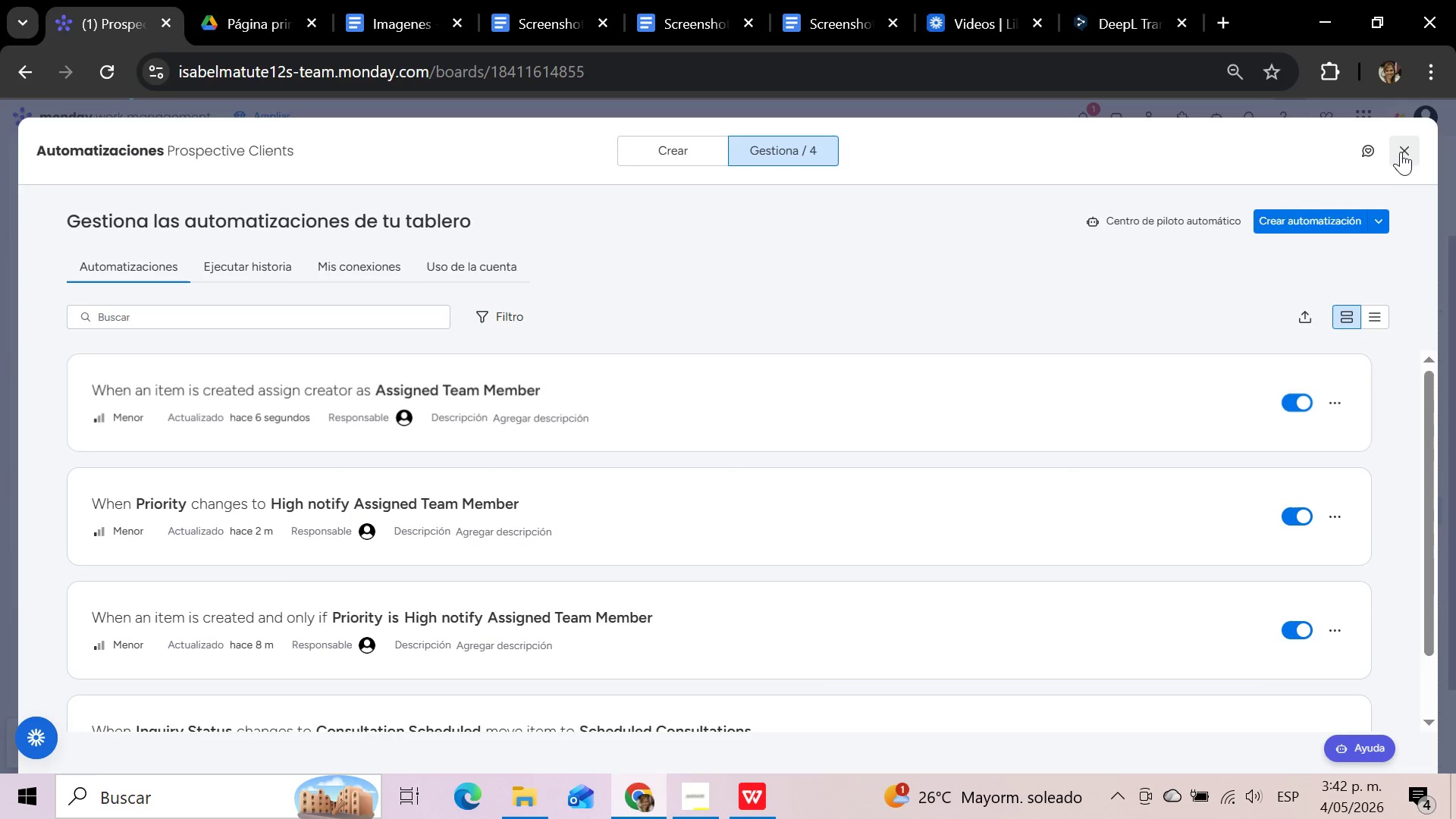 
wait(10.22)
 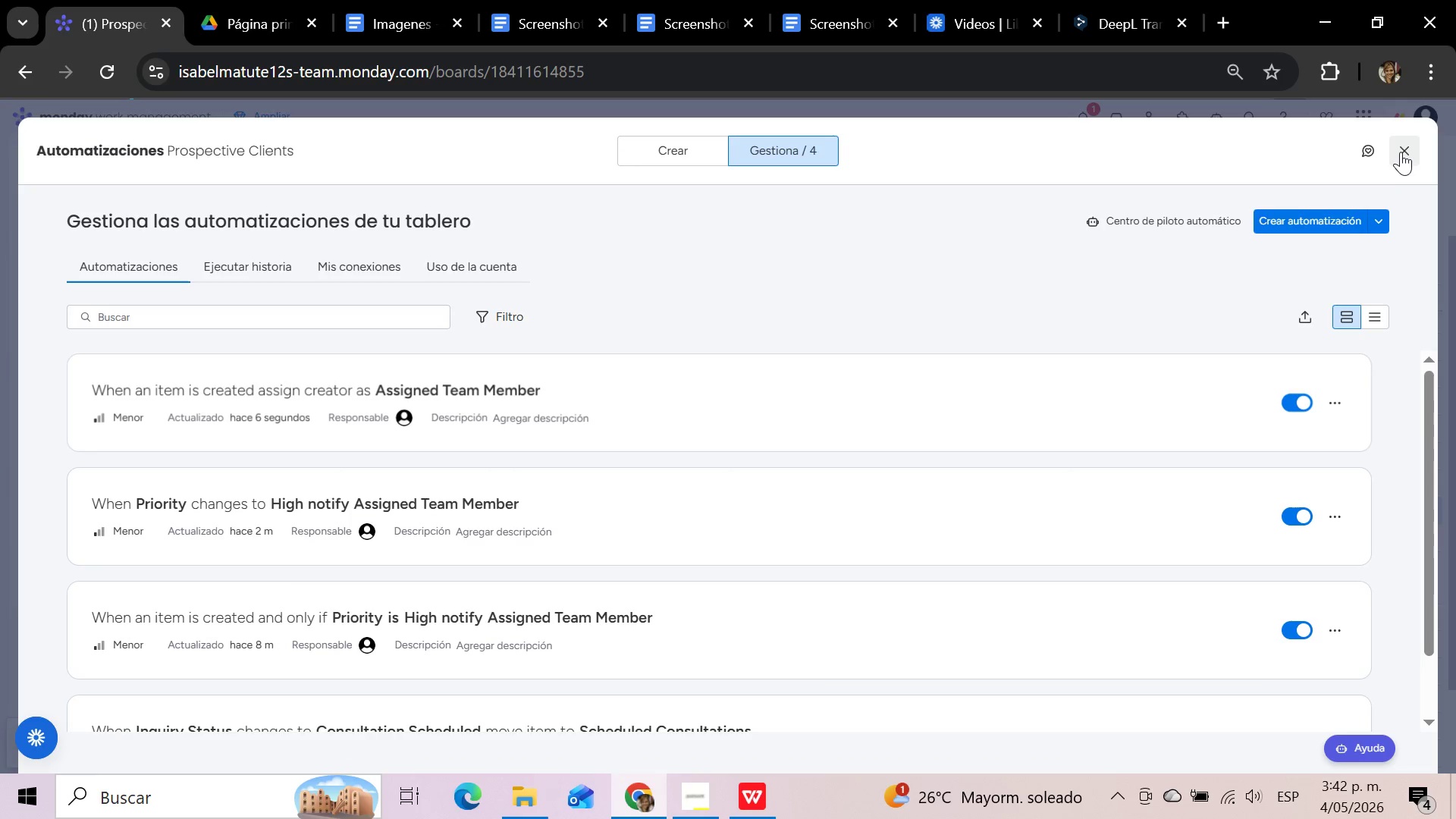 
left_click([1401, 152])
 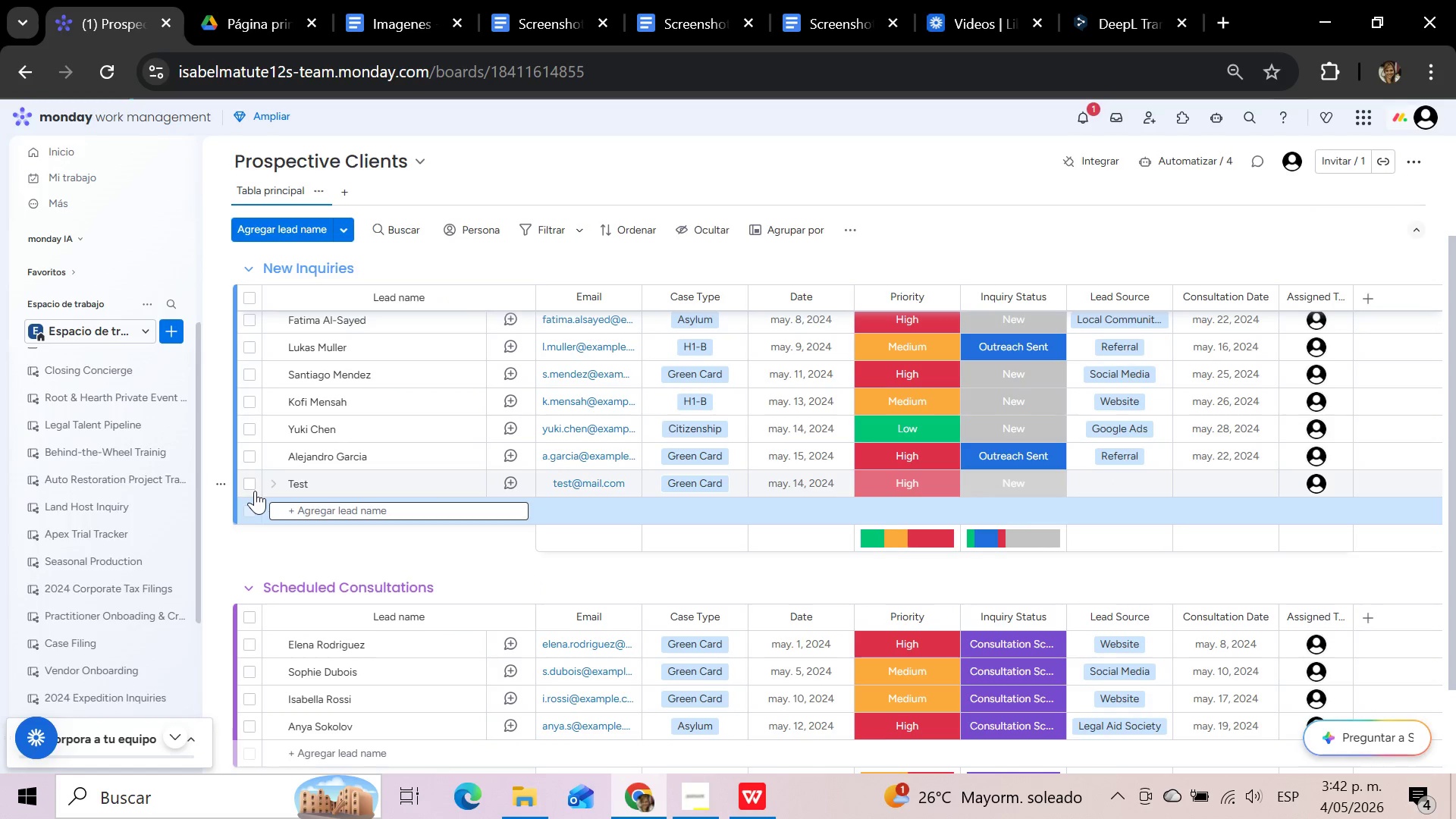 
left_click([250, 485])
 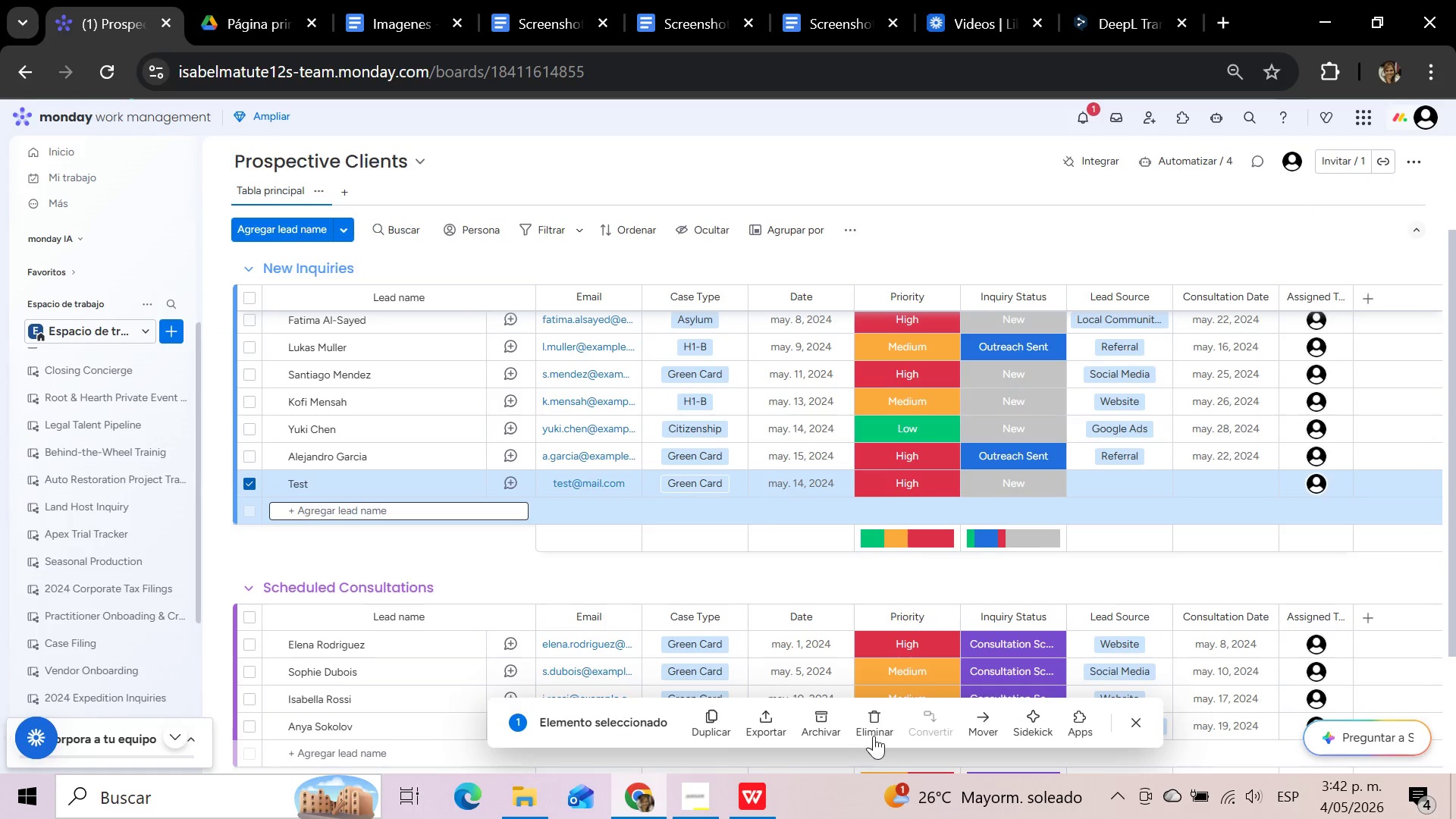 
left_click([875, 730])
 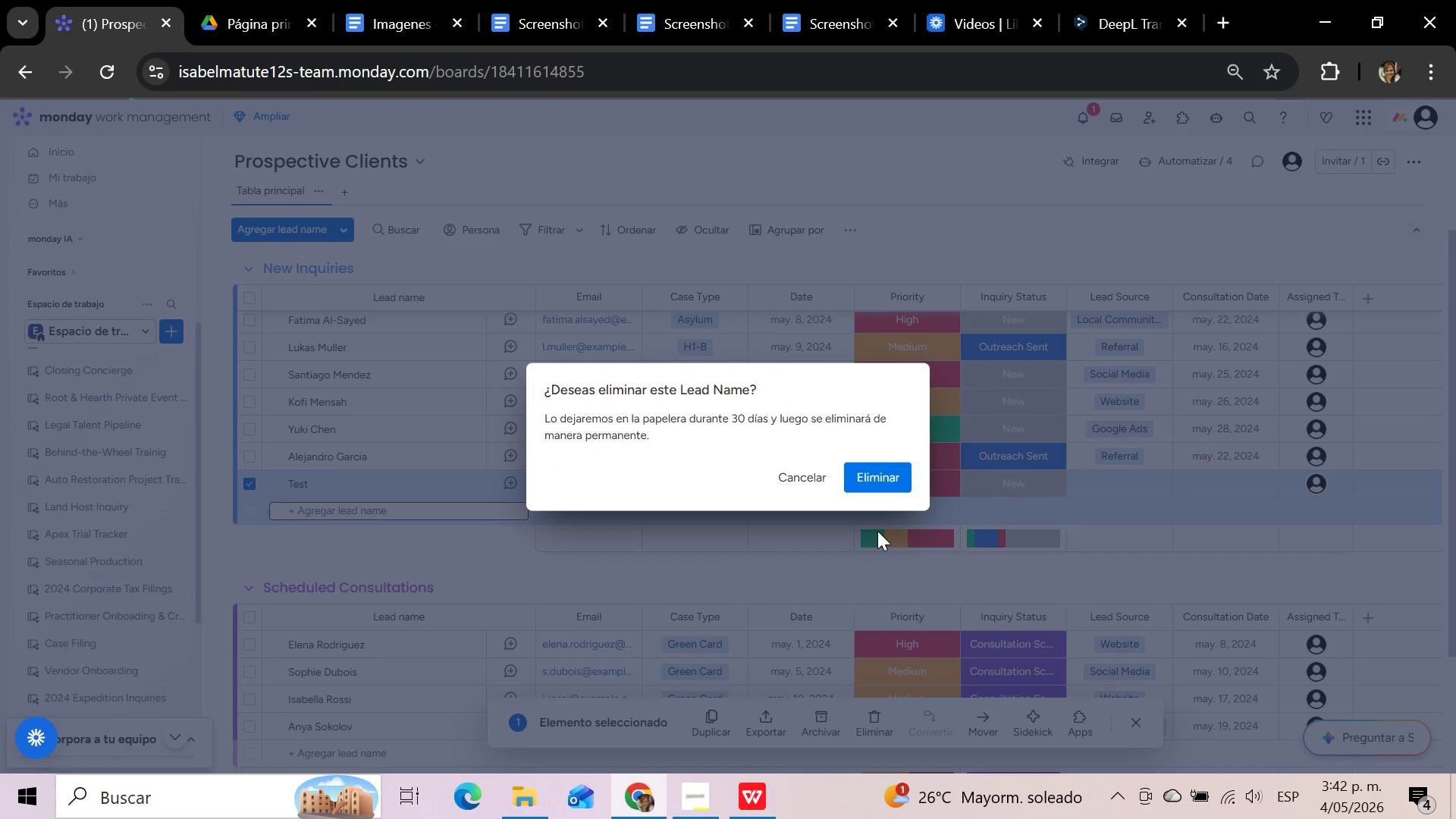 
left_click([867, 483])
 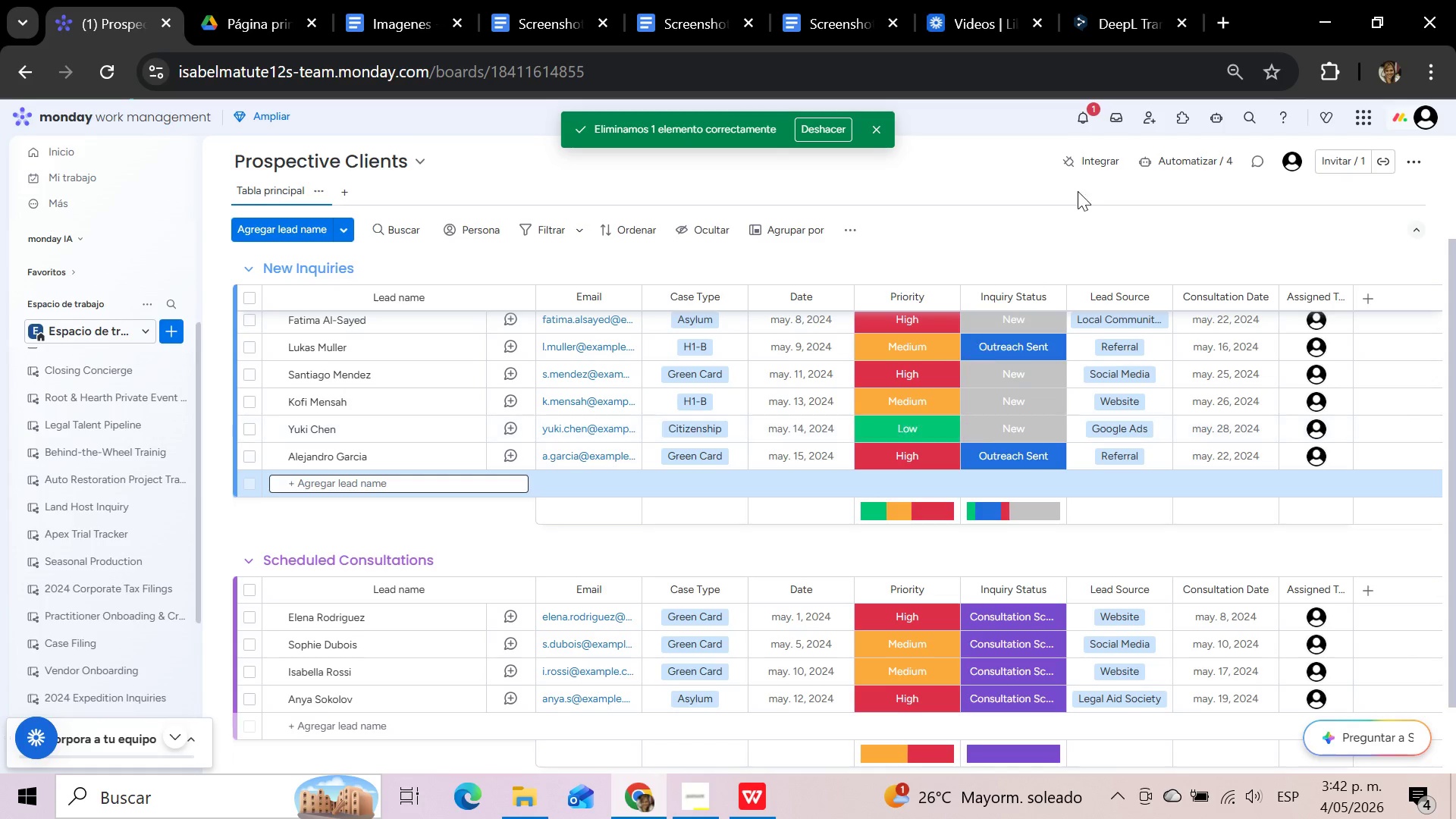 
left_click([1195, 168])
 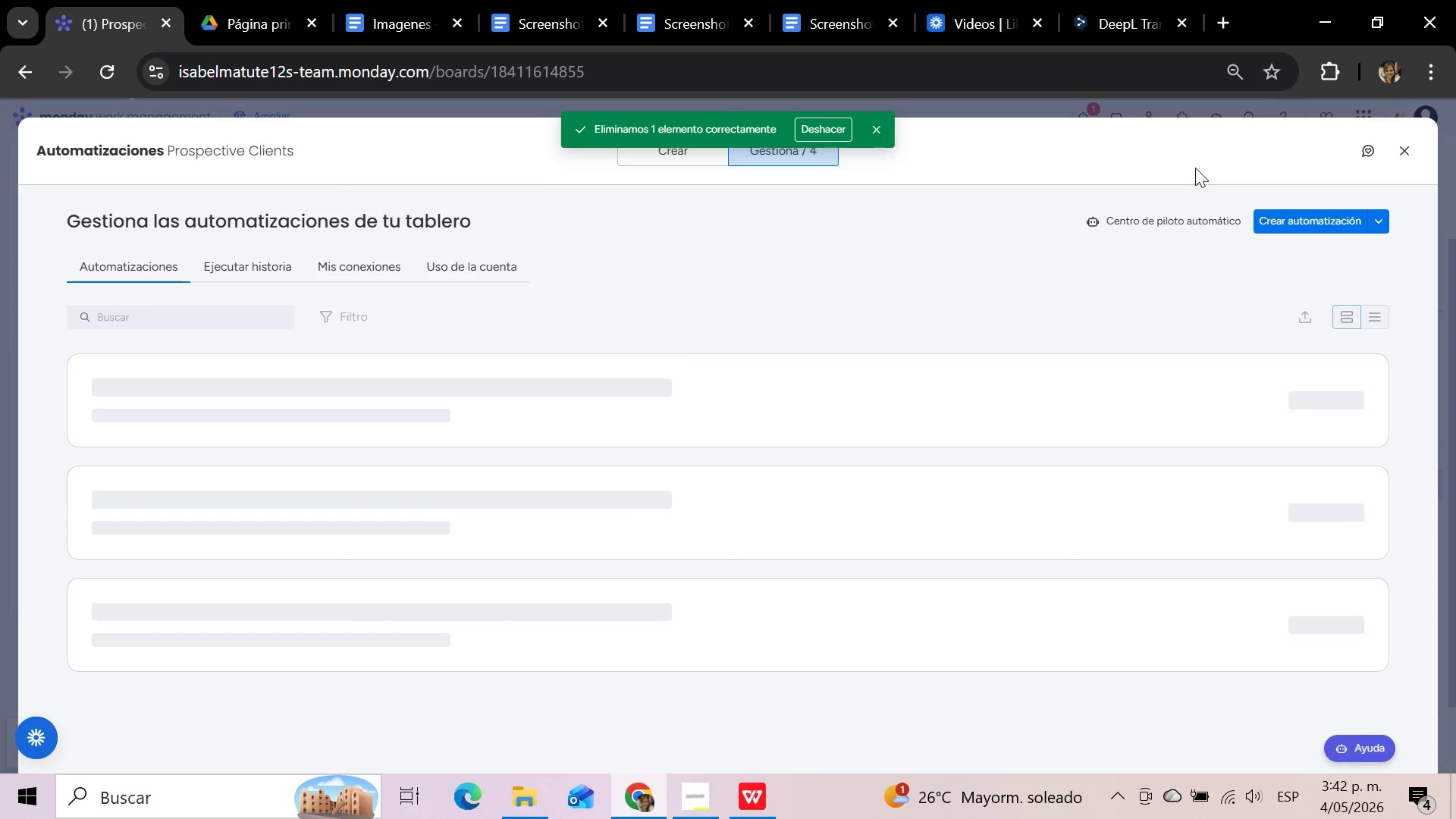 
wait(12.97)
 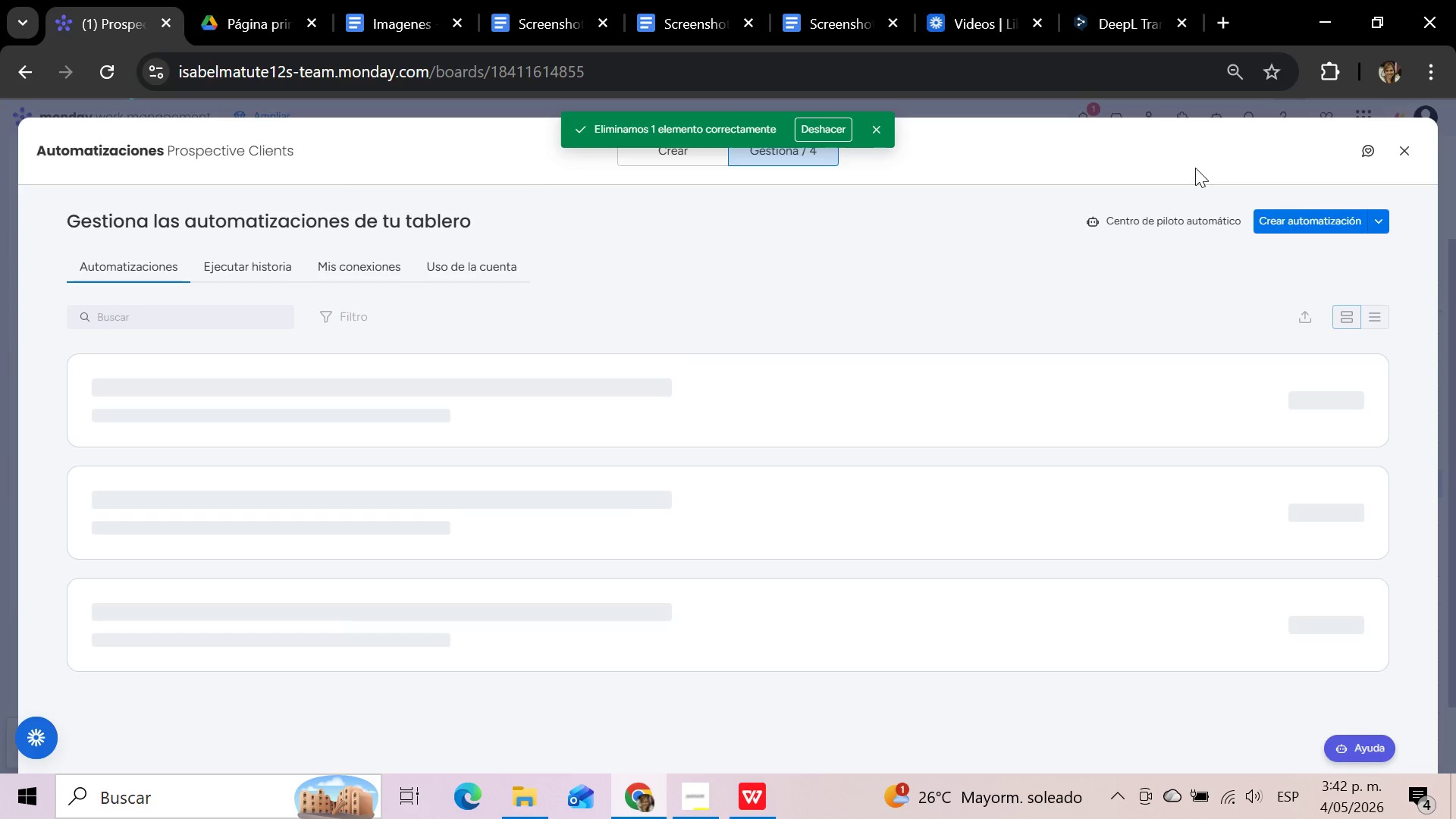 
left_click([789, 324])
 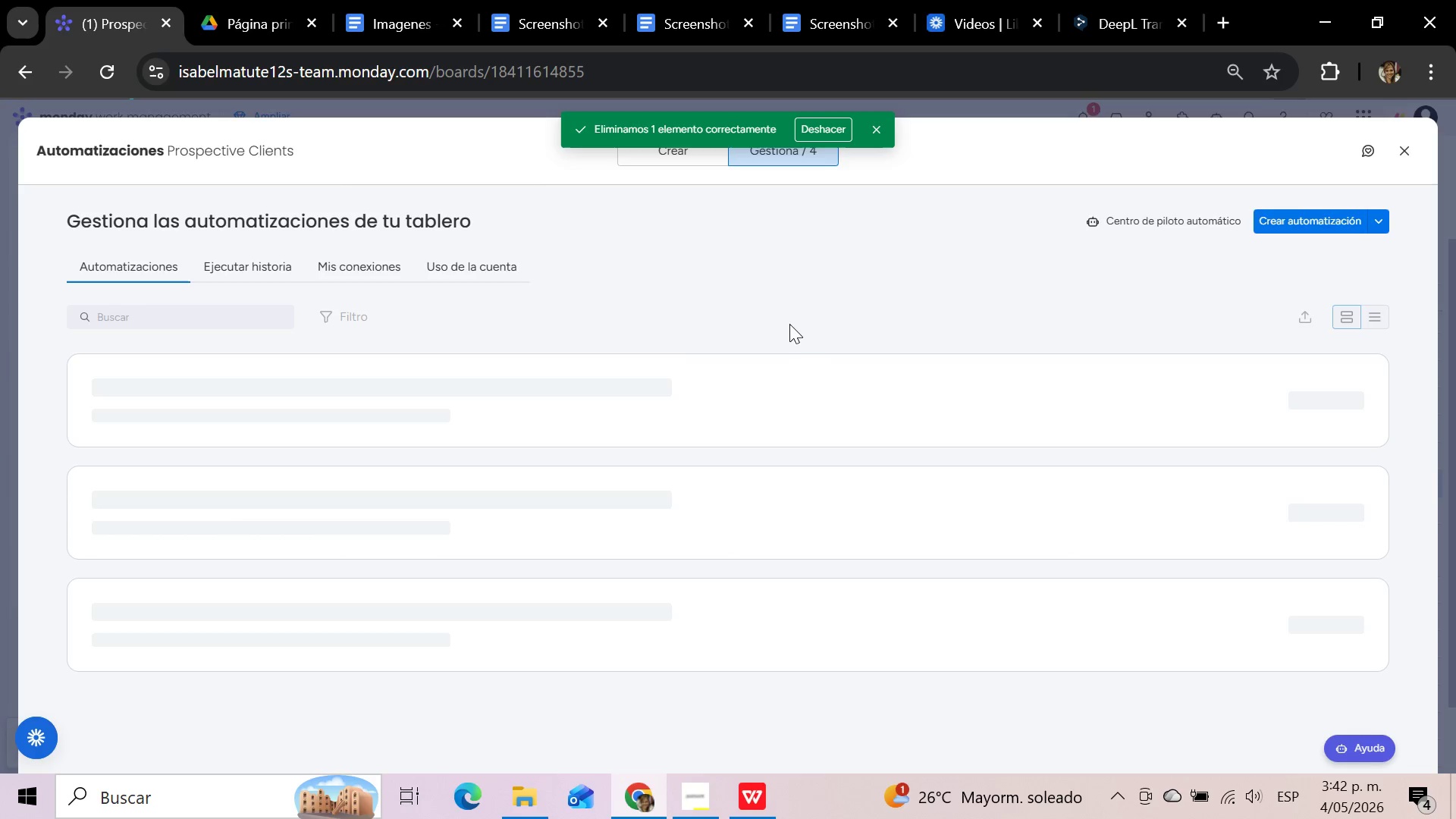 
scroll: coordinate [789, 324], scroll_direction: down, amount: 4.0
 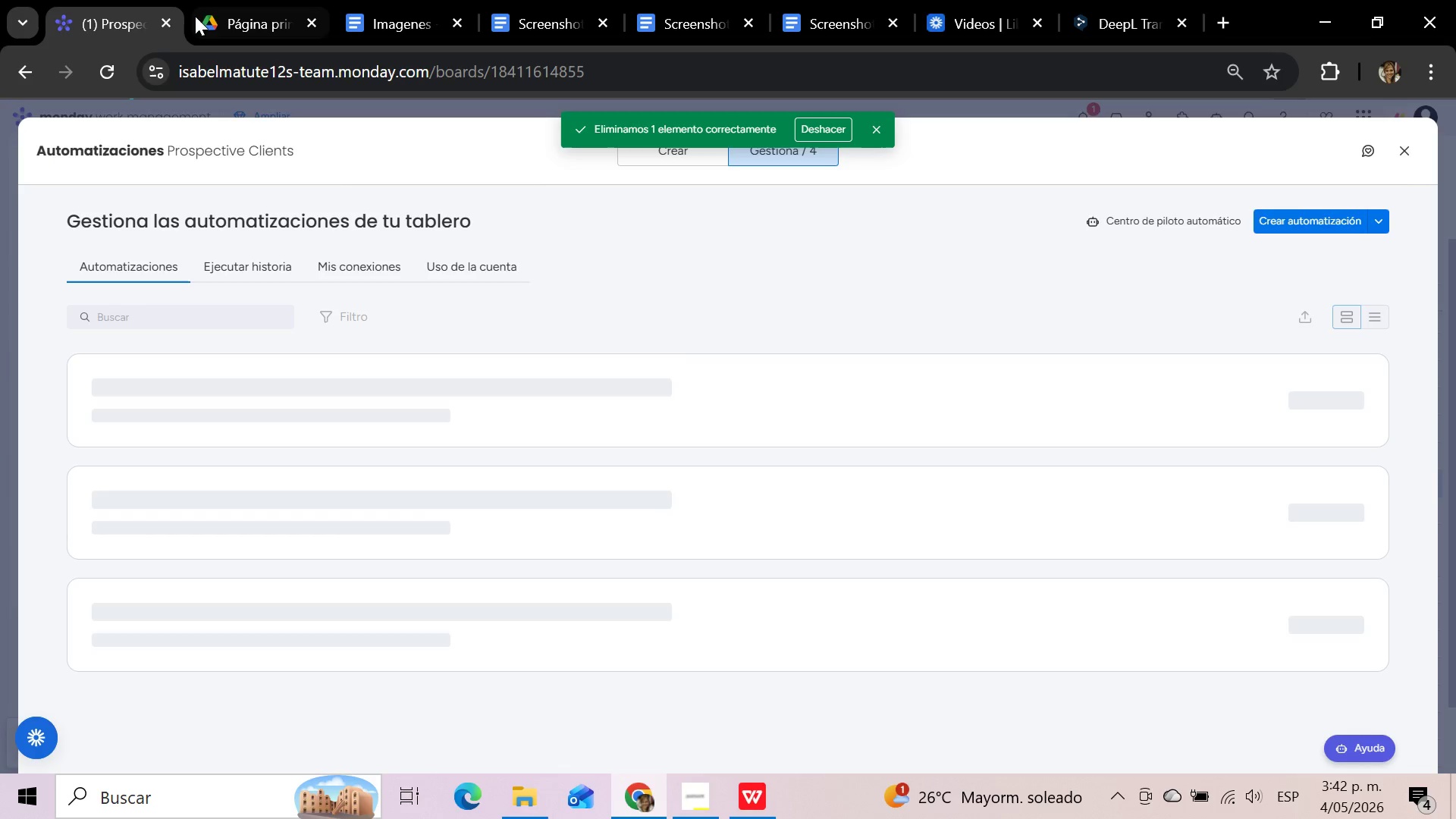 
left_click([115, 74])
 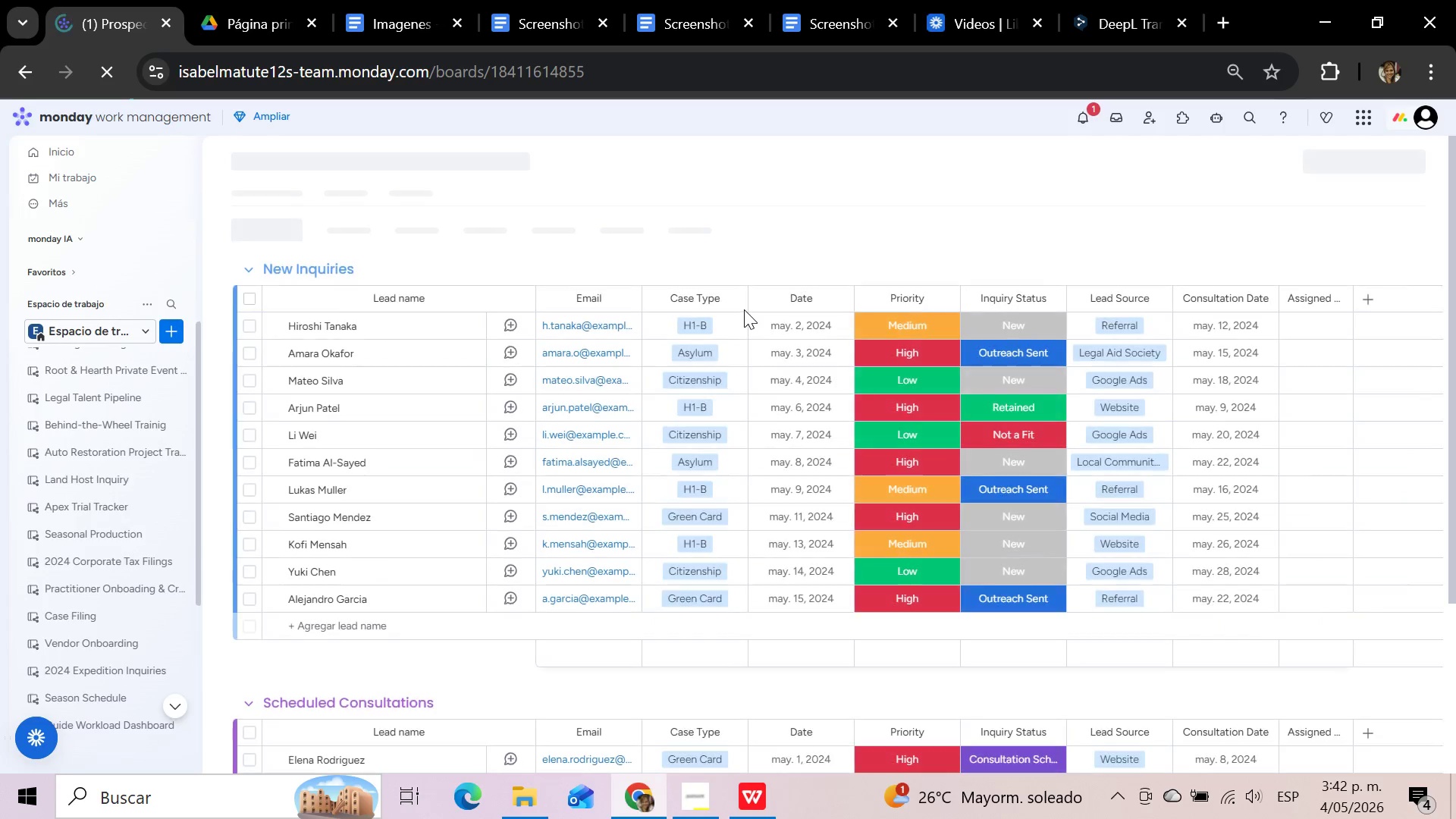 
wait(18.81)
 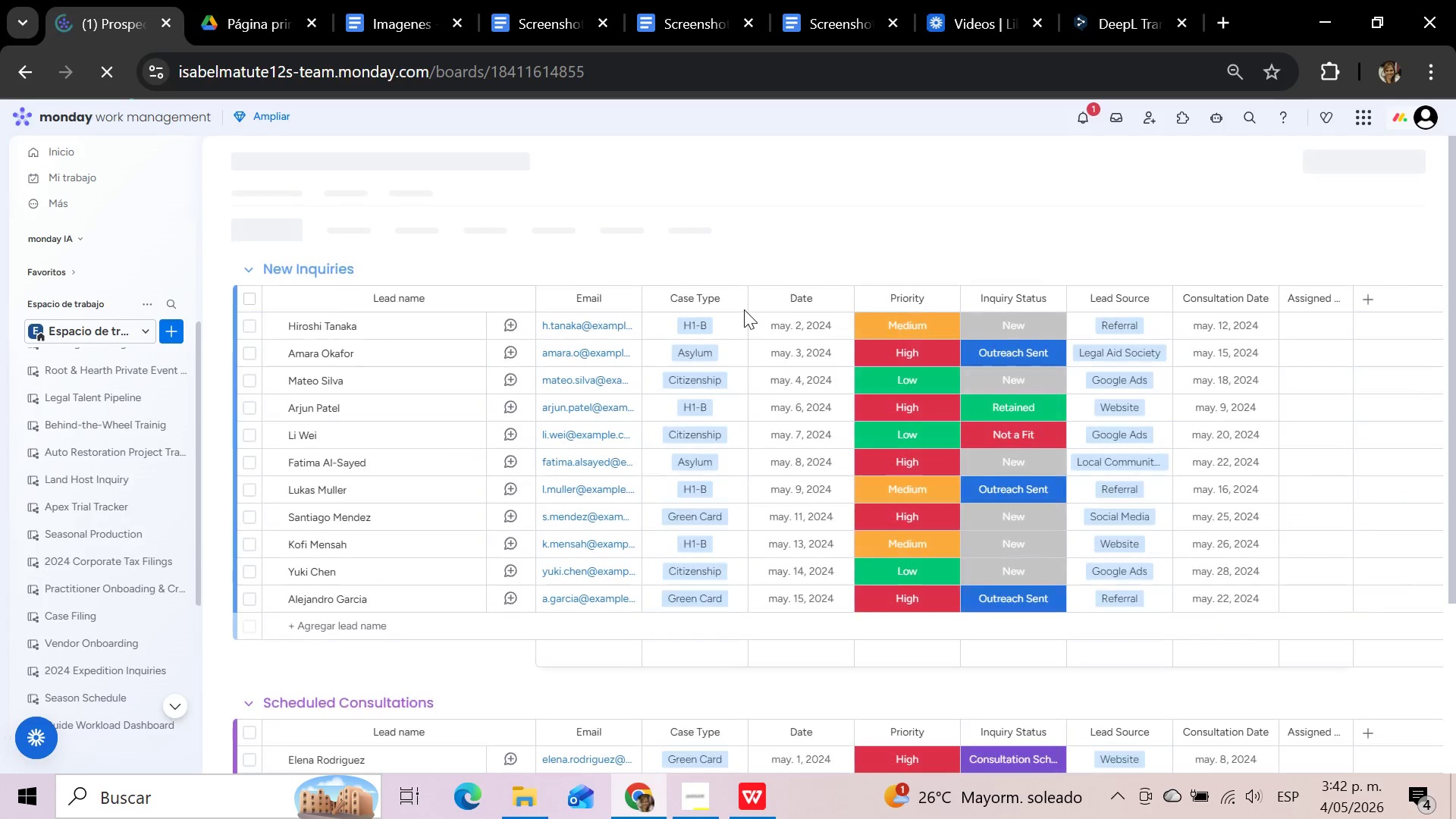 
left_click([1188, 158])
 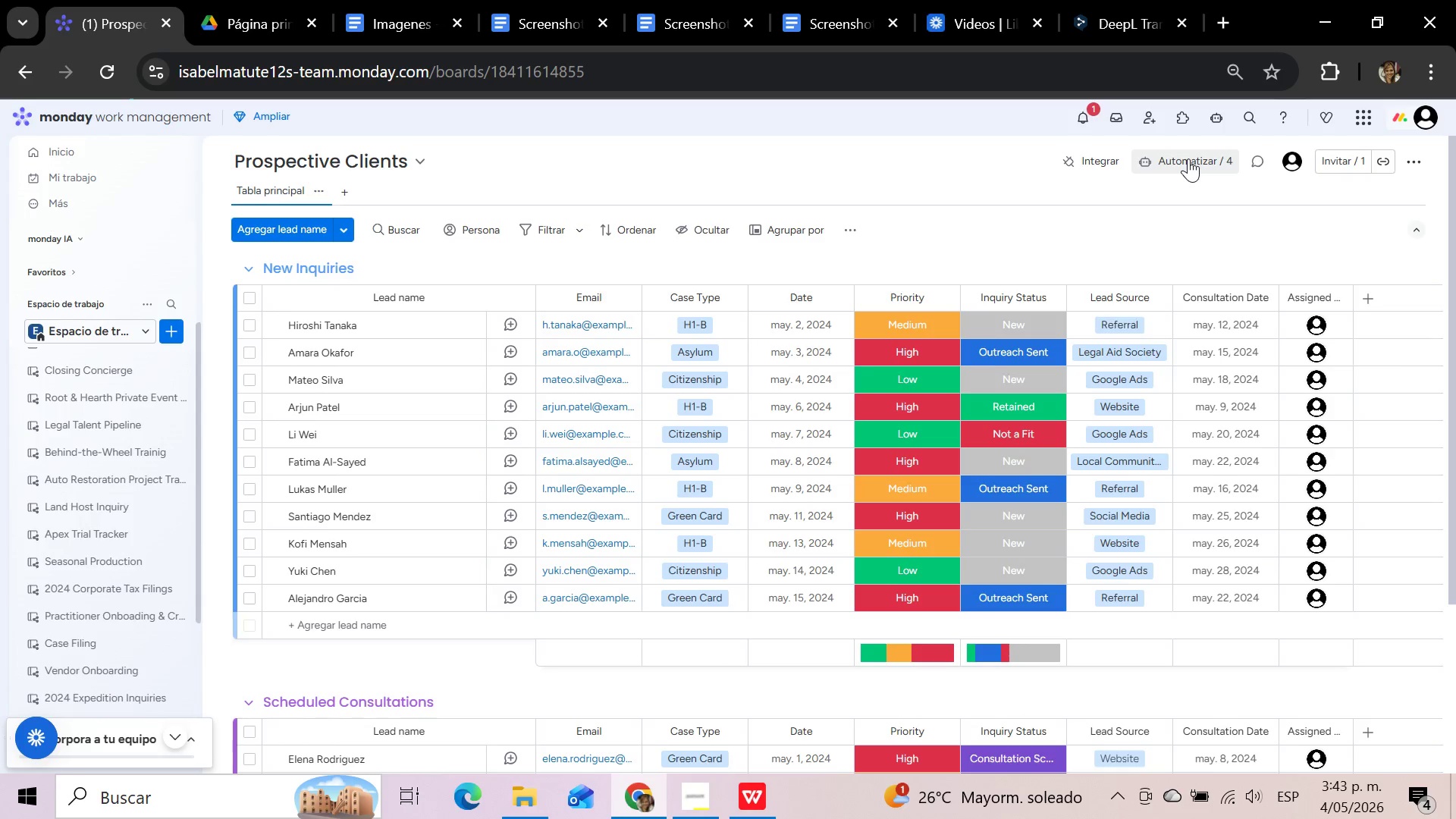 
wait(5.56)
 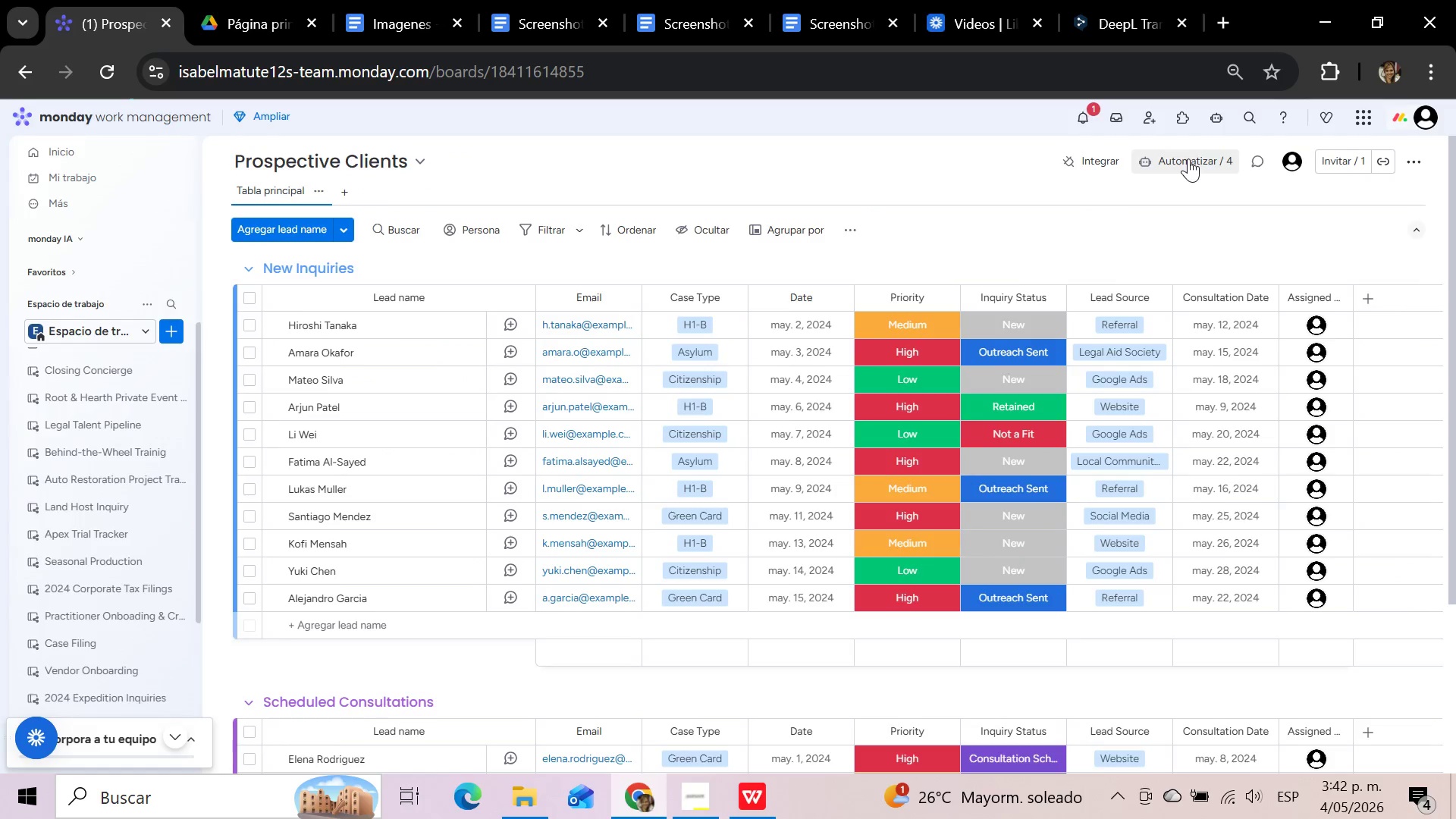 
left_click([1181, 157])
 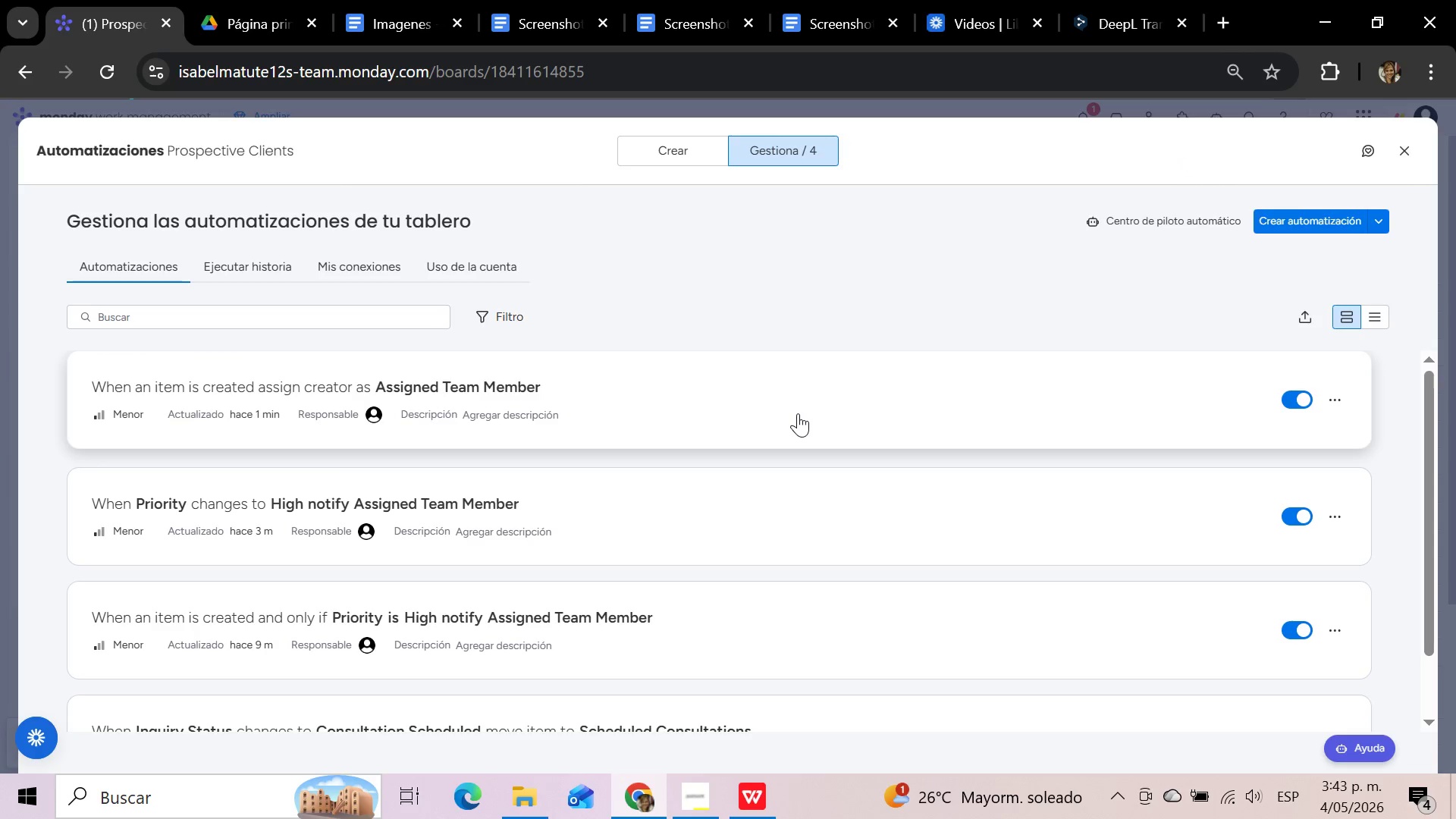 
wait(21.39)
 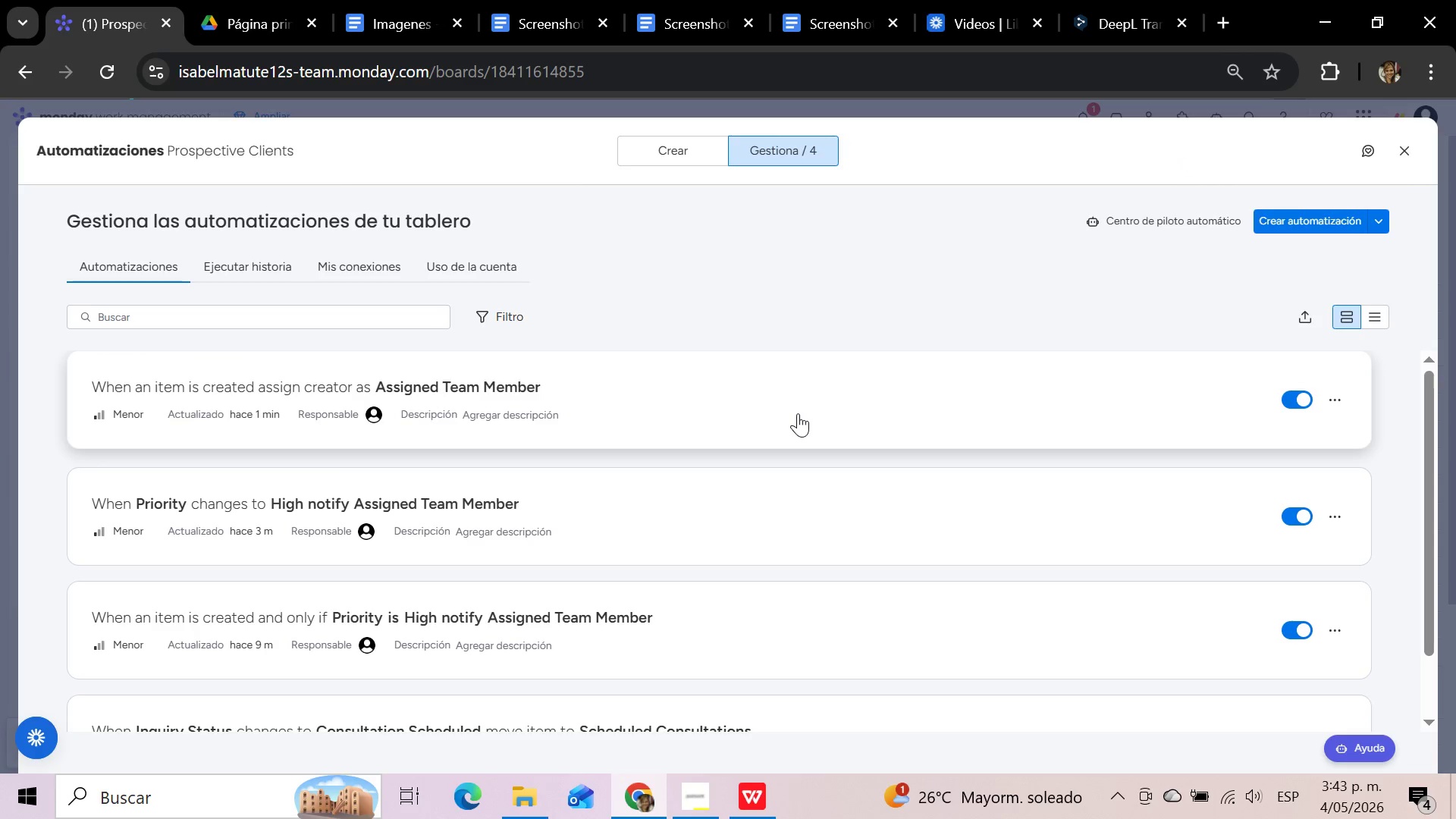 
left_click([1340, 393])
 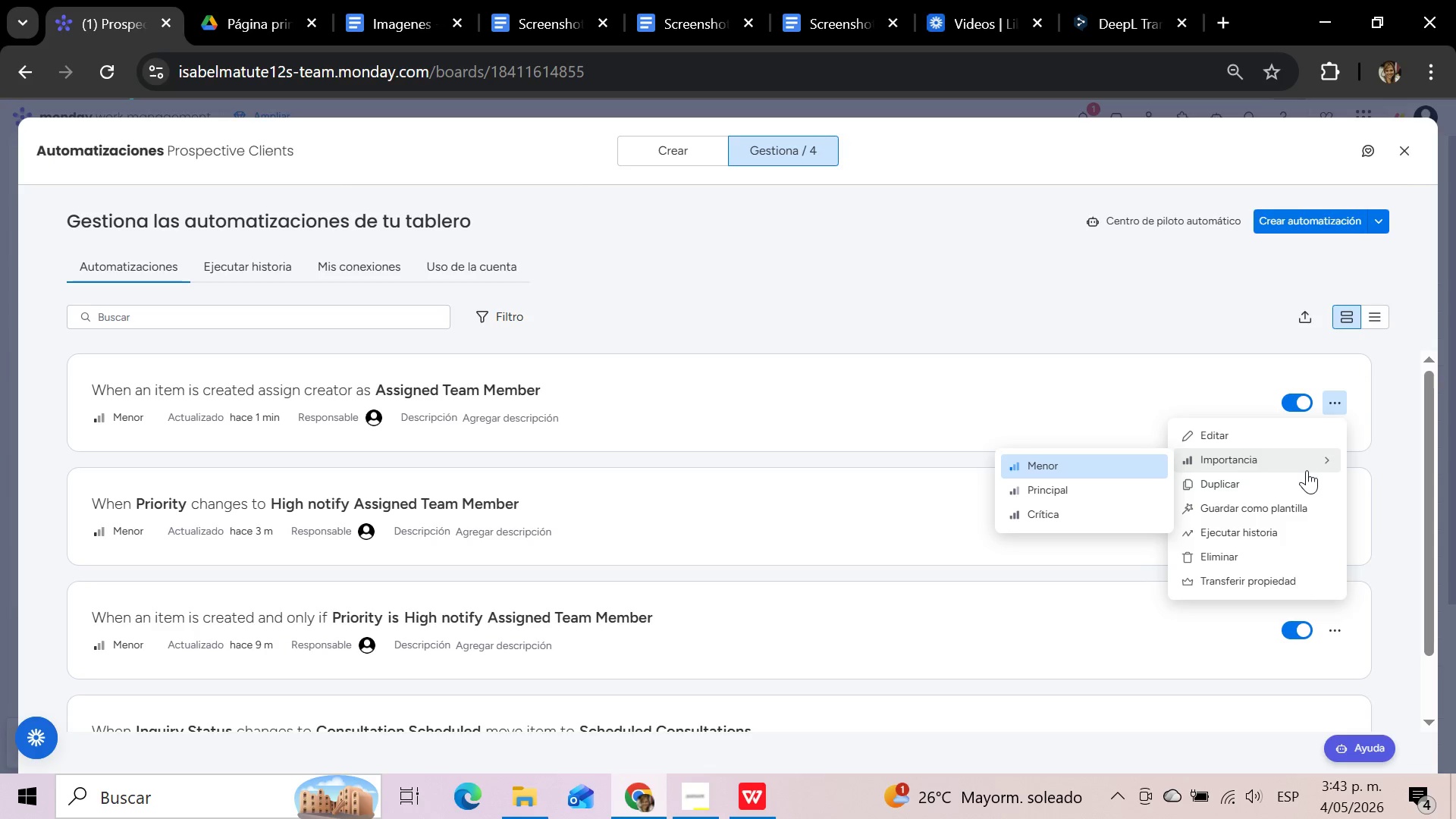 
wait(13.27)
 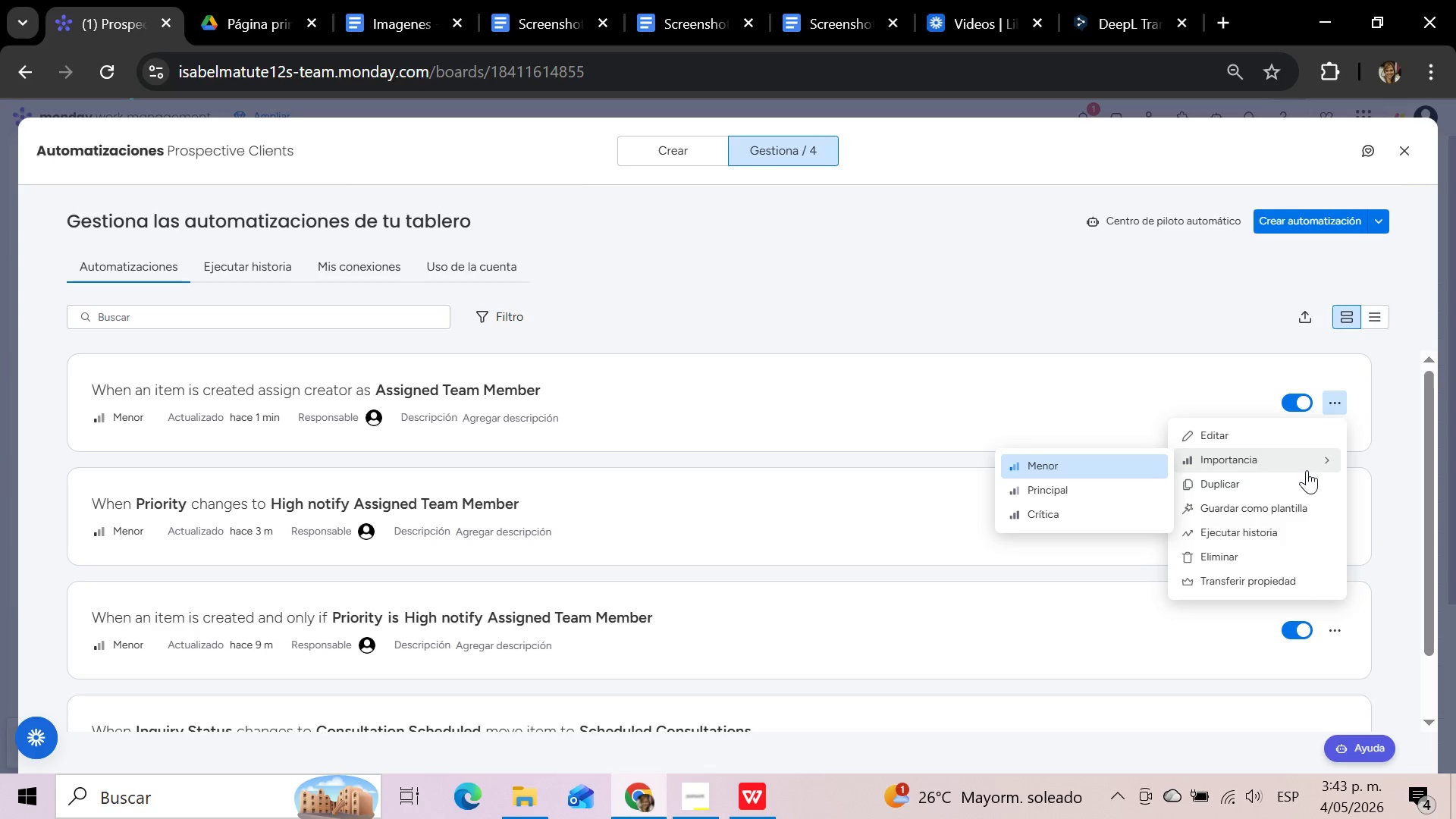 
left_click([795, 377])
 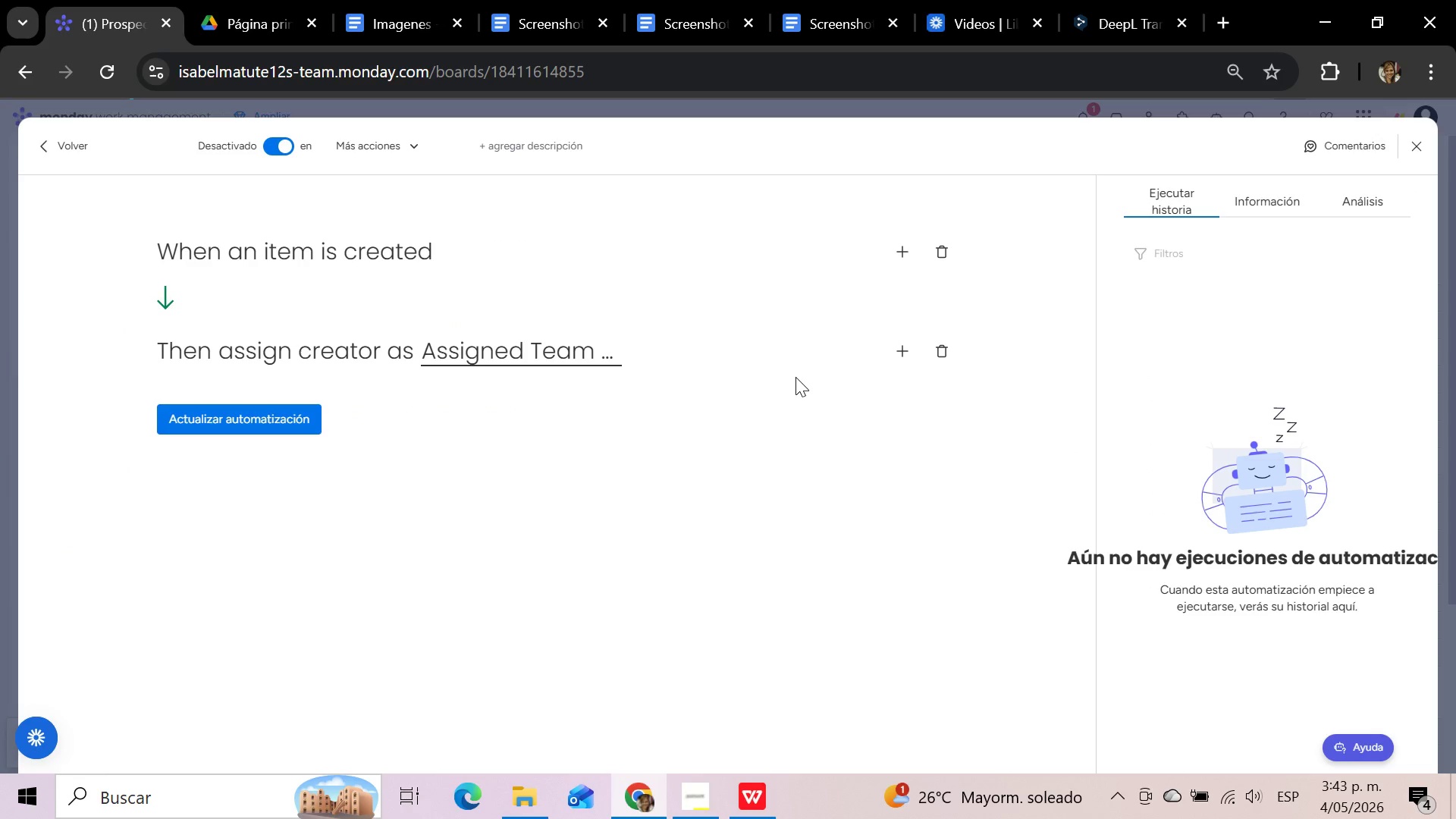 
wait(8.02)
 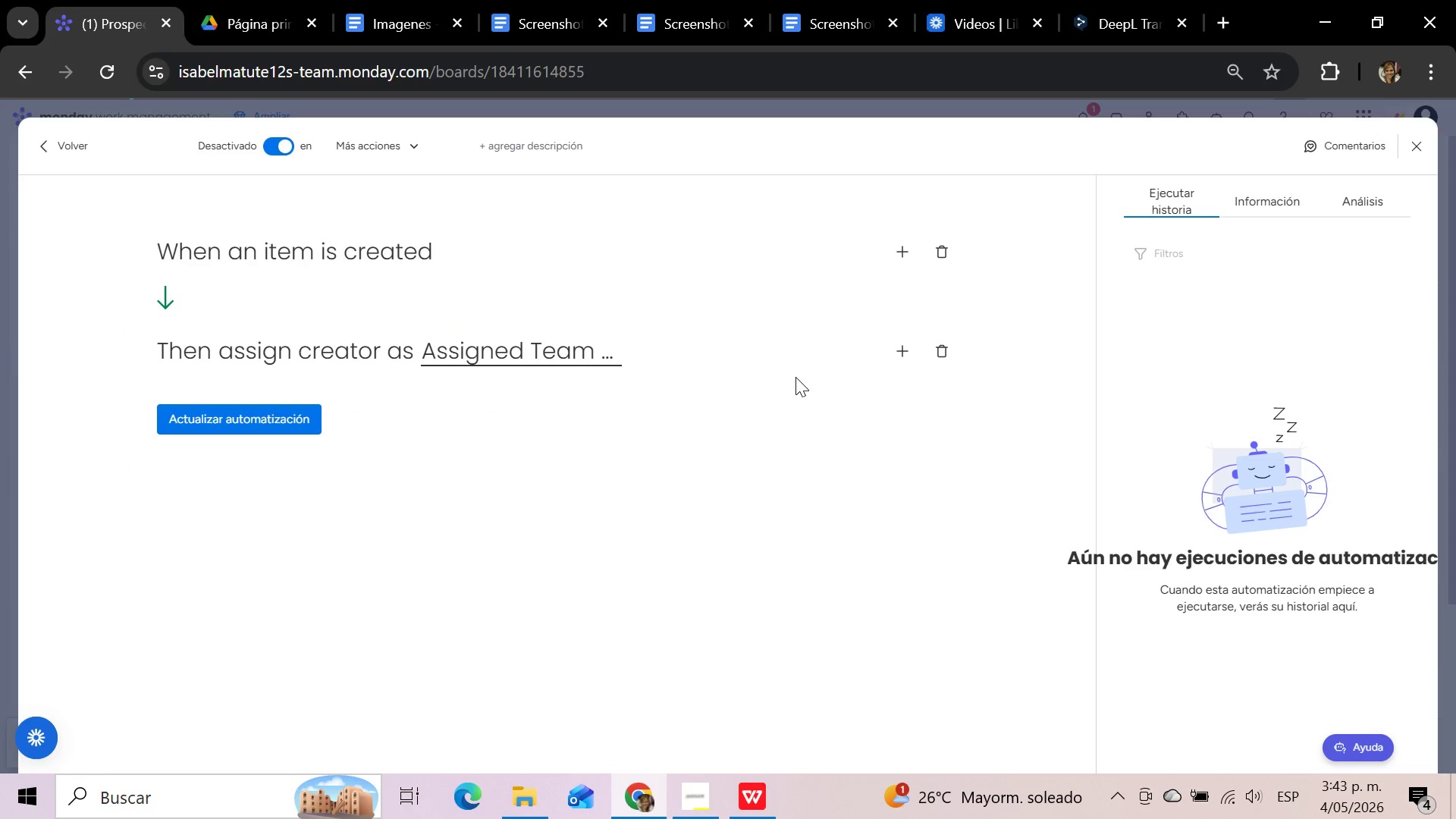 
left_click([59, 140])
 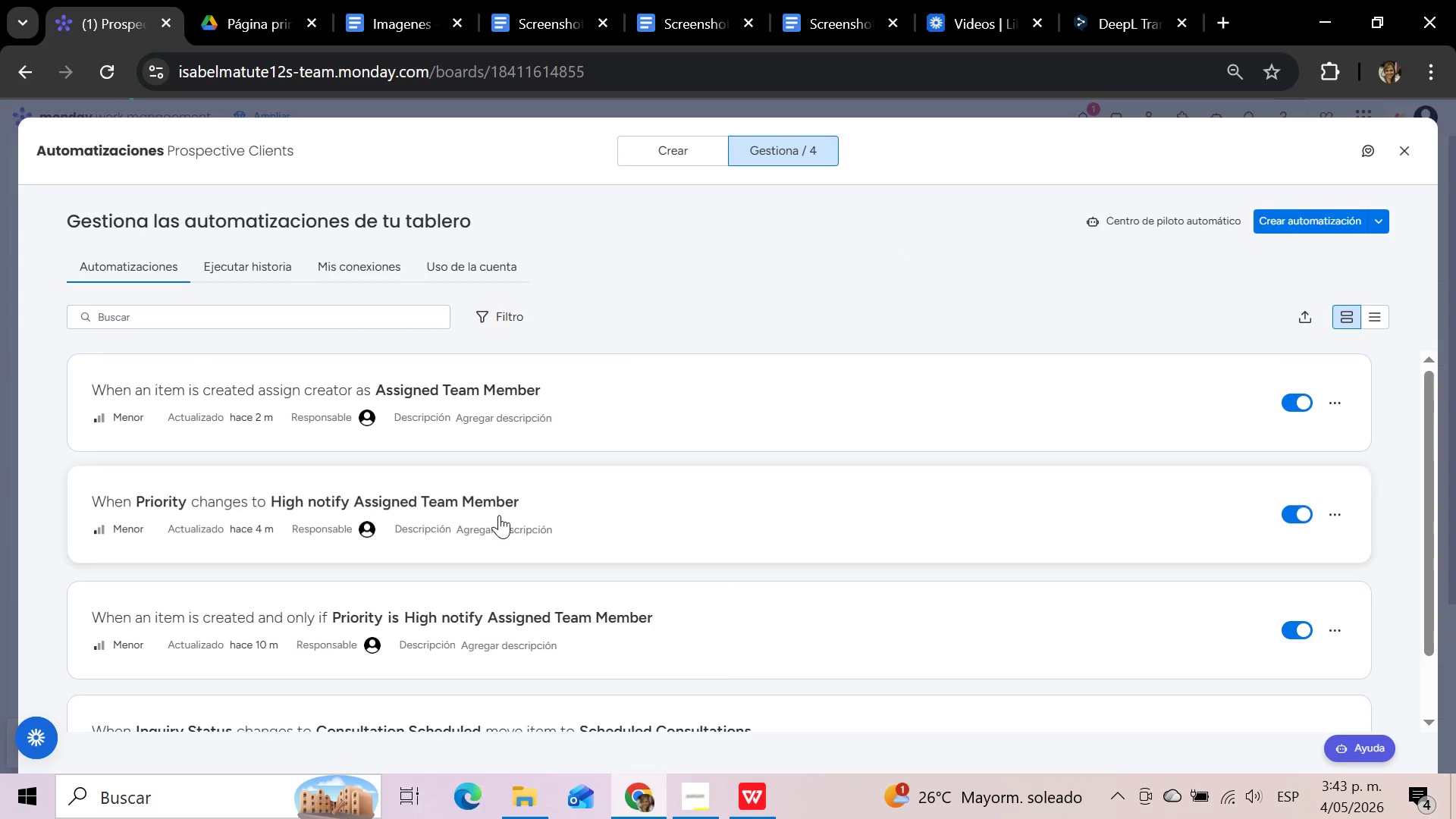 
wait(6.69)
 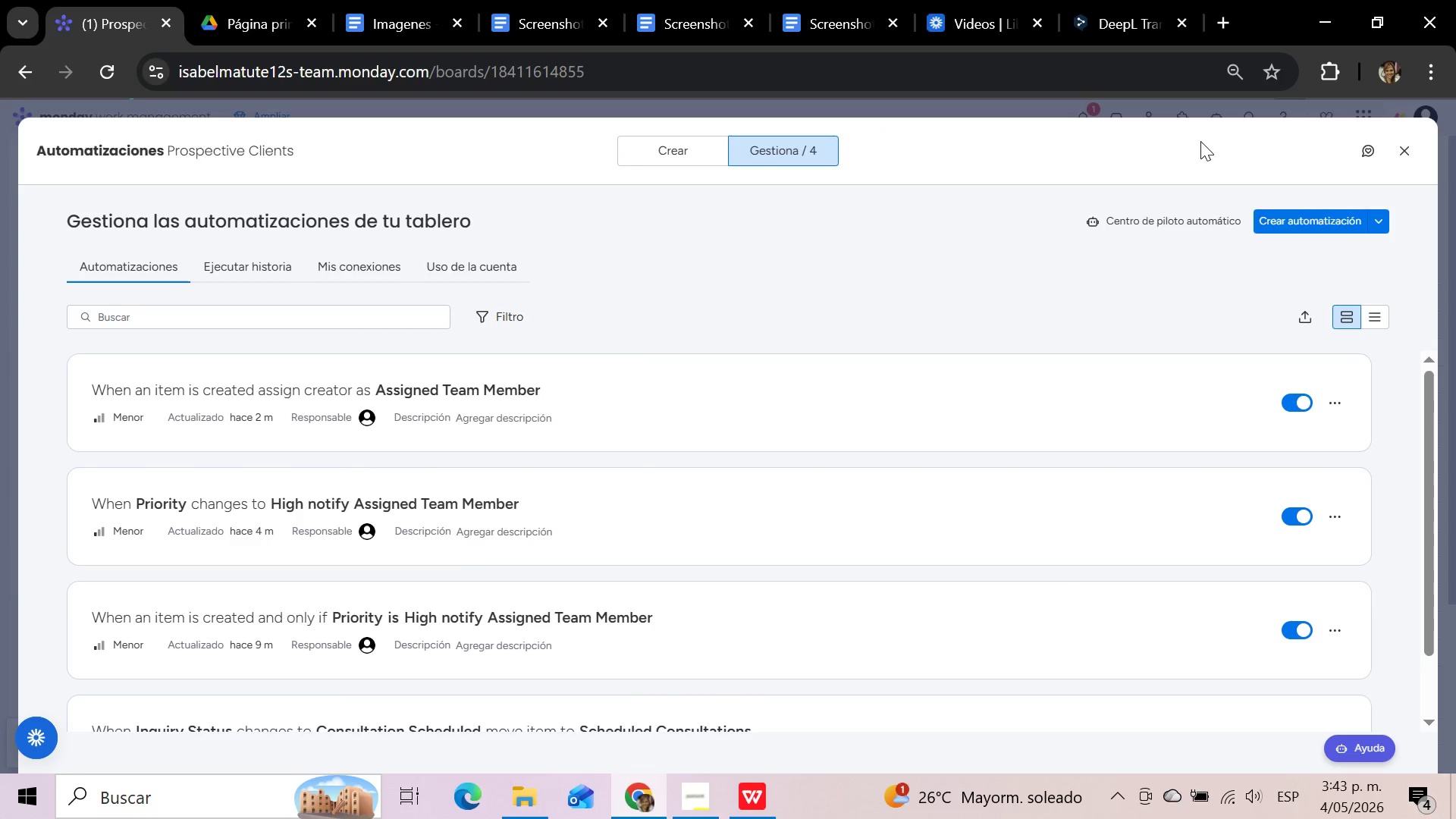 
left_click([1404, 151])
 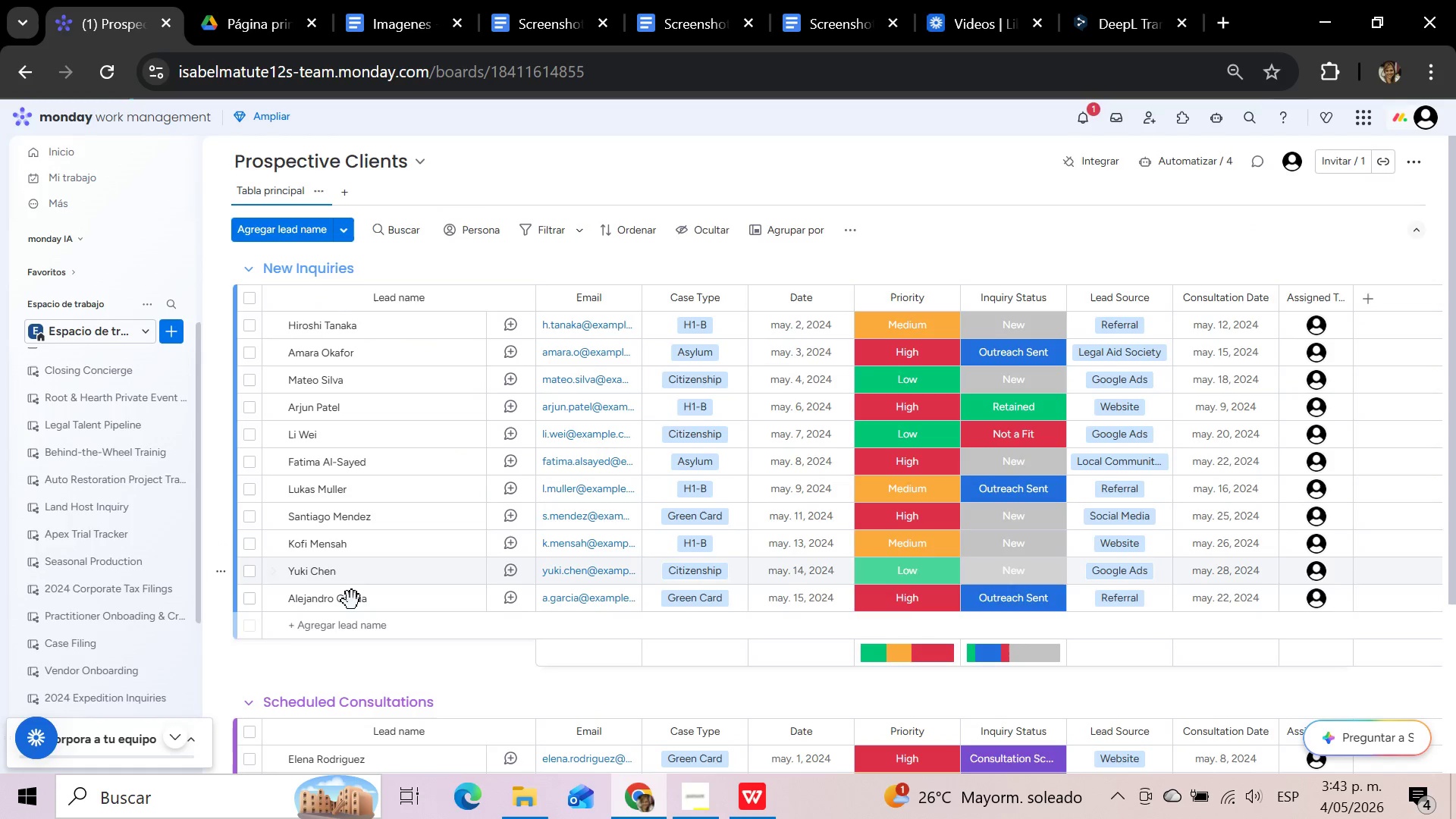 
left_click([334, 624])
 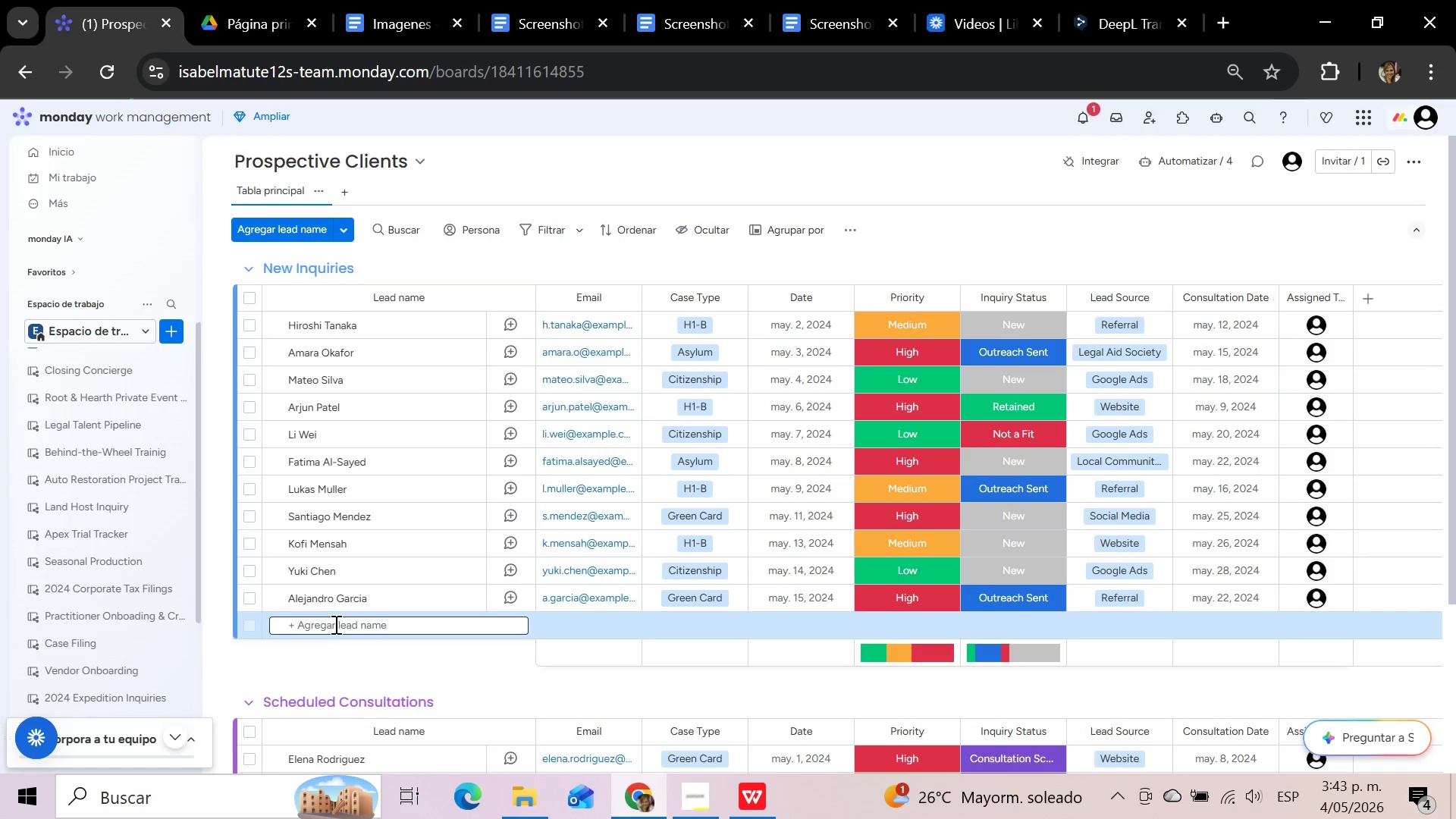 
type(Test)
 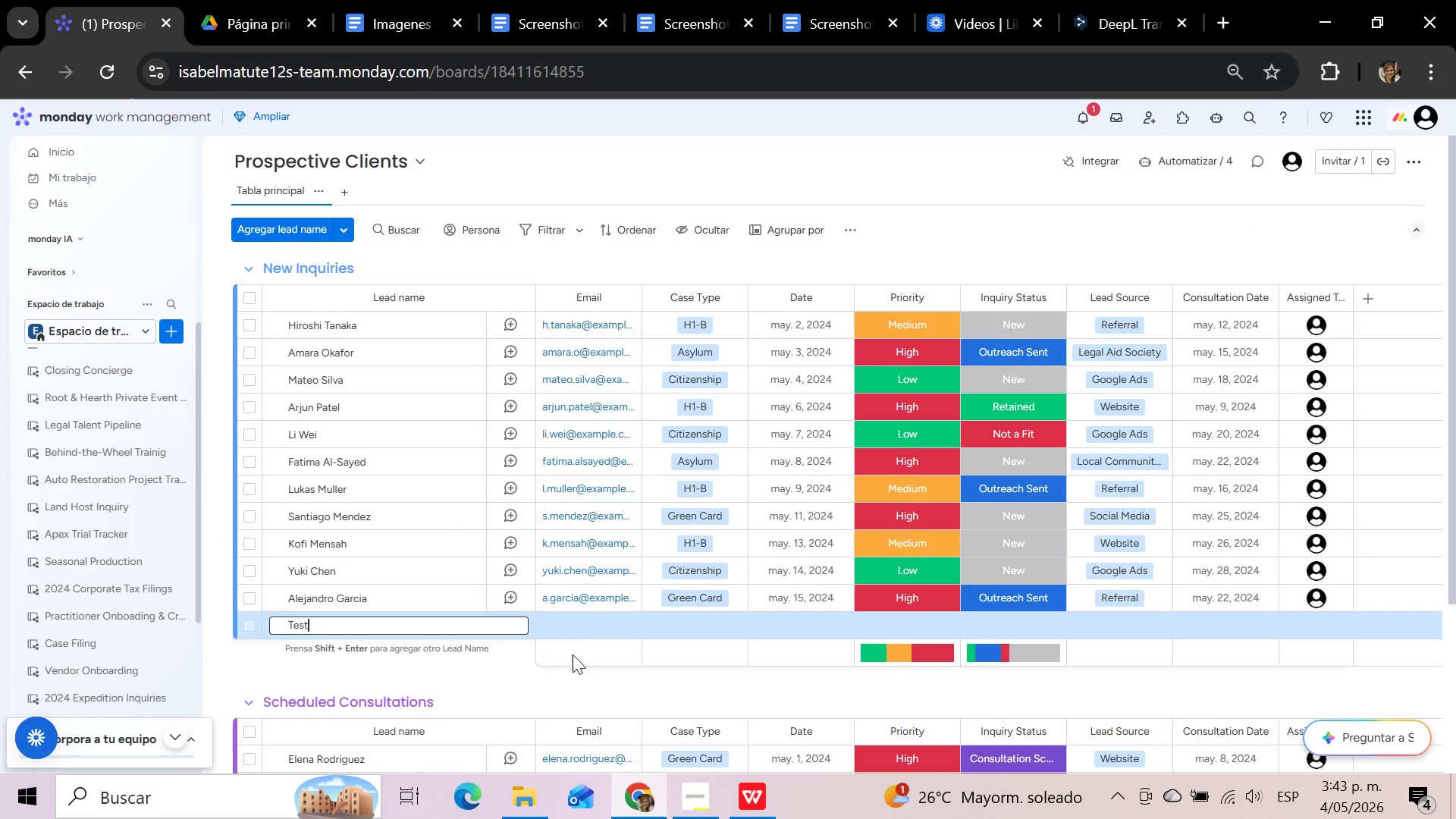 
left_click([583, 620])
 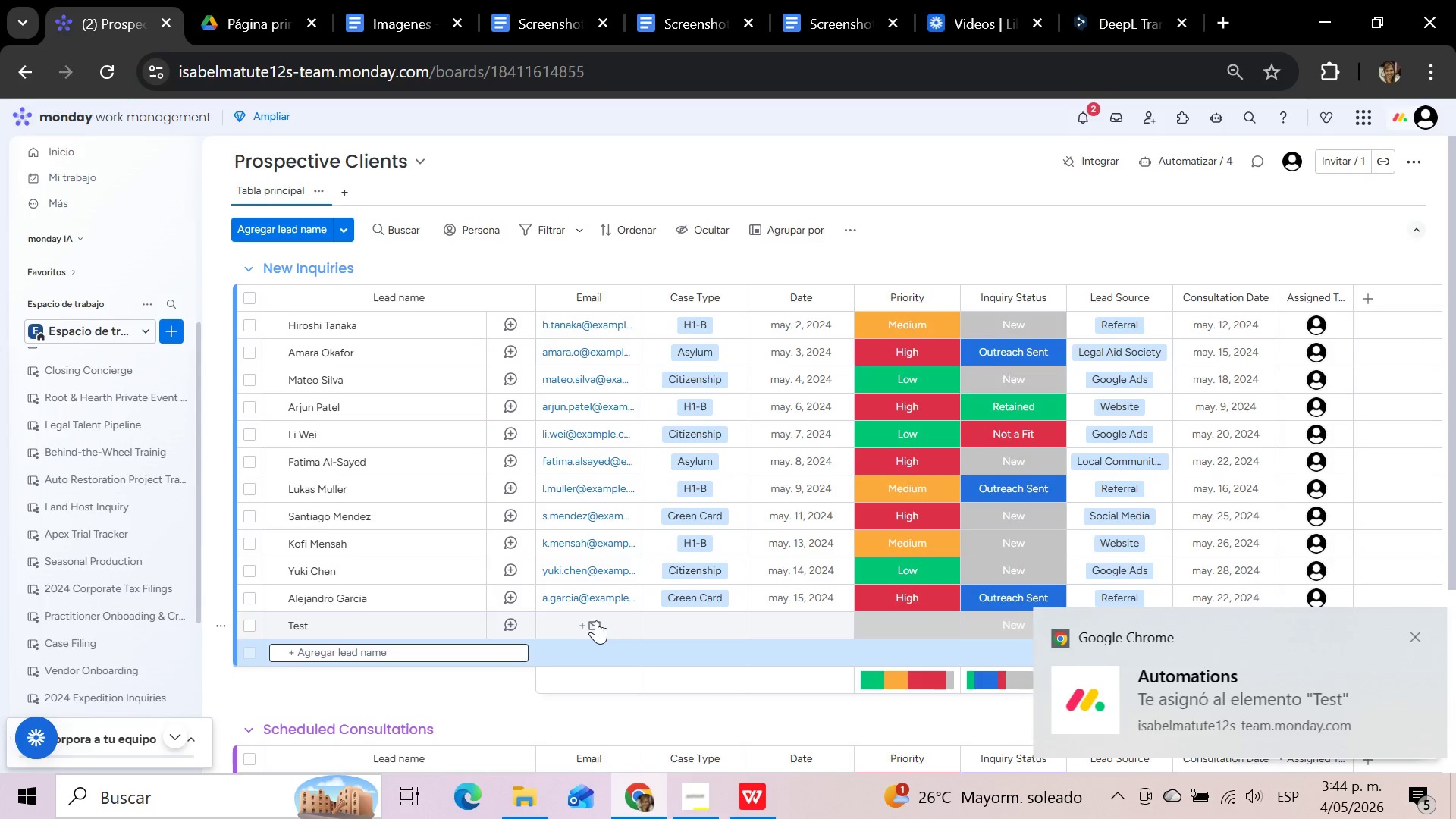 
wait(7.36)
 